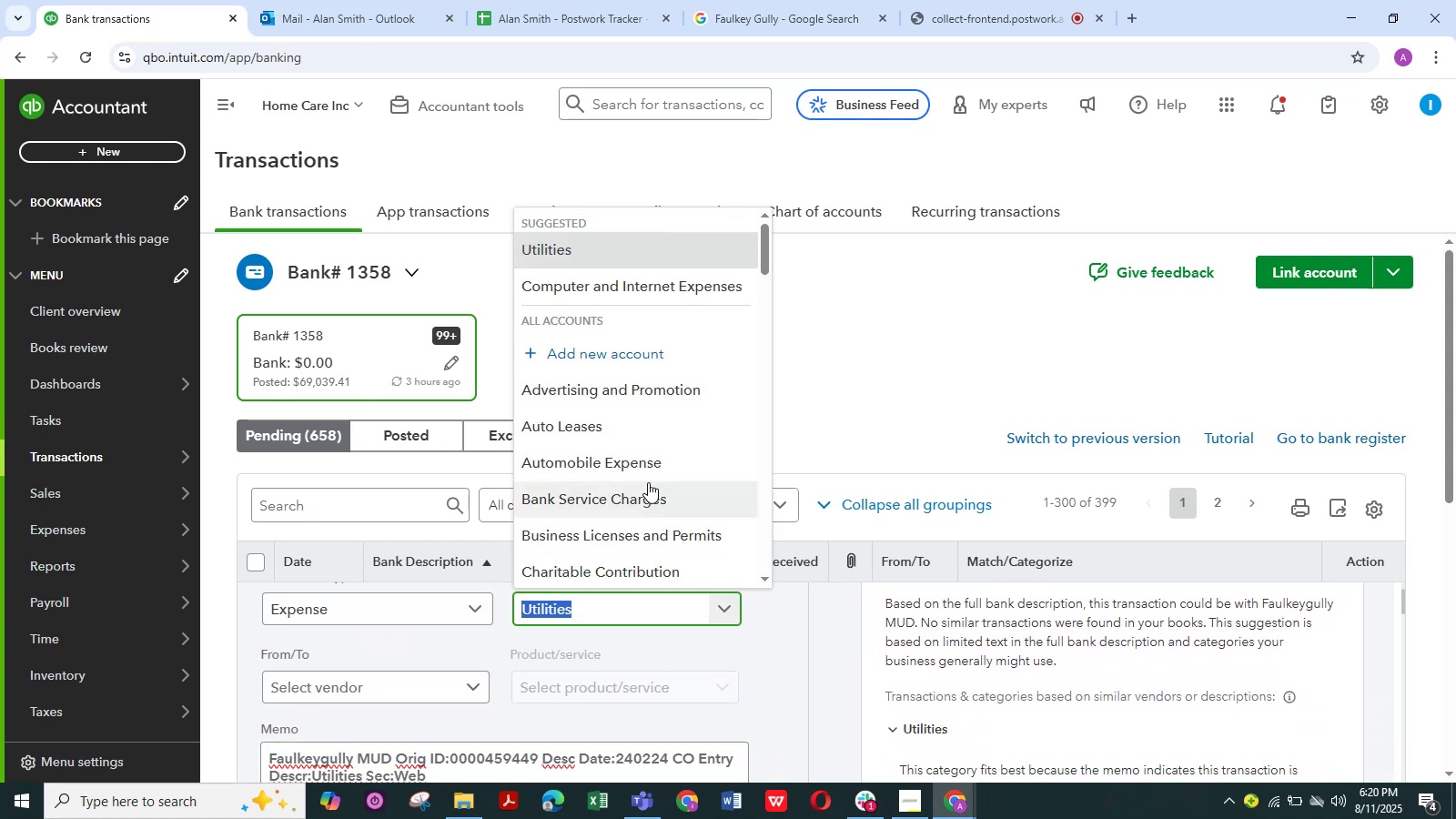 
scroll: coordinate [655, 476], scroll_direction: down, amount: 5.0
 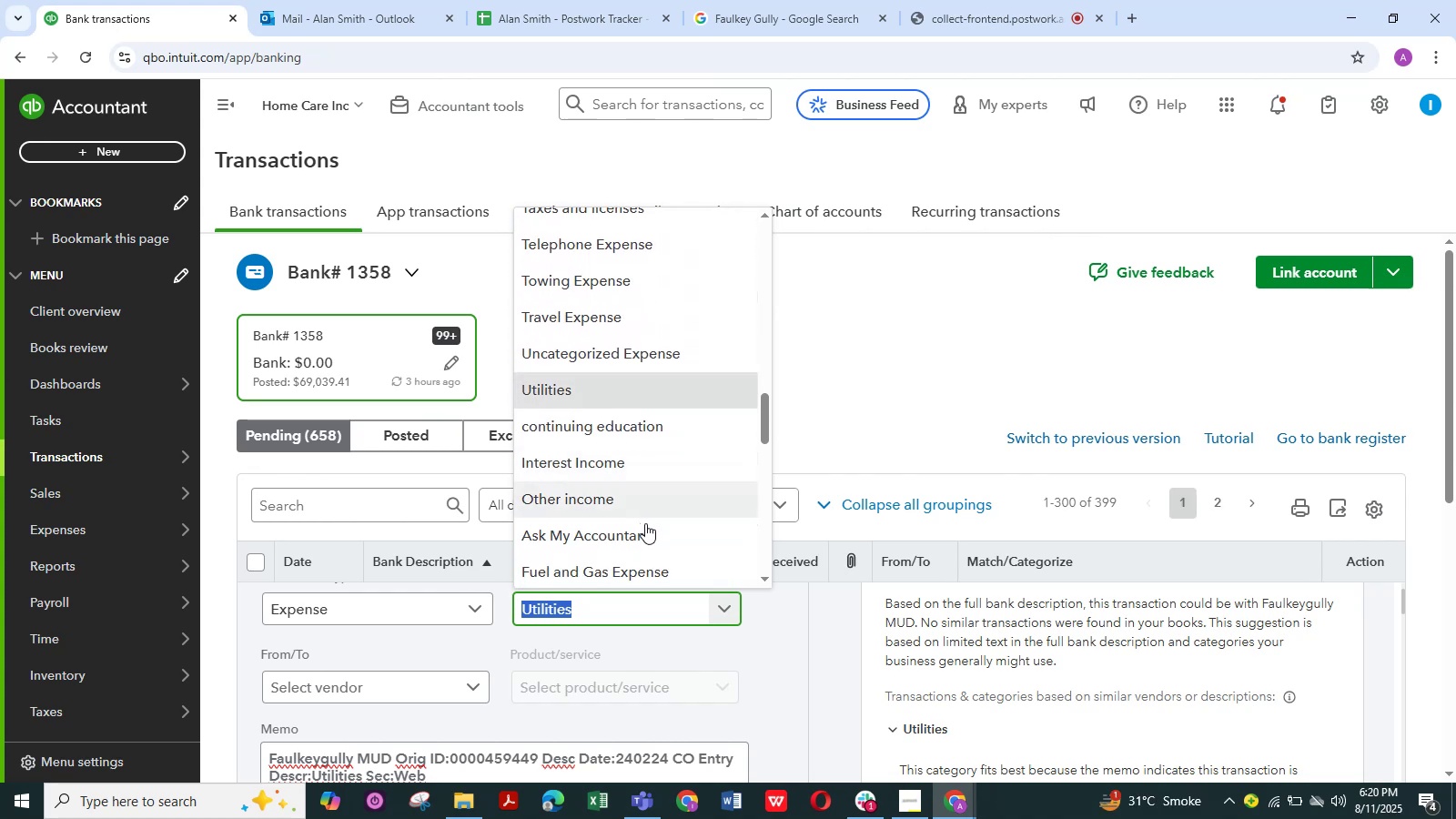 
left_click([645, 531])
 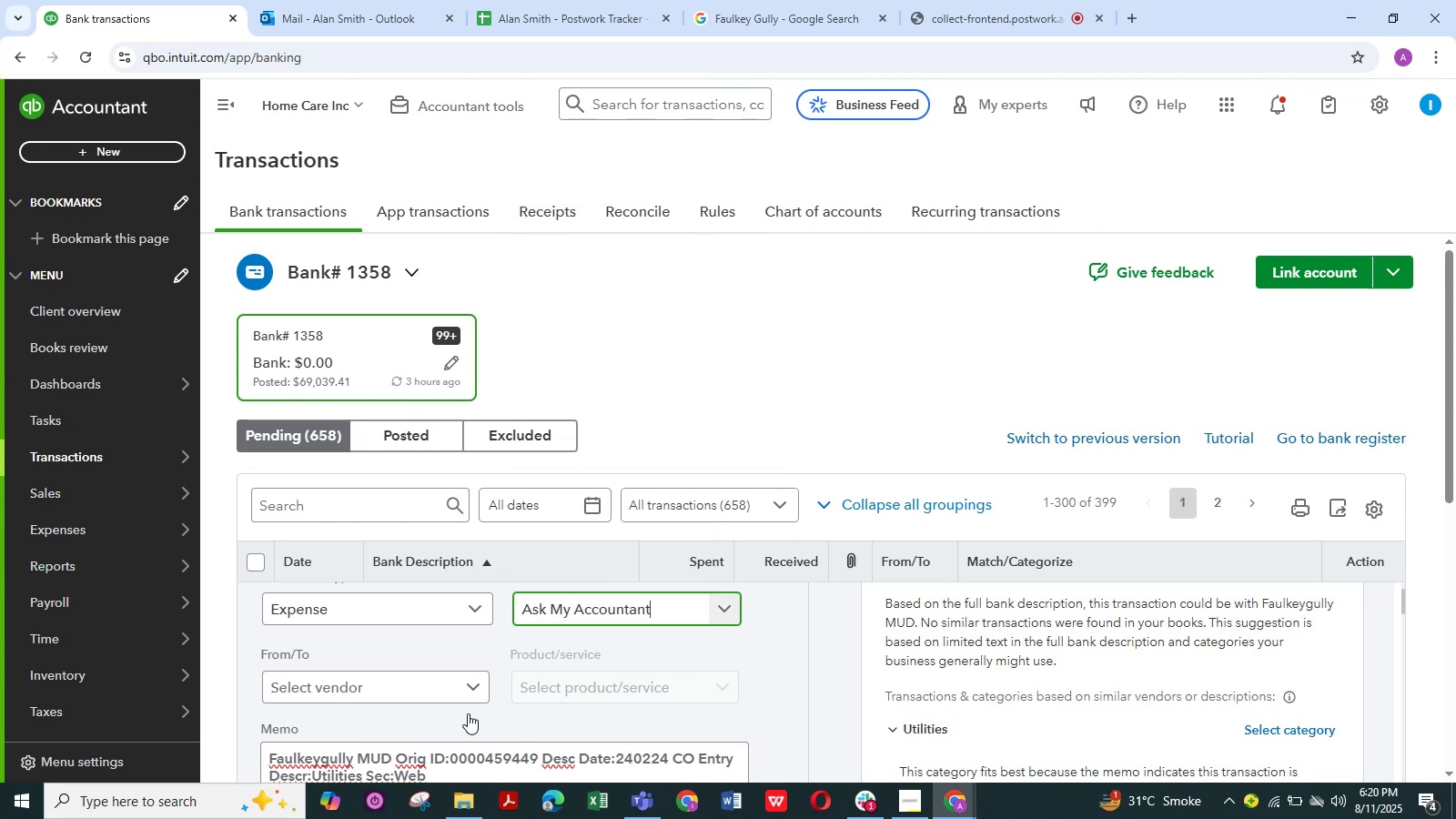 
left_click([470, 693])
 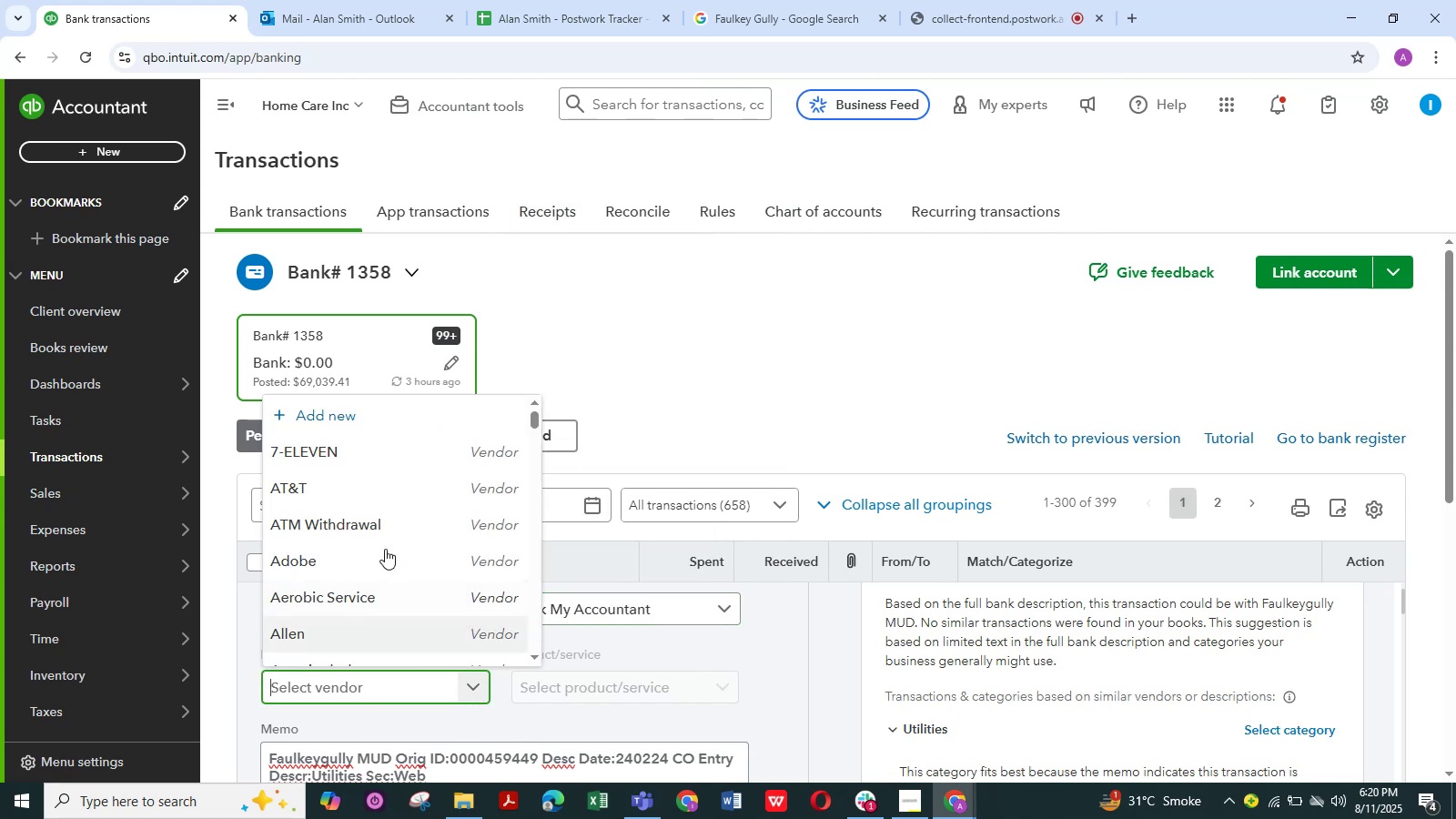 
left_click([370, 419])
 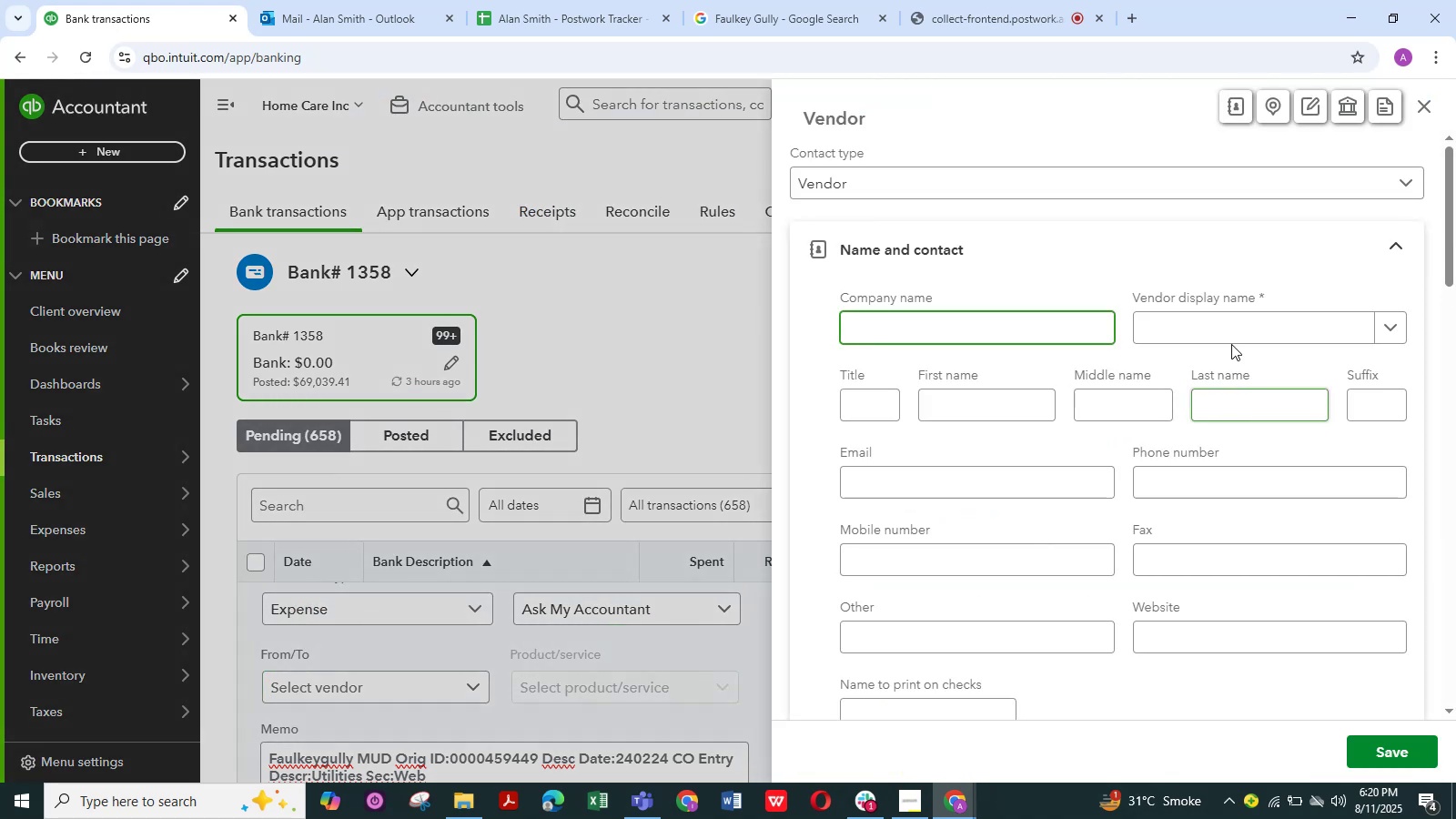 
left_click([1231, 324])
 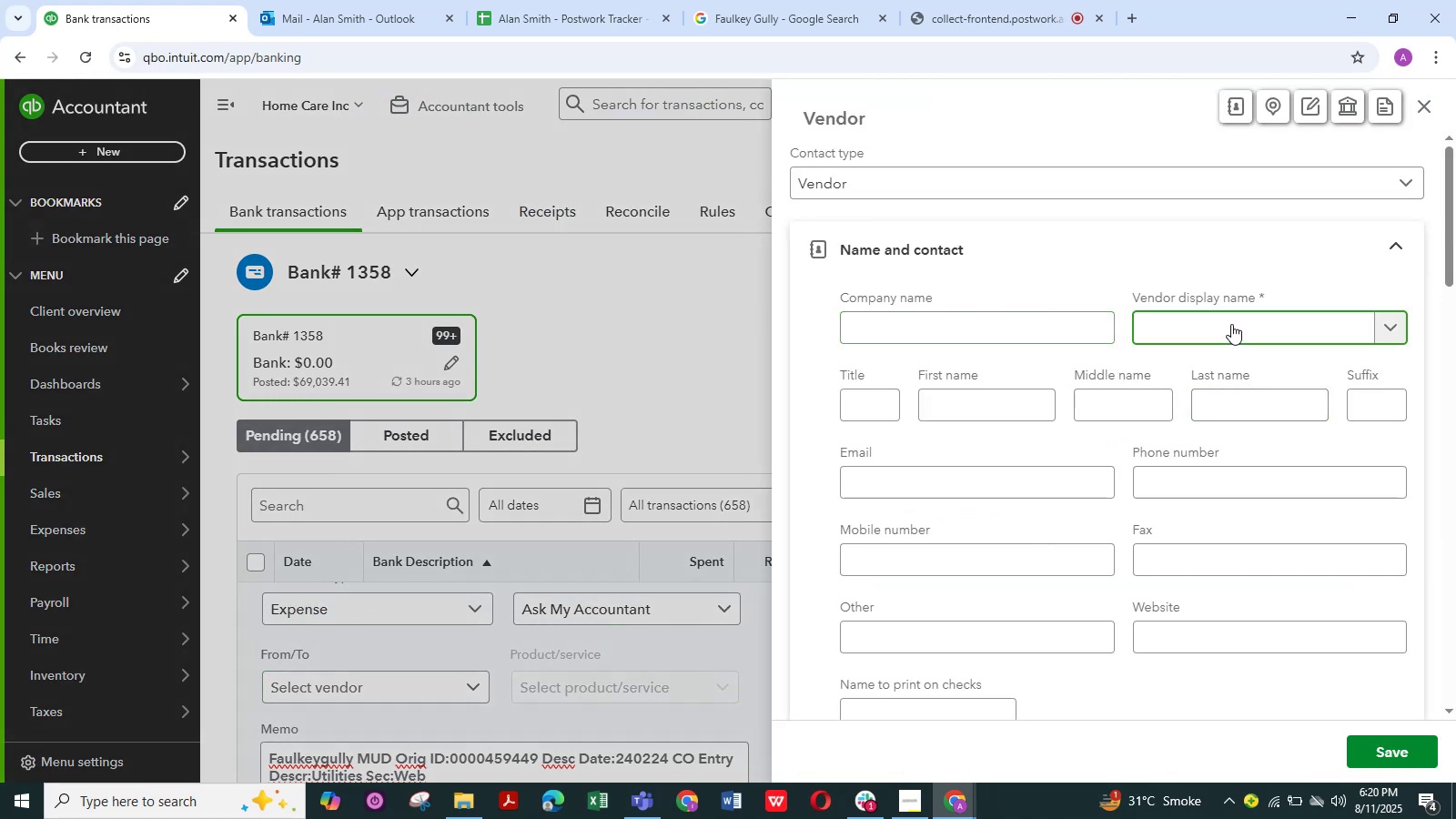 
key(Control+V)
 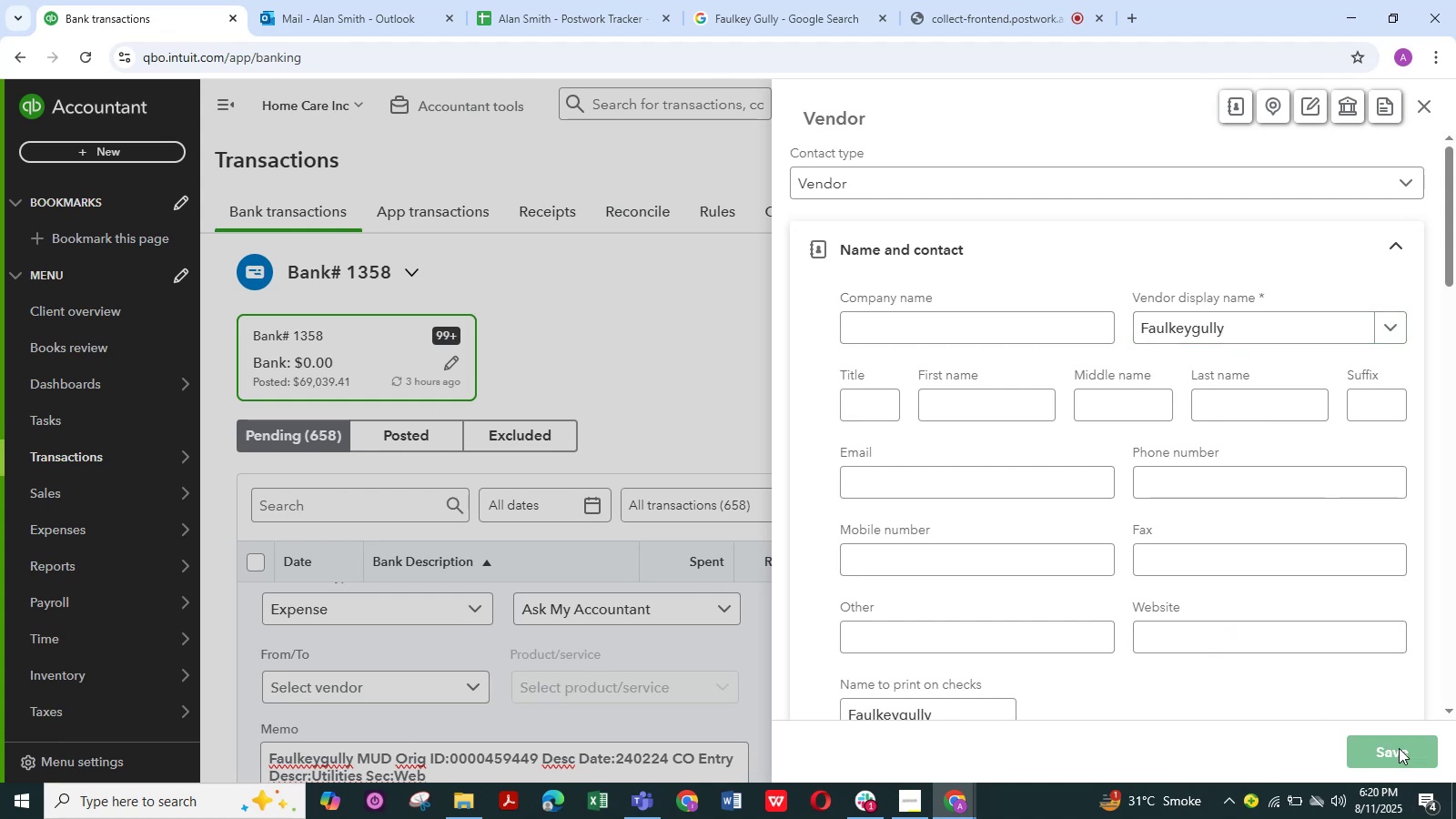 
wait(5.36)
 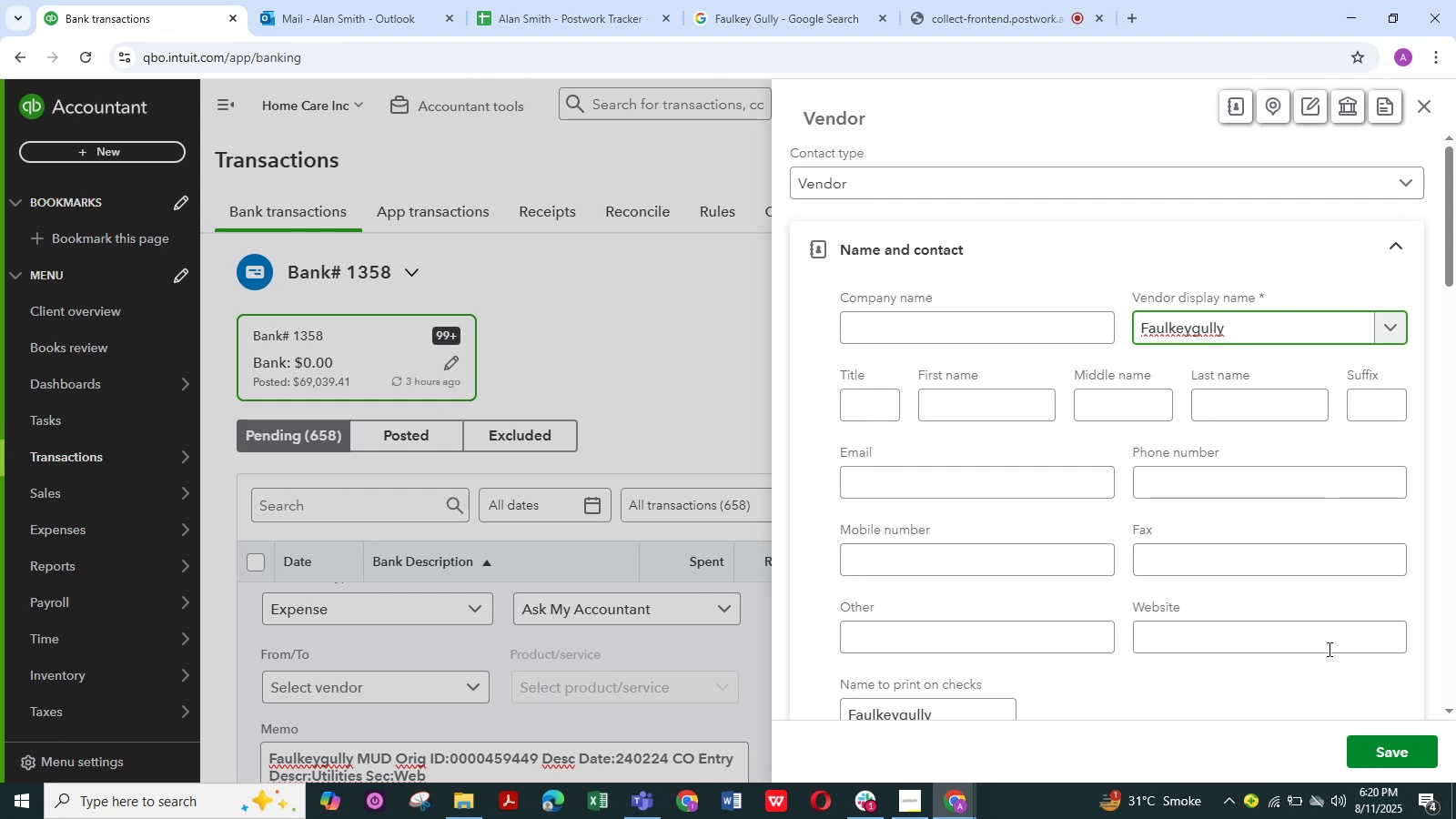 
scroll: coordinate [464, 707], scroll_direction: down, amount: 7.0
 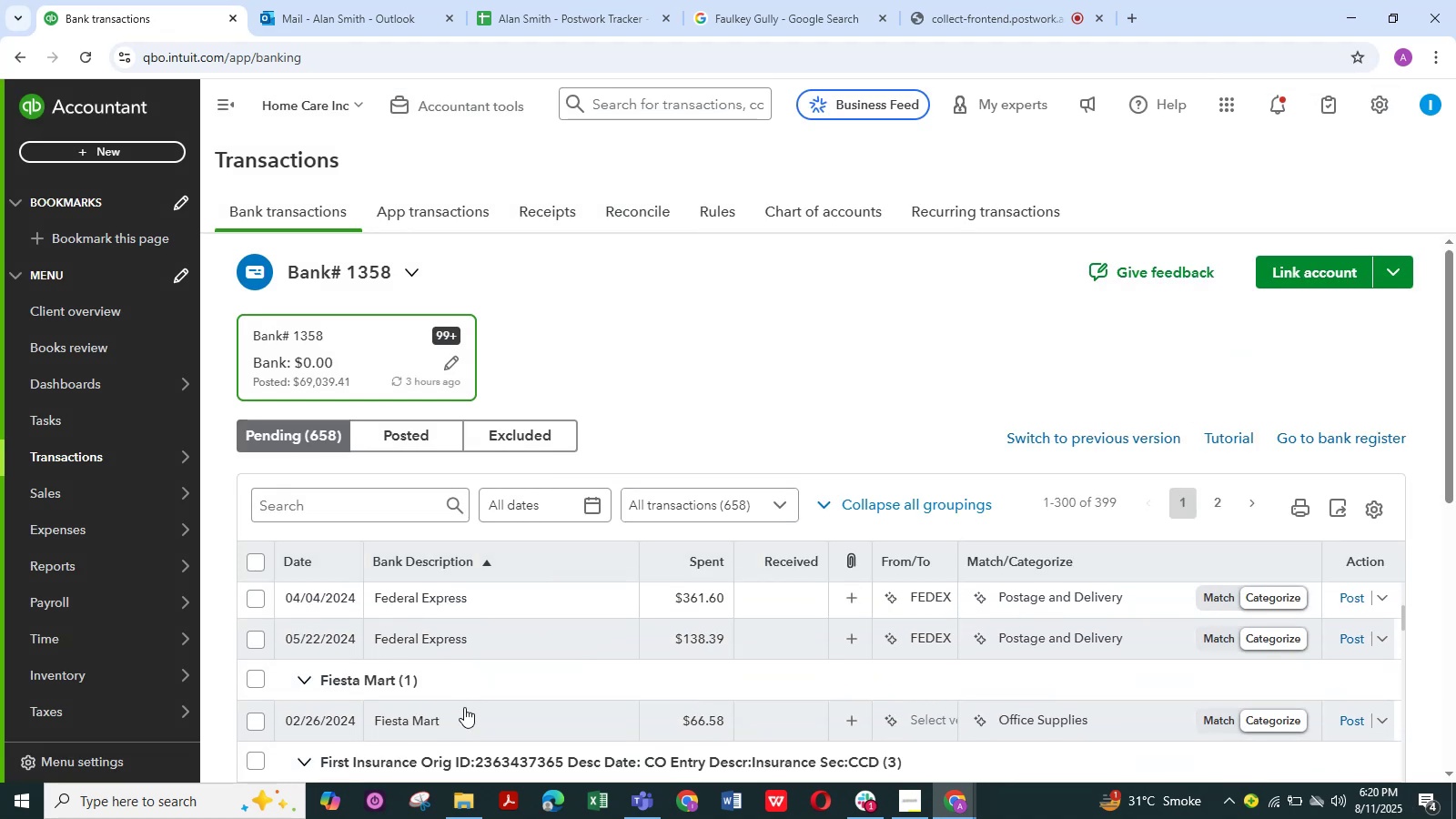 
scroll: coordinate [603, 667], scroll_direction: up, amount: 2.0
 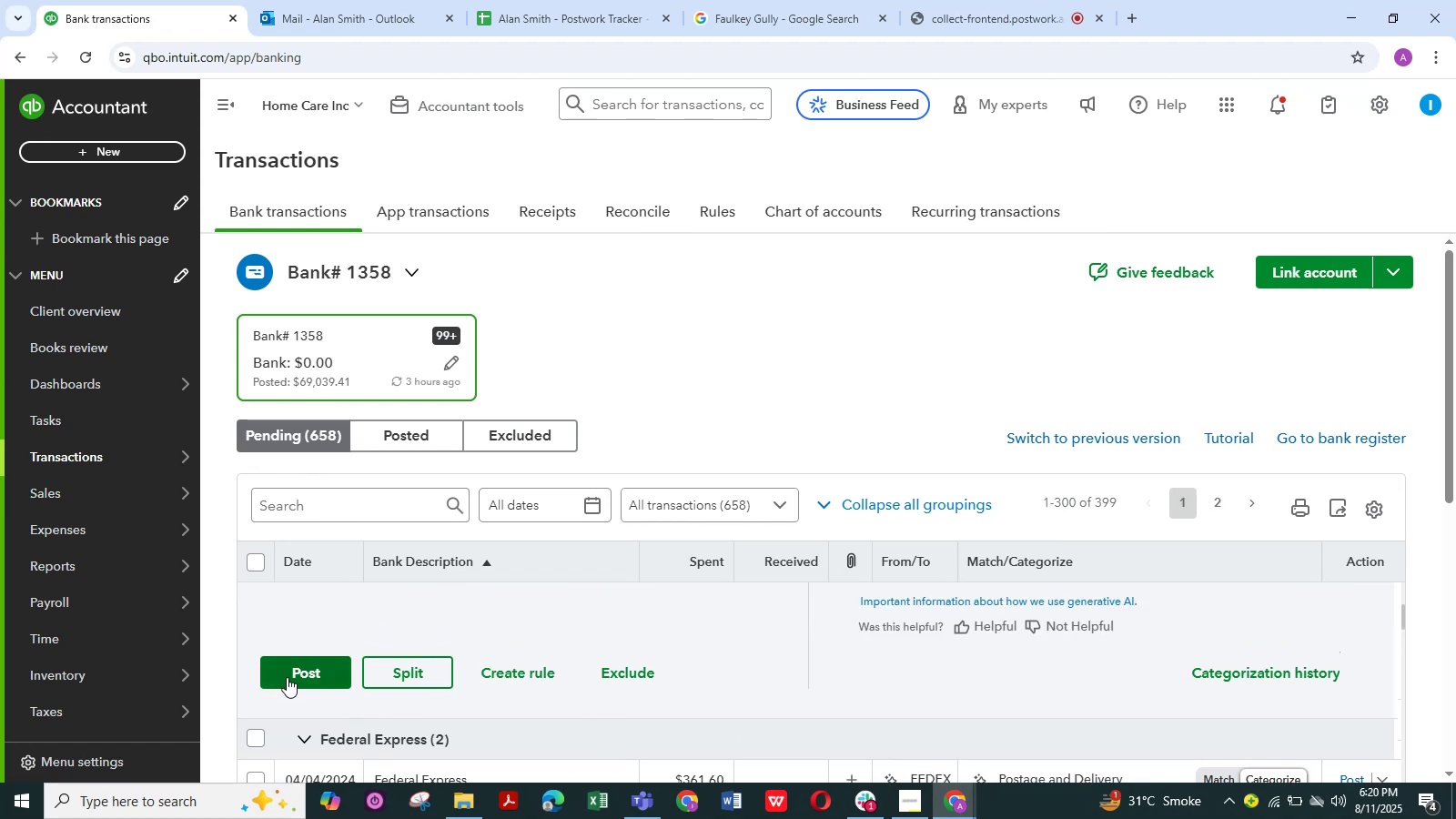 
left_click([291, 667])
 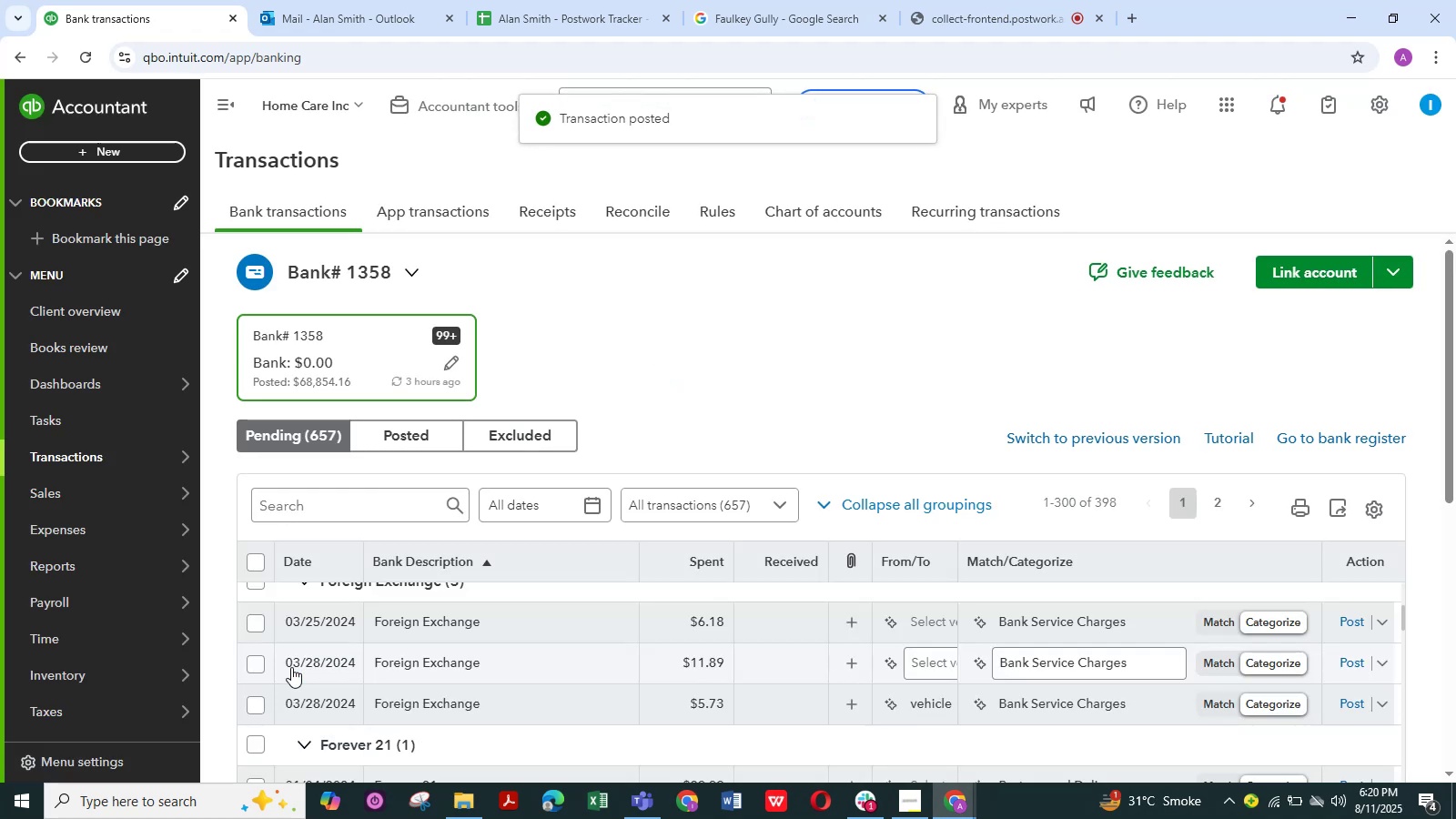 
wait(9.54)
 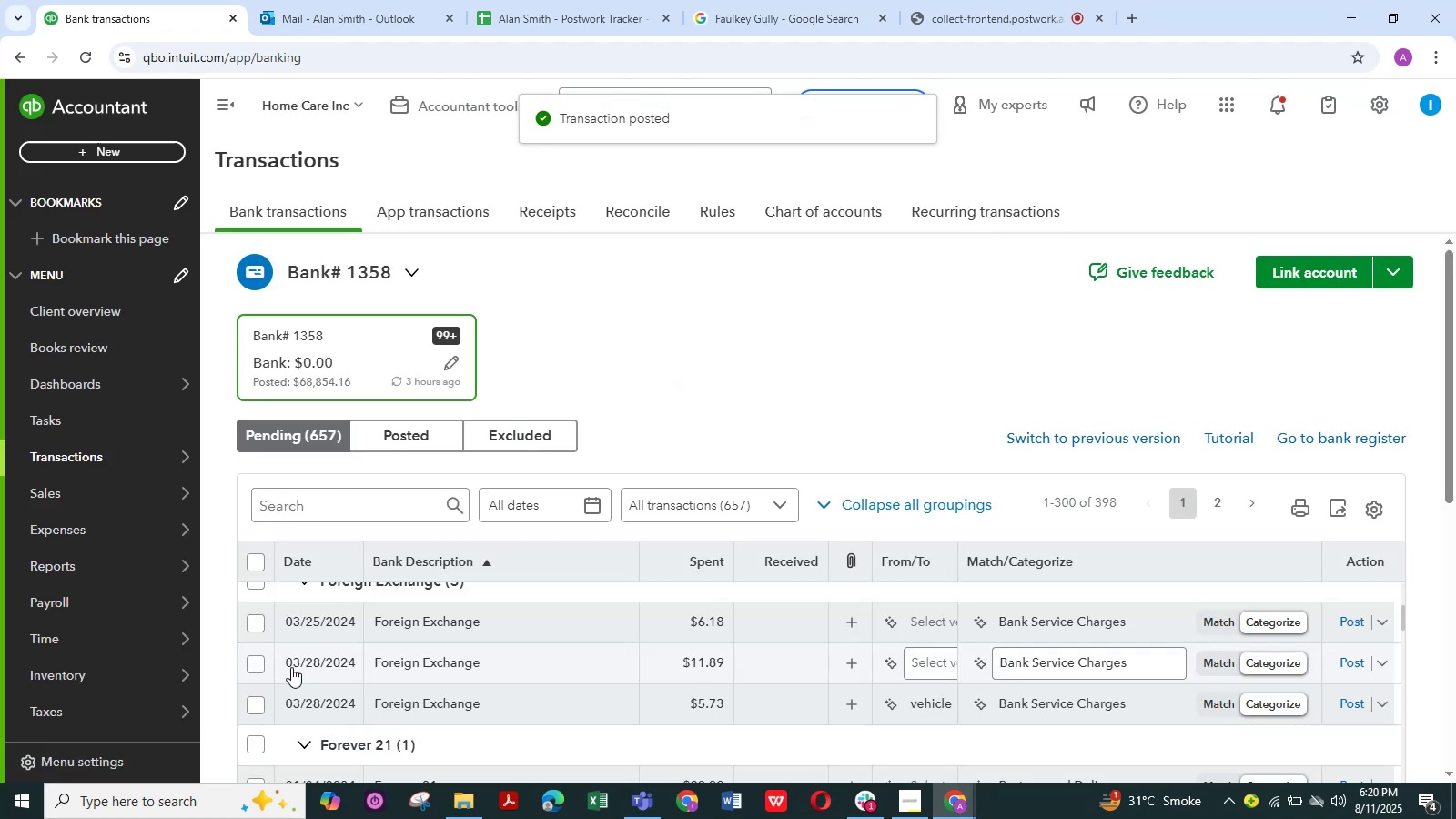 
scroll: coordinate [443, 605], scroll_direction: down, amount: 1.0
 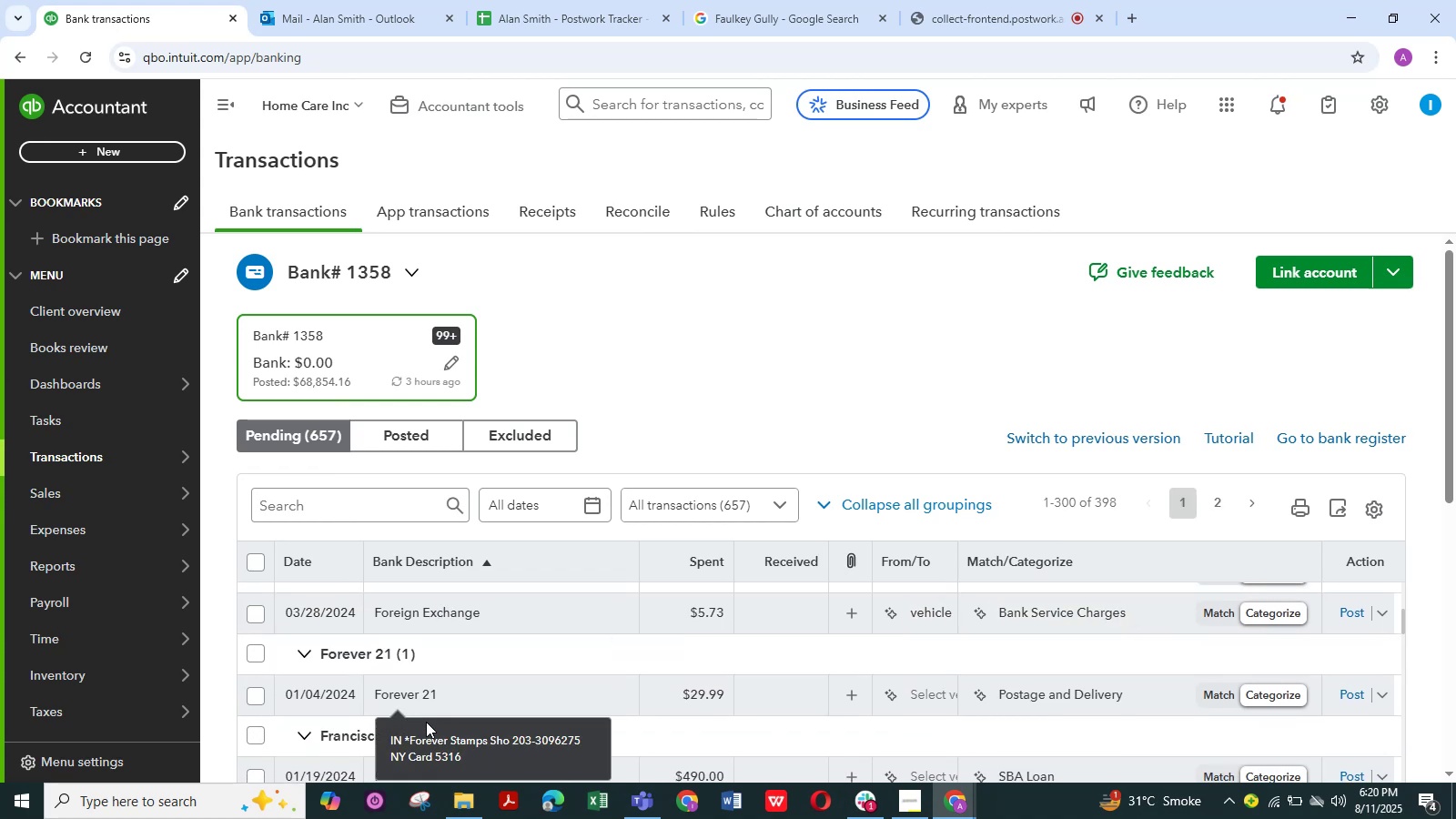 
scroll: coordinate [437, 667], scroll_direction: up, amount: 5.0
 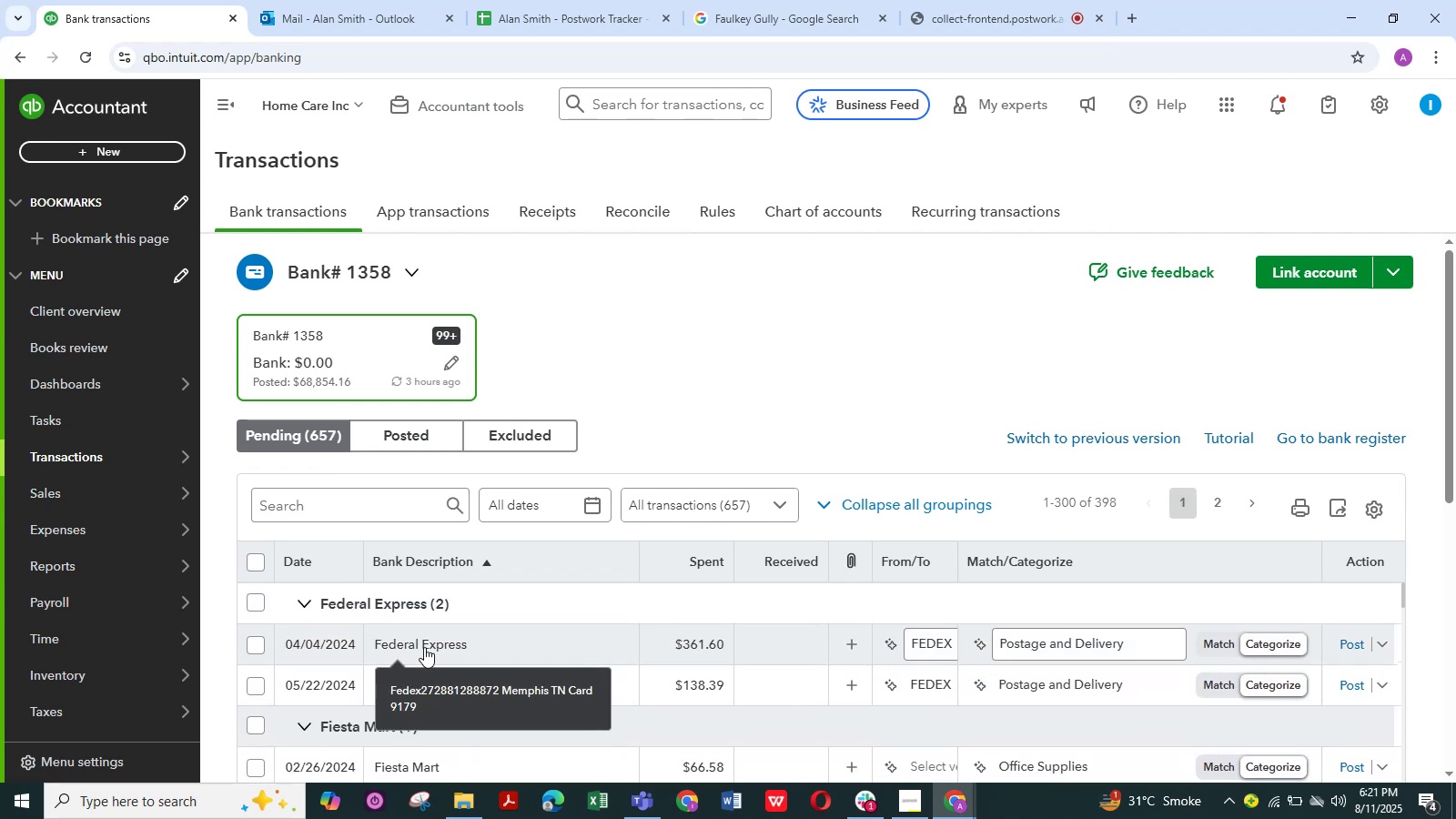 
left_click([424, 647])
 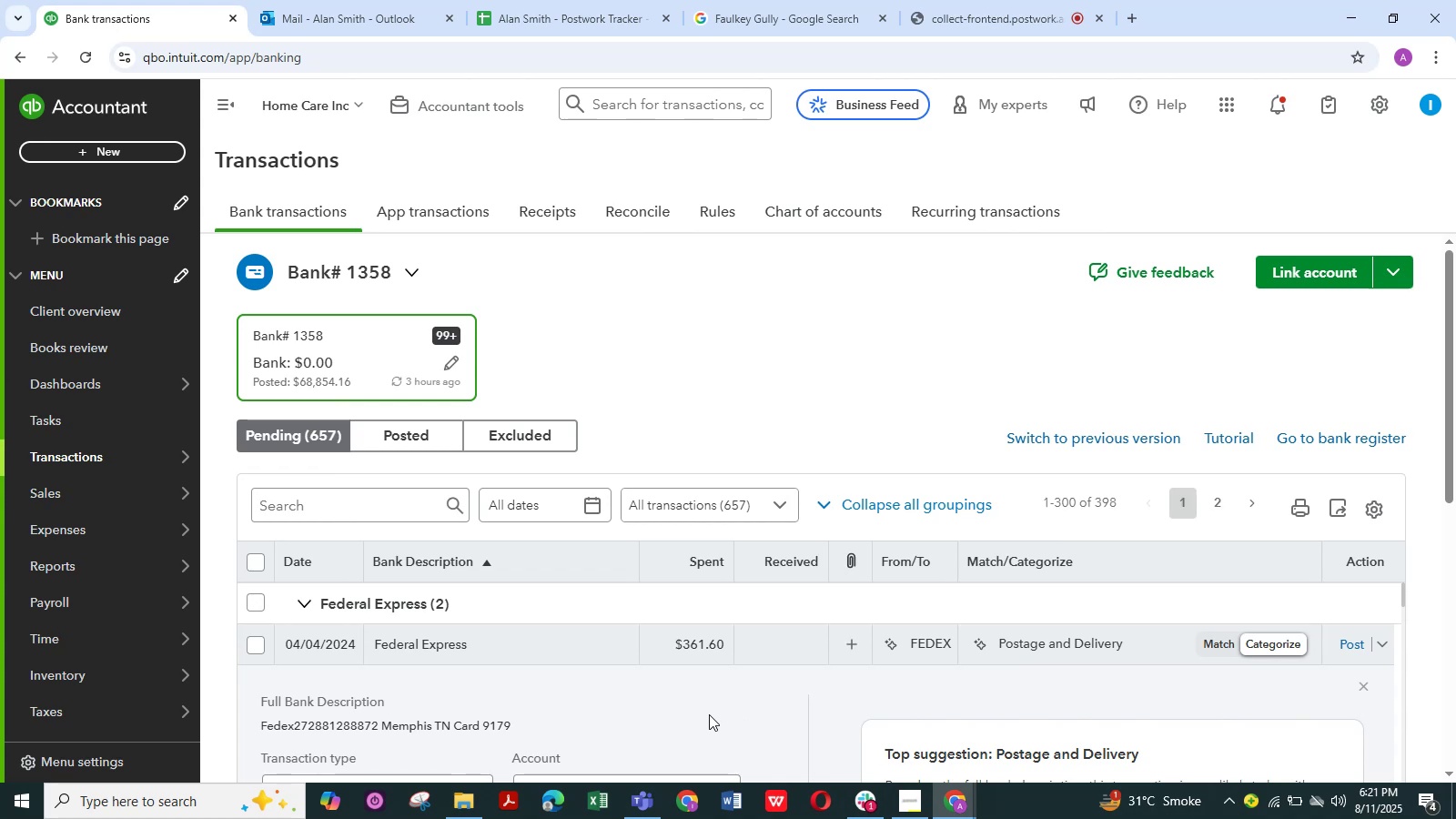 
wait(6.94)
 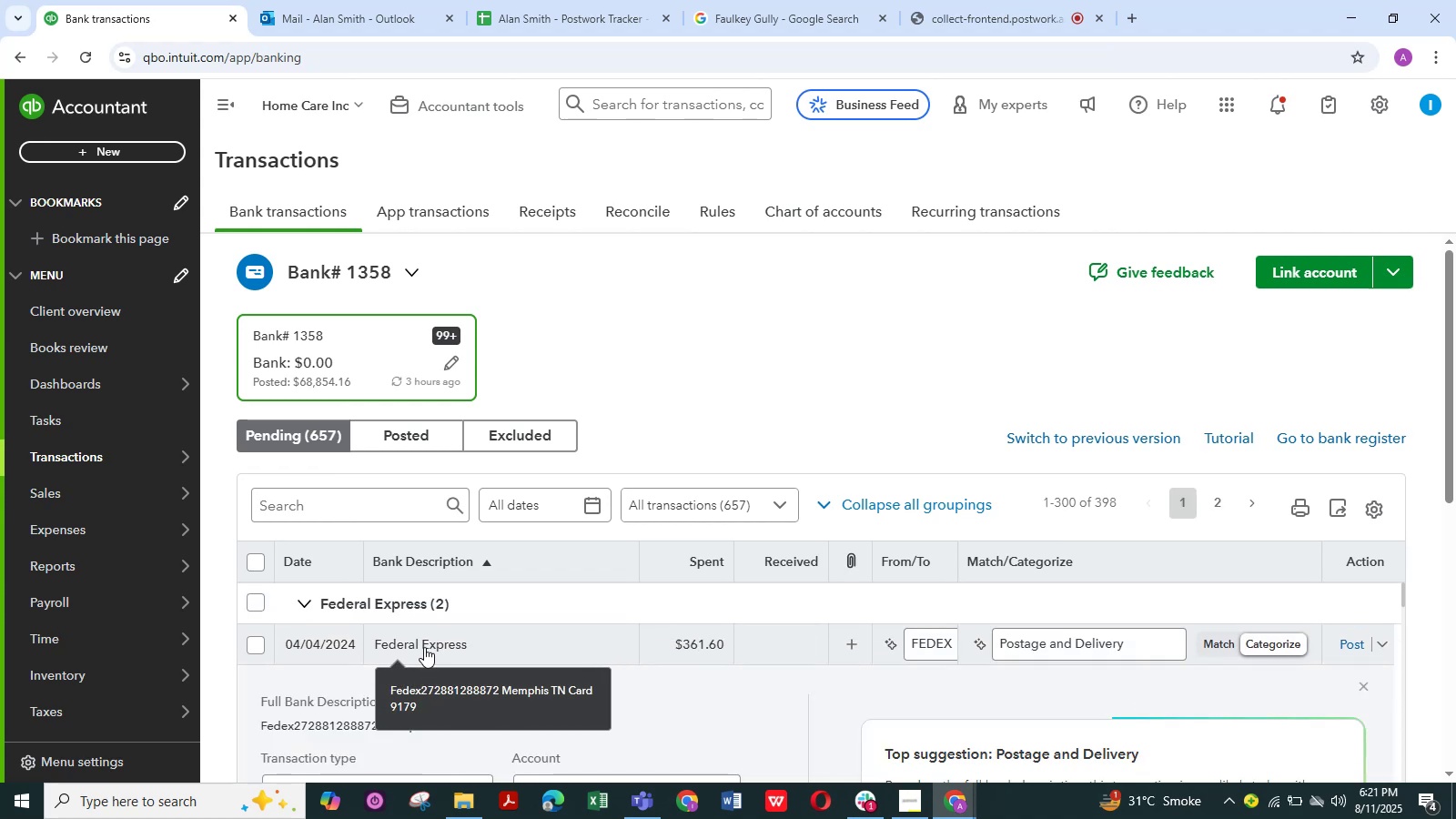 
scroll: coordinate [516, 724], scroll_direction: down, amount: 1.0
 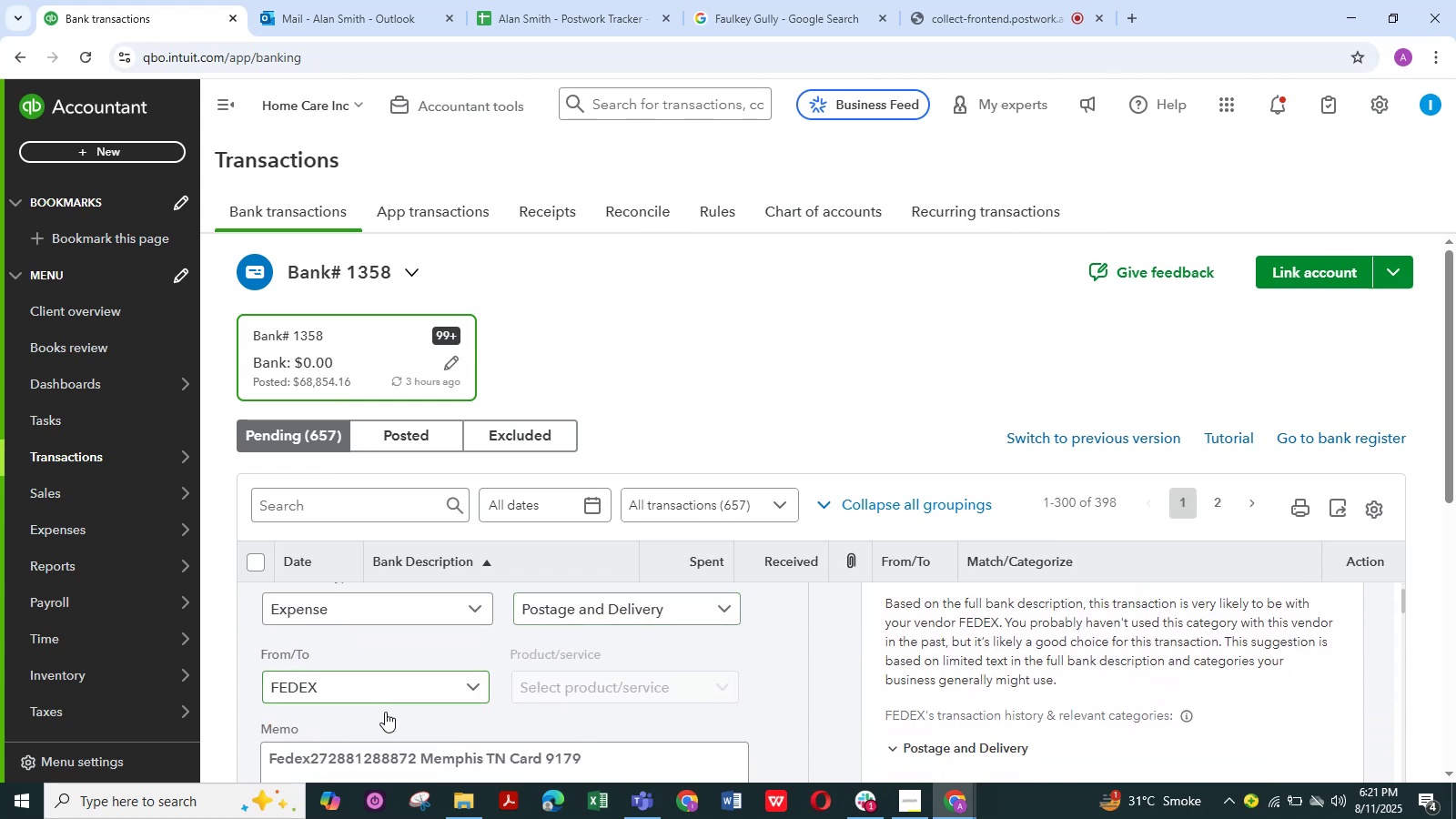 
left_click_drag(start_coordinate=[314, 759], to_coordinate=[257, 759])
 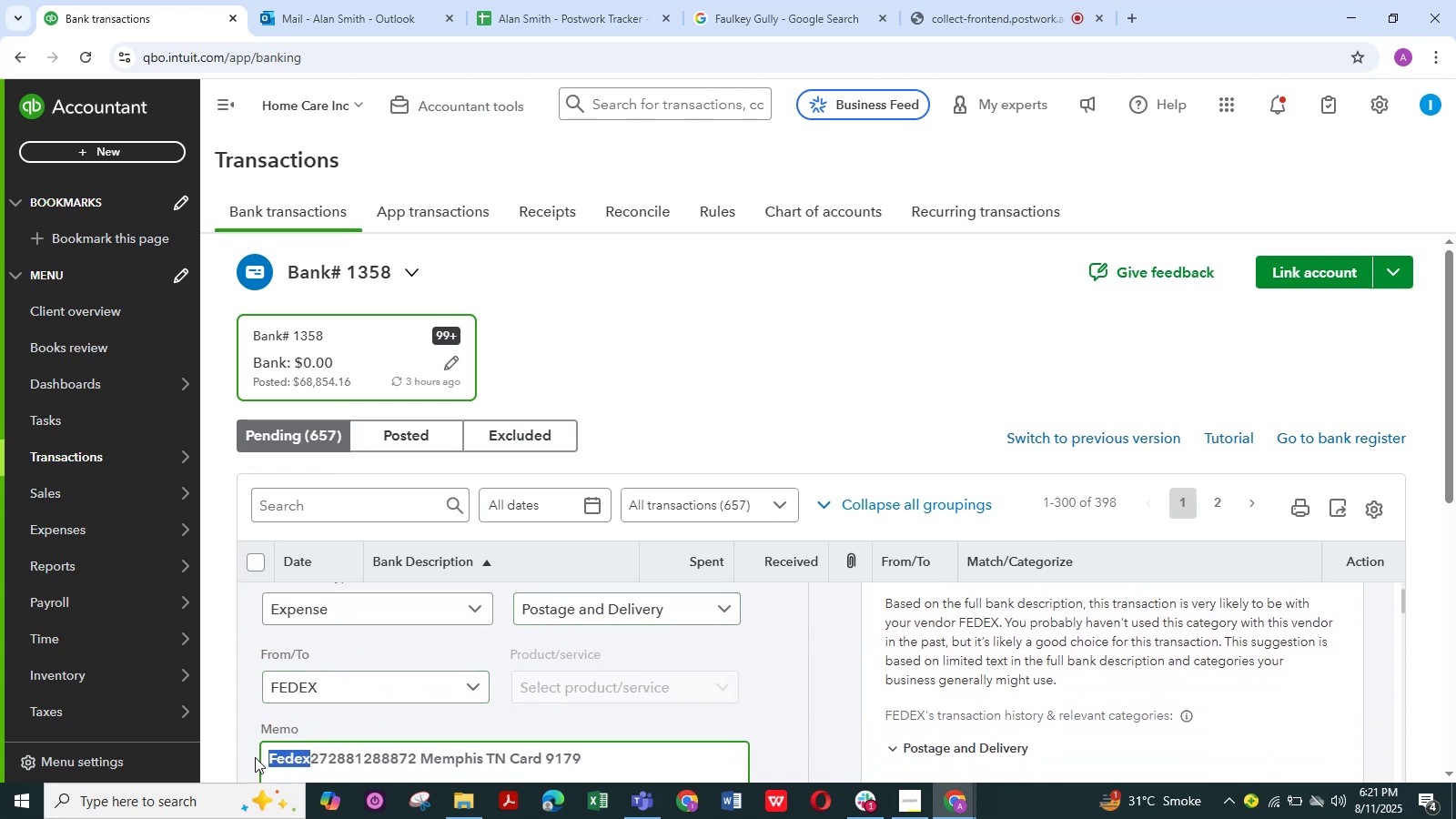 
key(Control+C)
 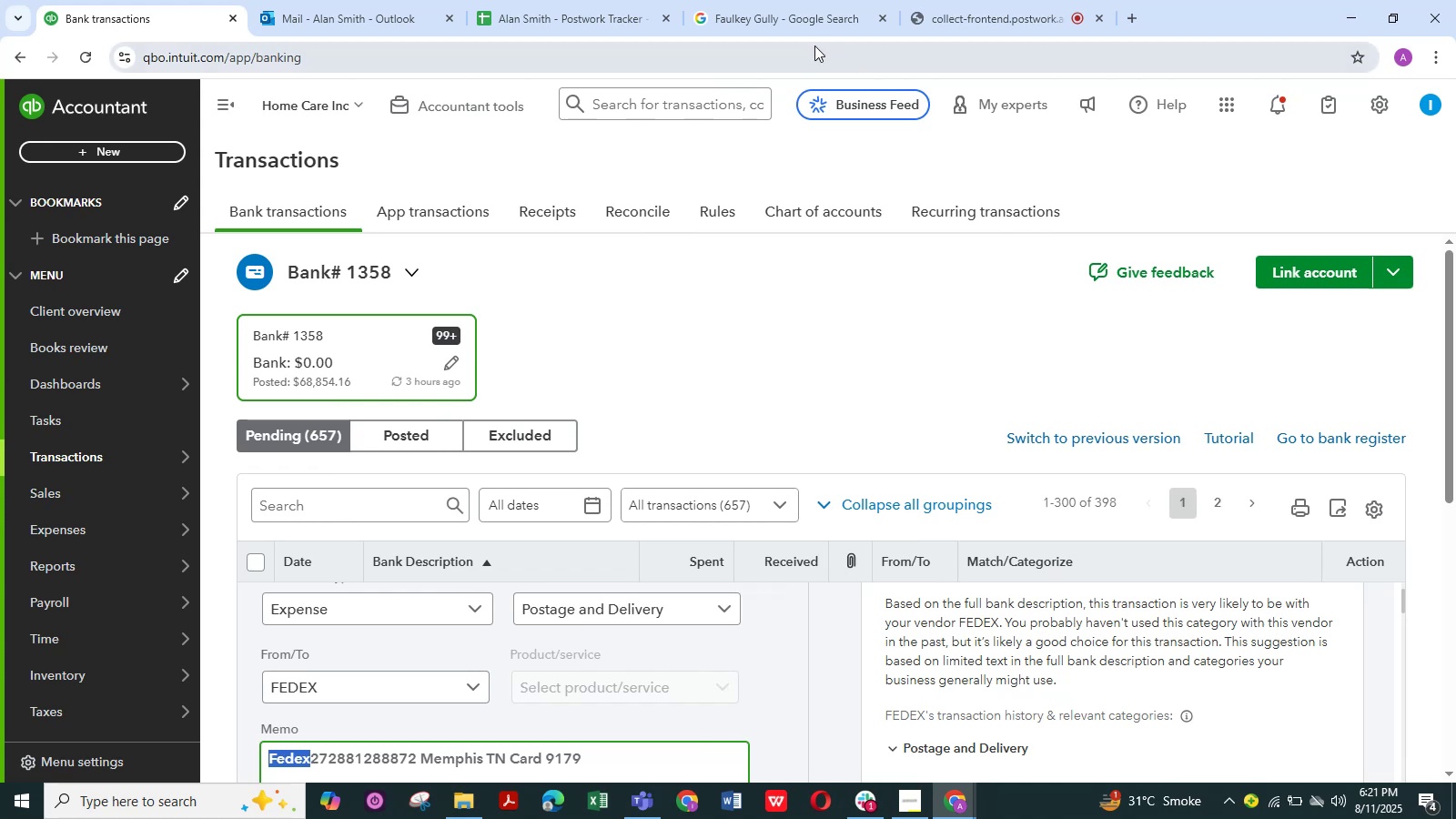 
left_click([803, 25])
 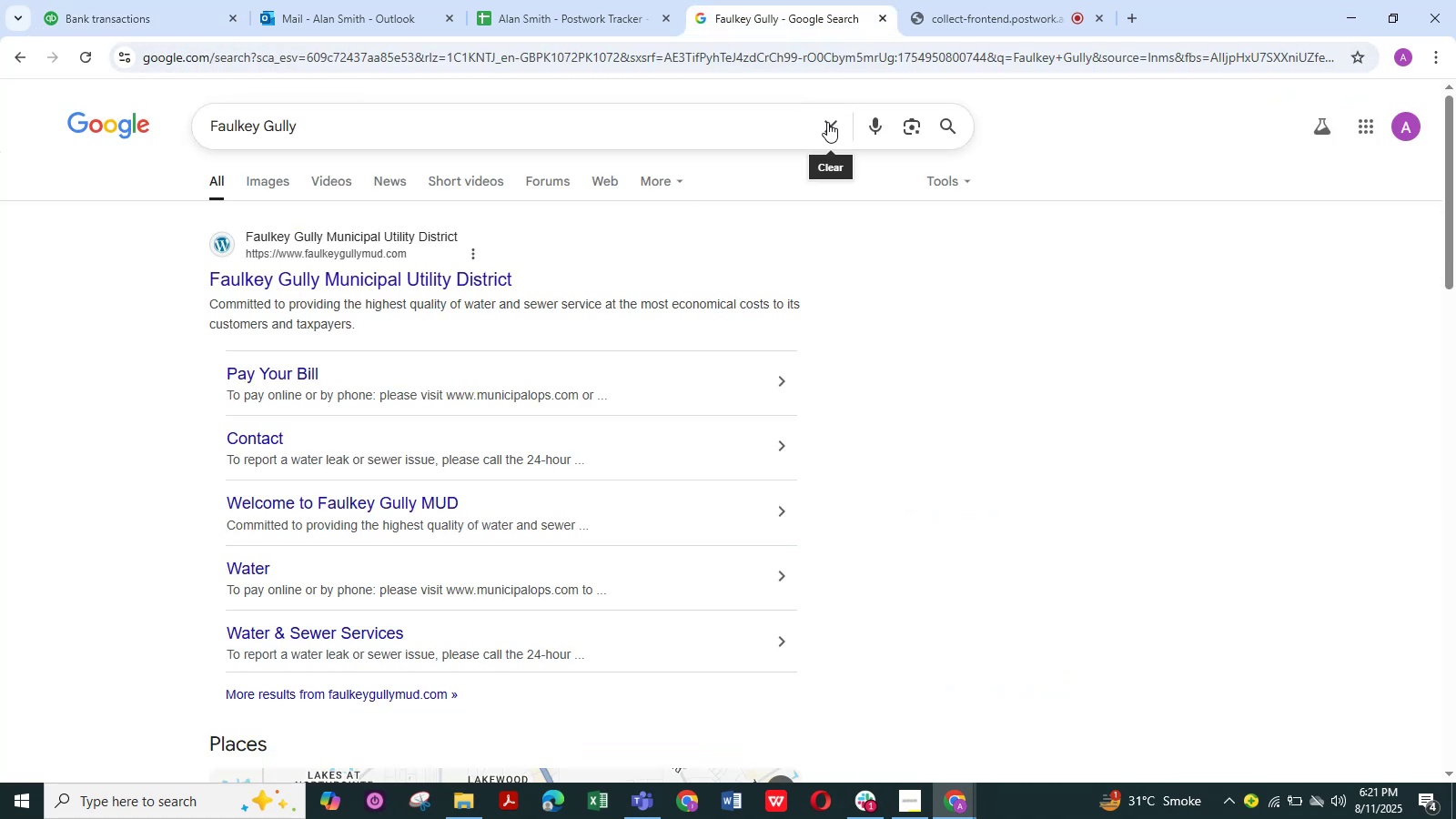 
left_click([827, 122])
 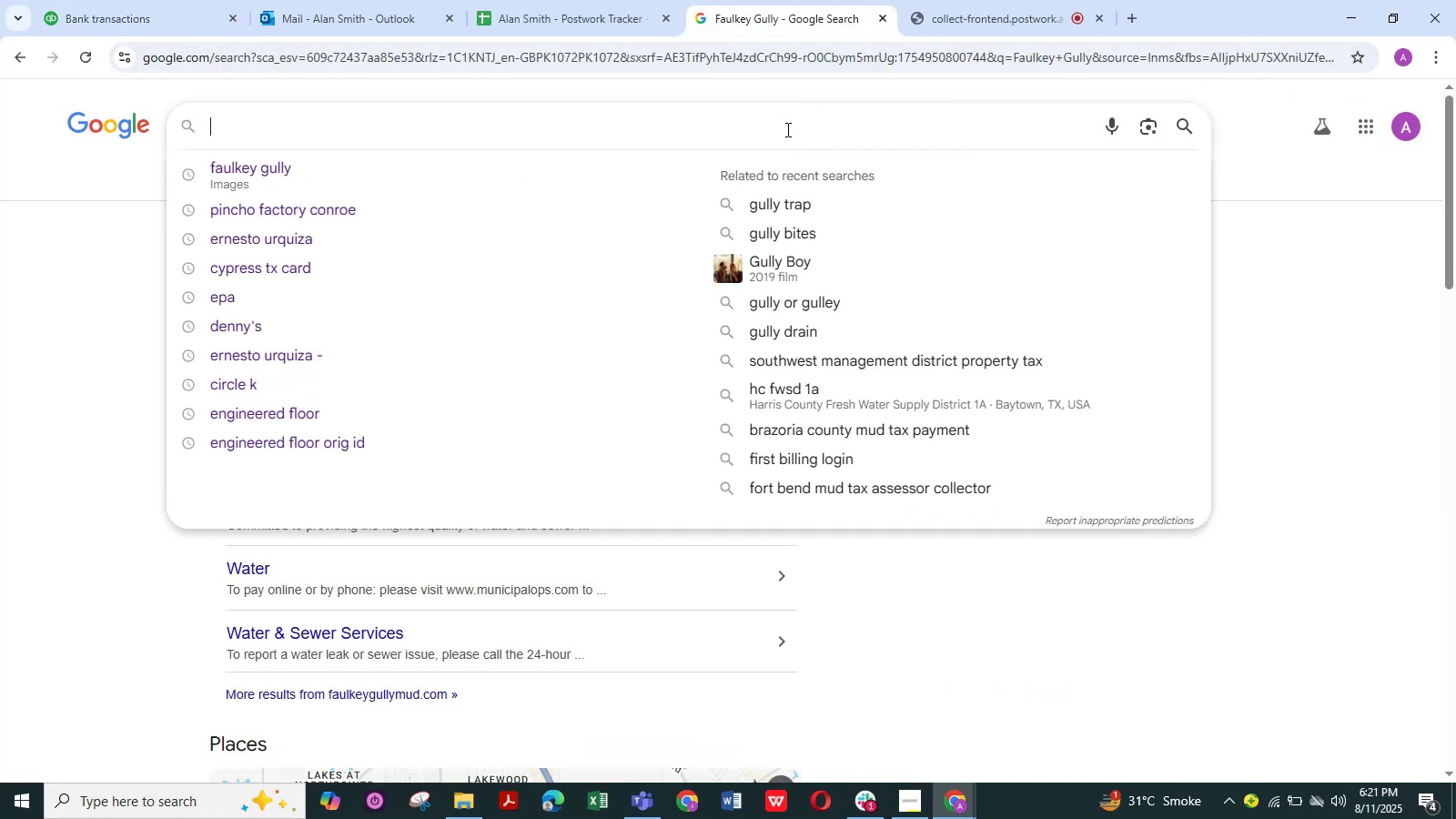 
key(Control+V)
 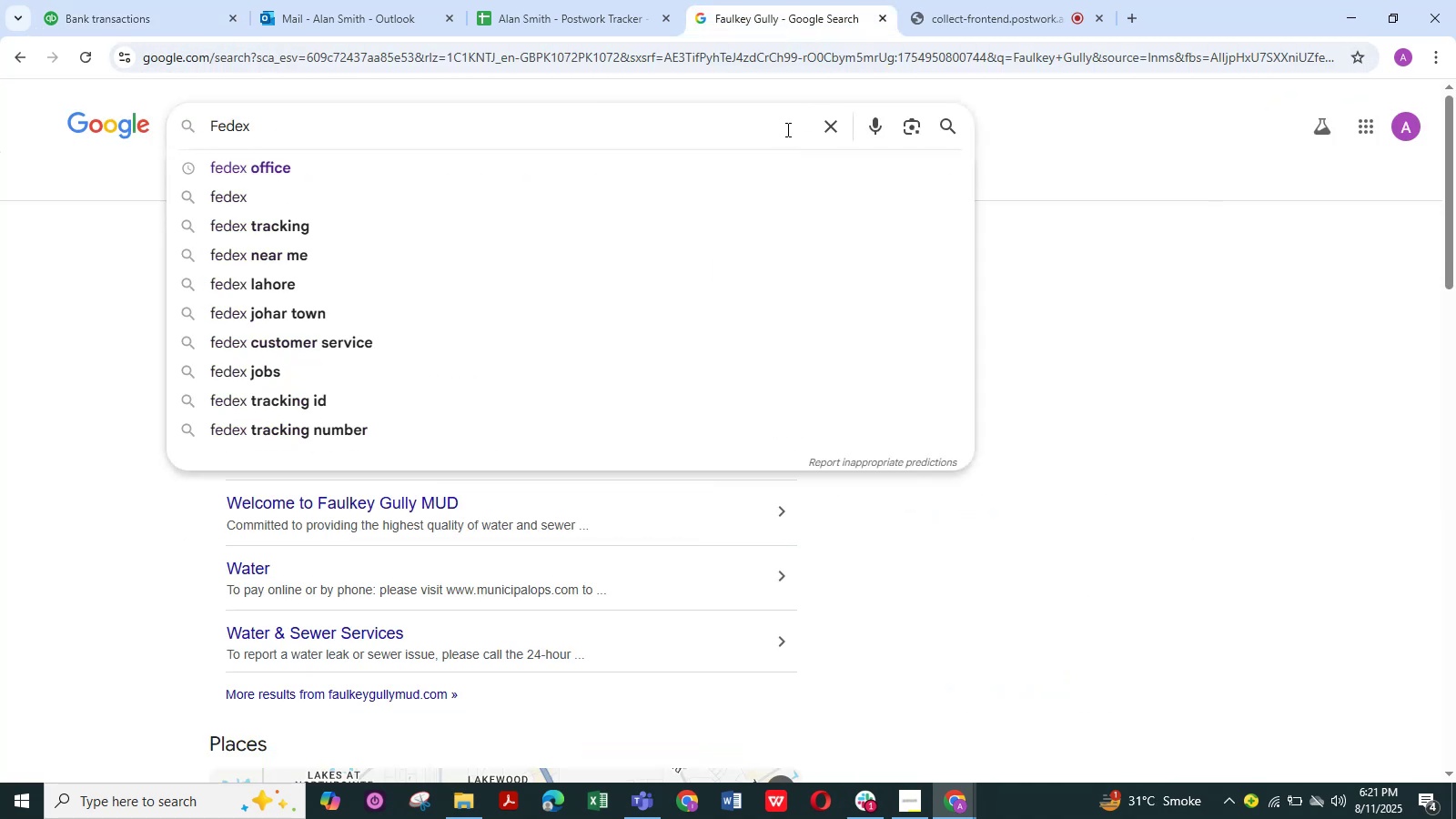 
key(NumpadEnter)
 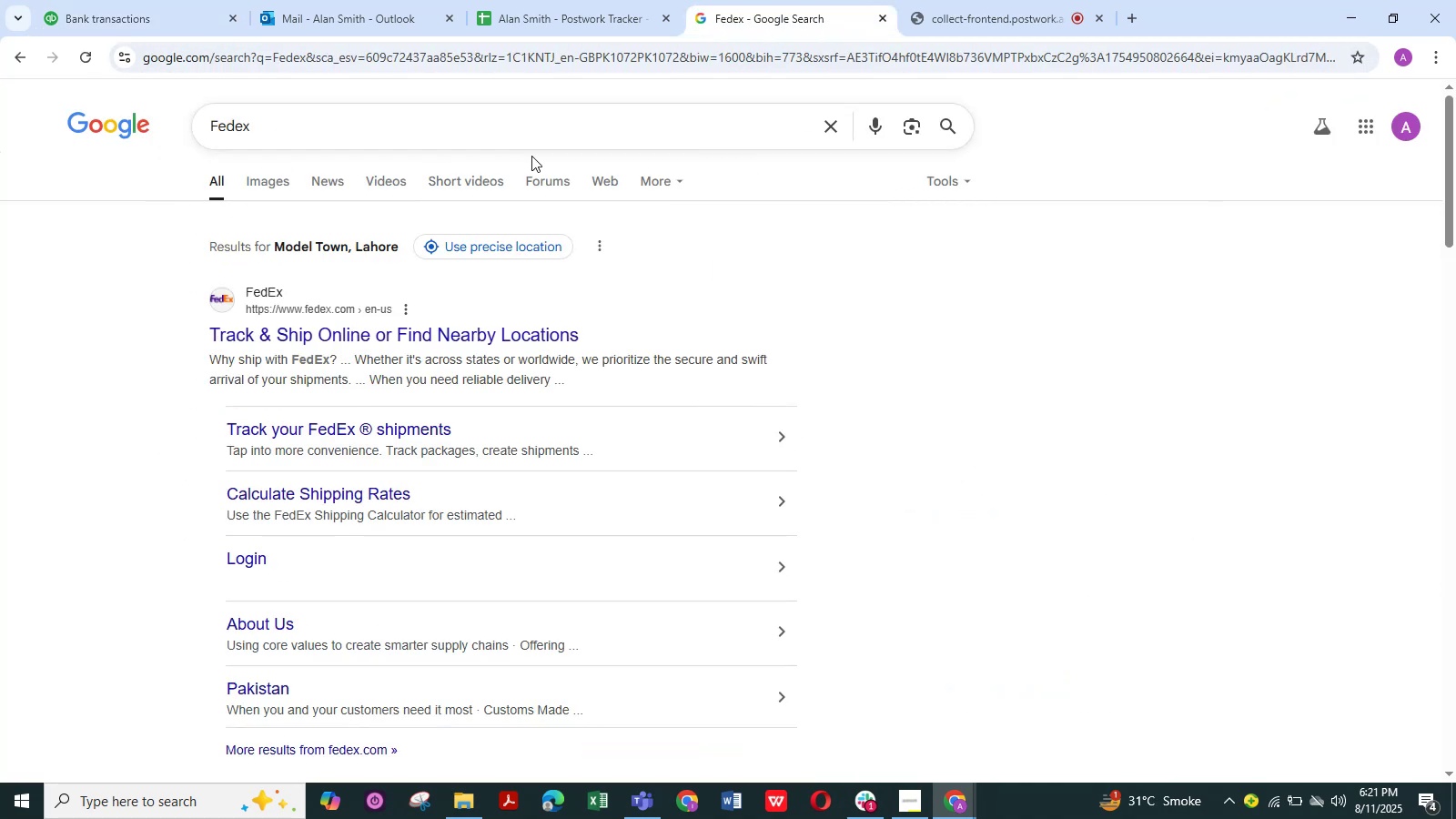 
left_click([144, 25])
 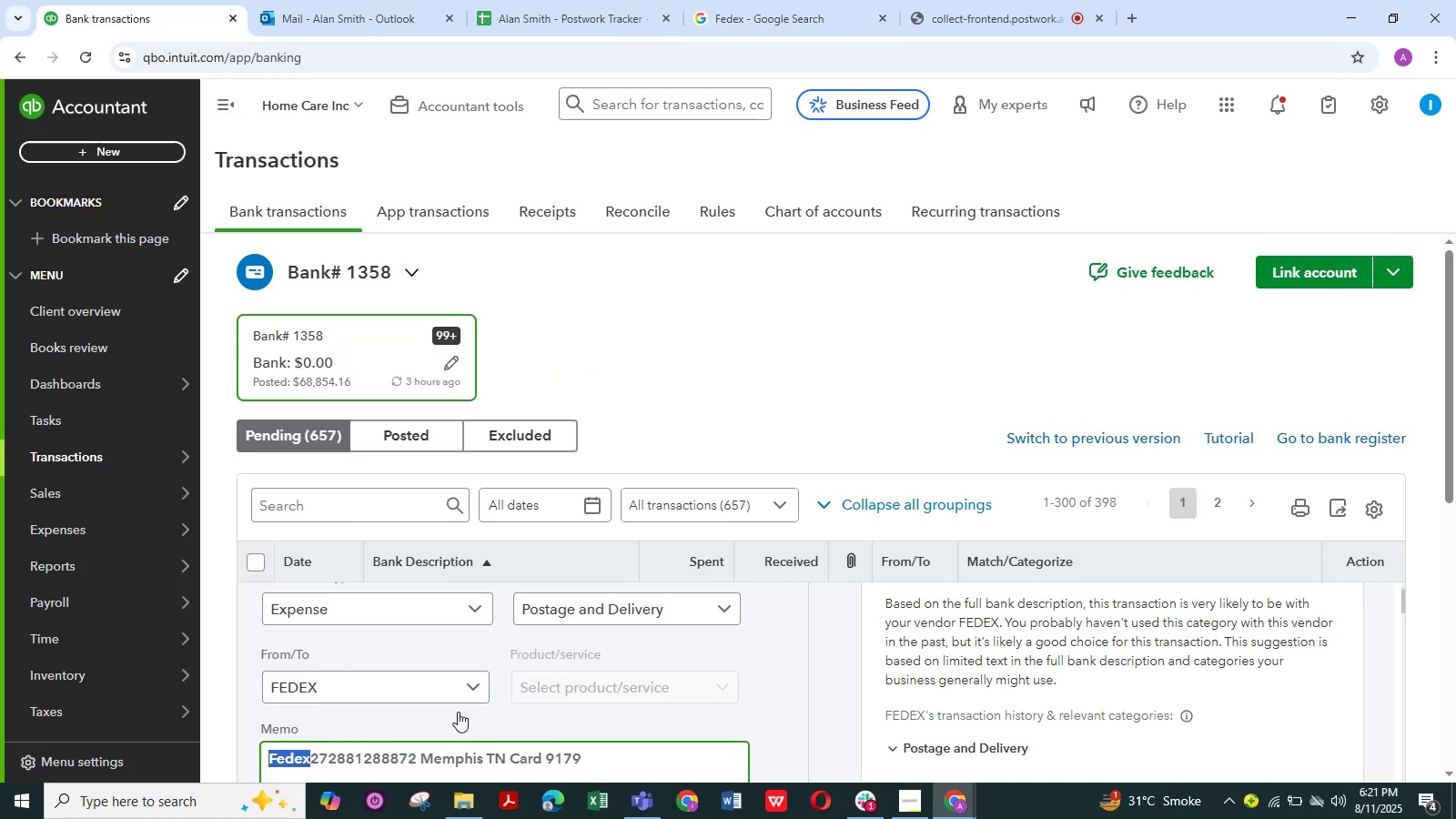 
scroll: coordinate [346, 694], scroll_direction: down, amount: 1.0
 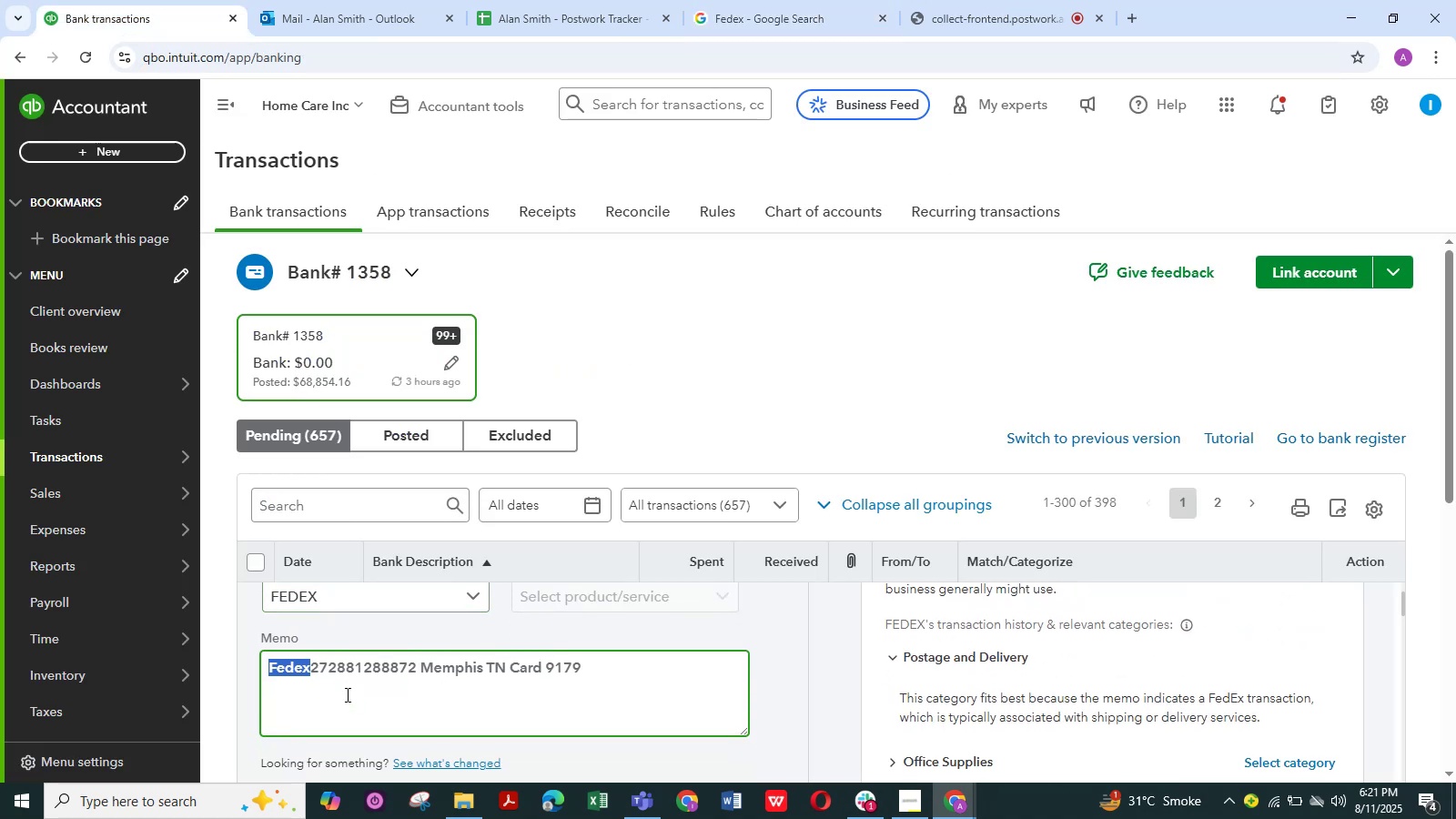 
scroll: coordinate [376, 682], scroll_direction: up, amount: 2.0
 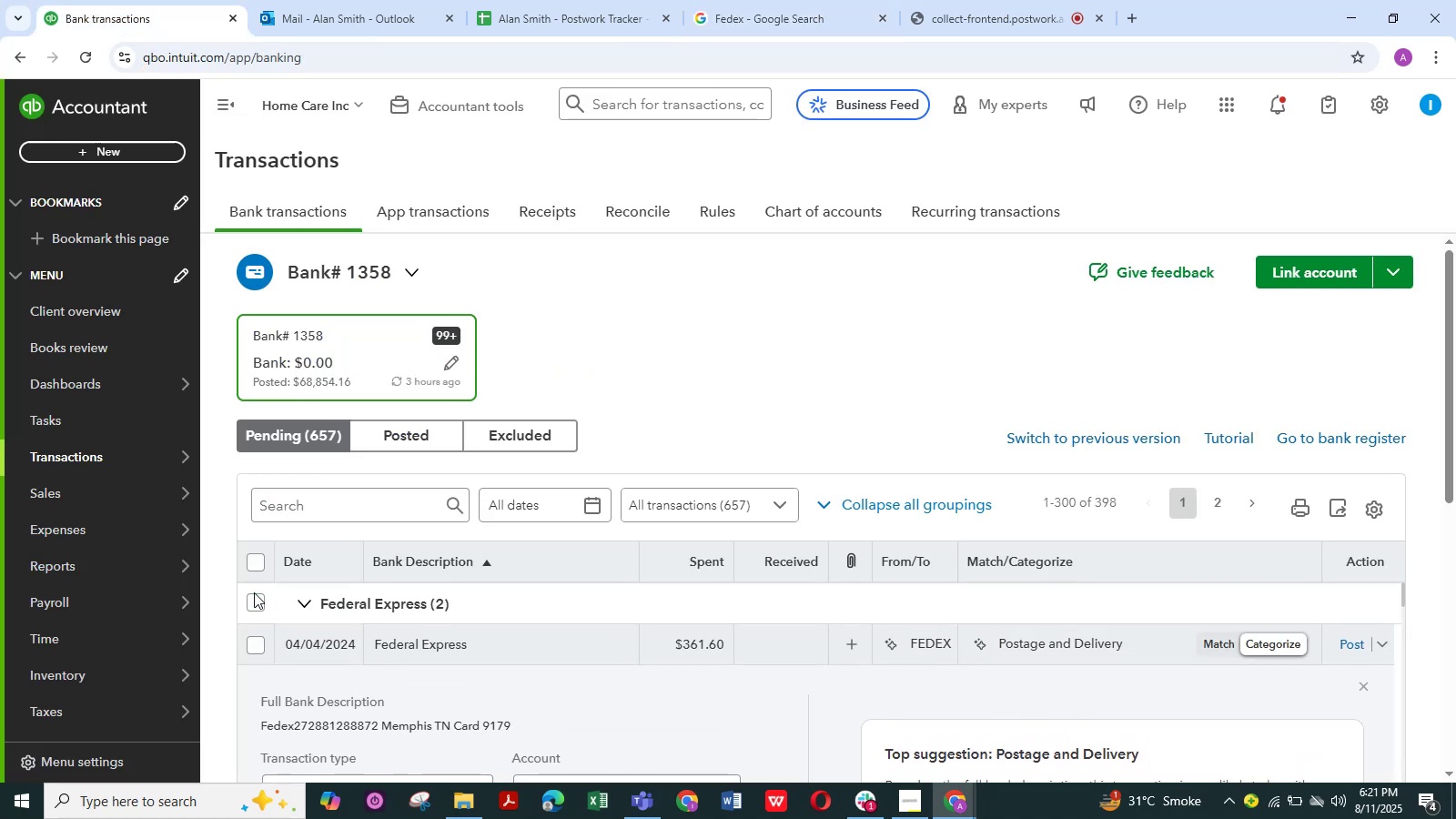 
left_click([251, 599])
 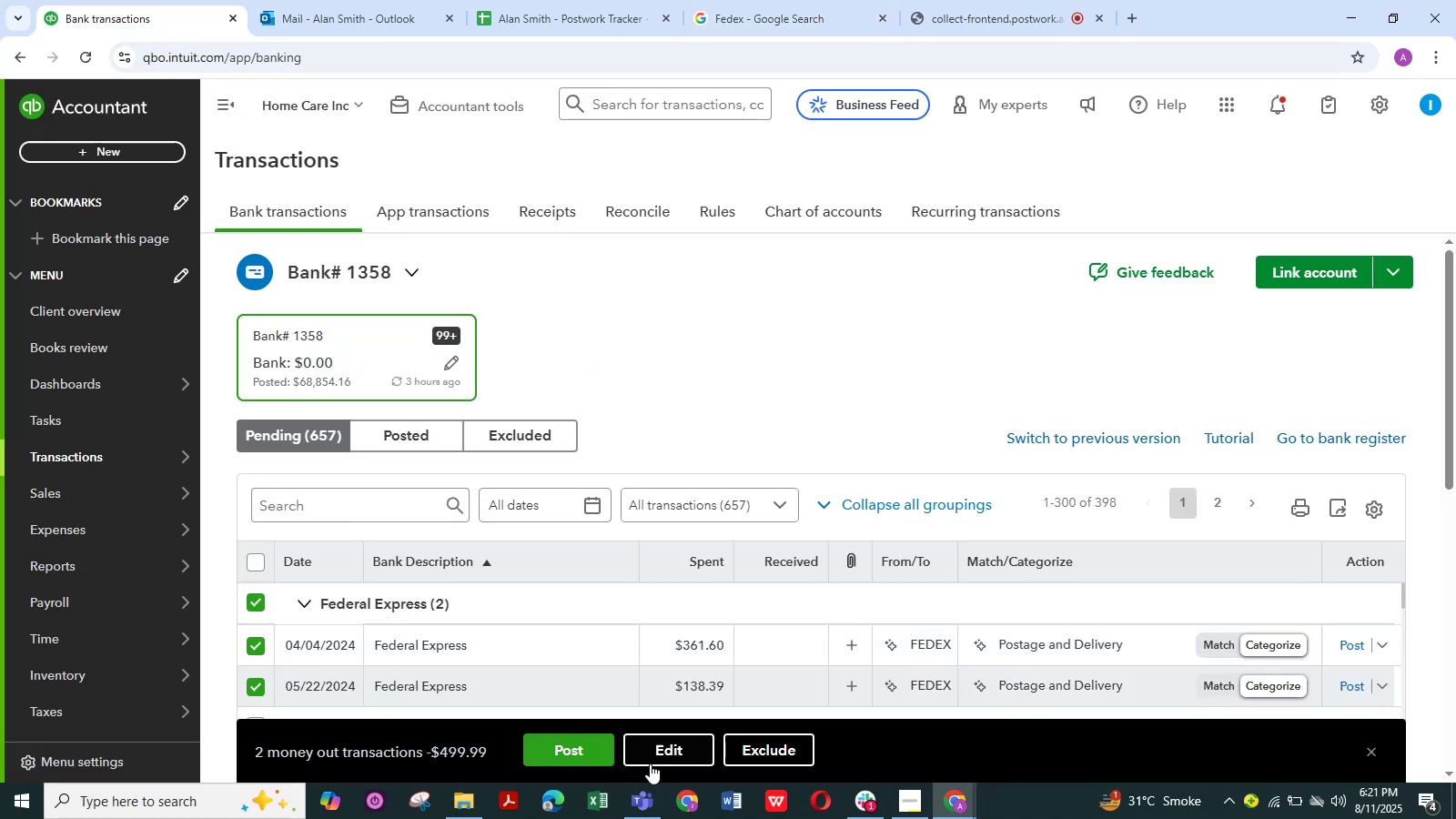 
left_click([692, 748])
 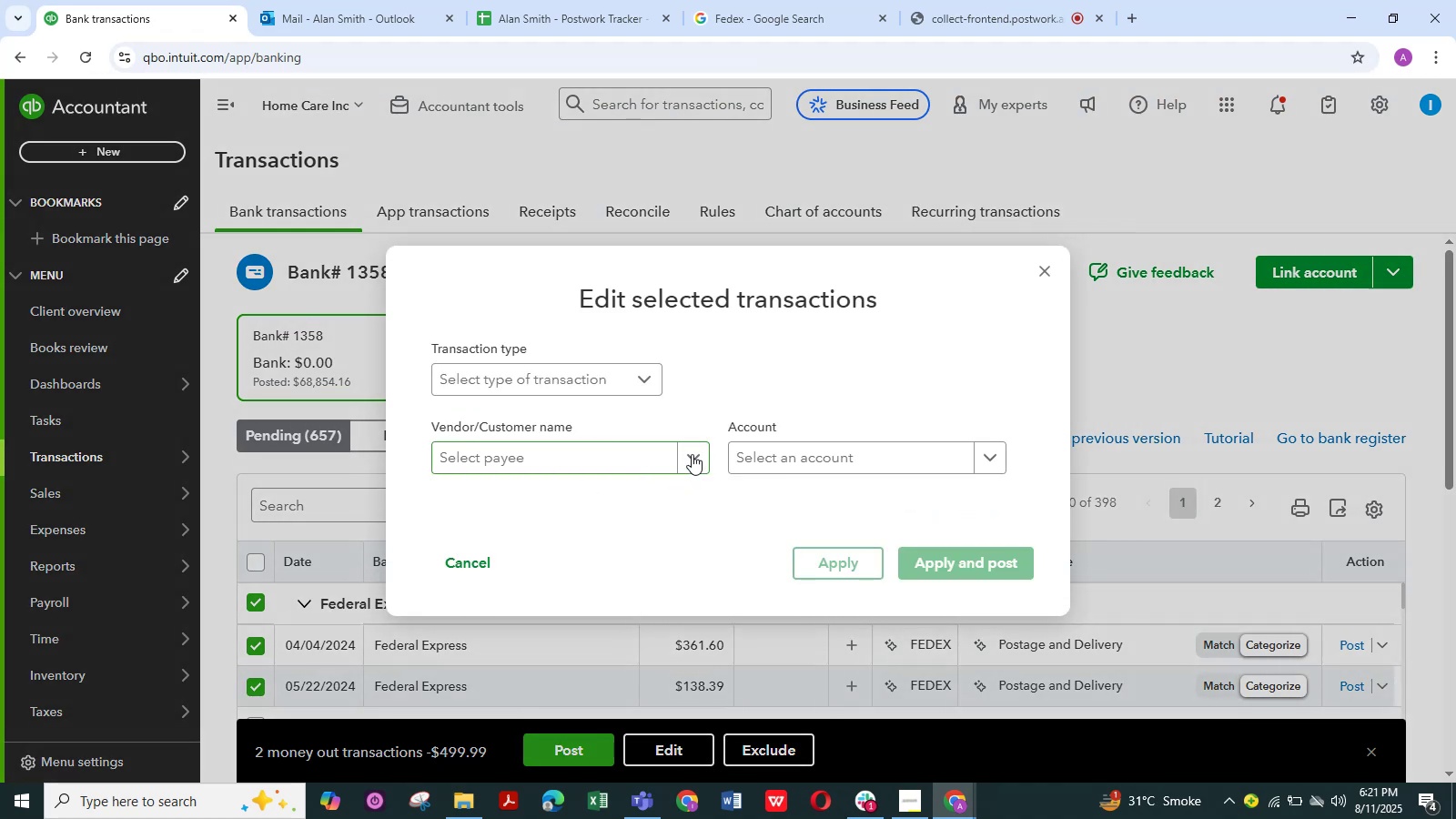 
left_click([651, 379])
 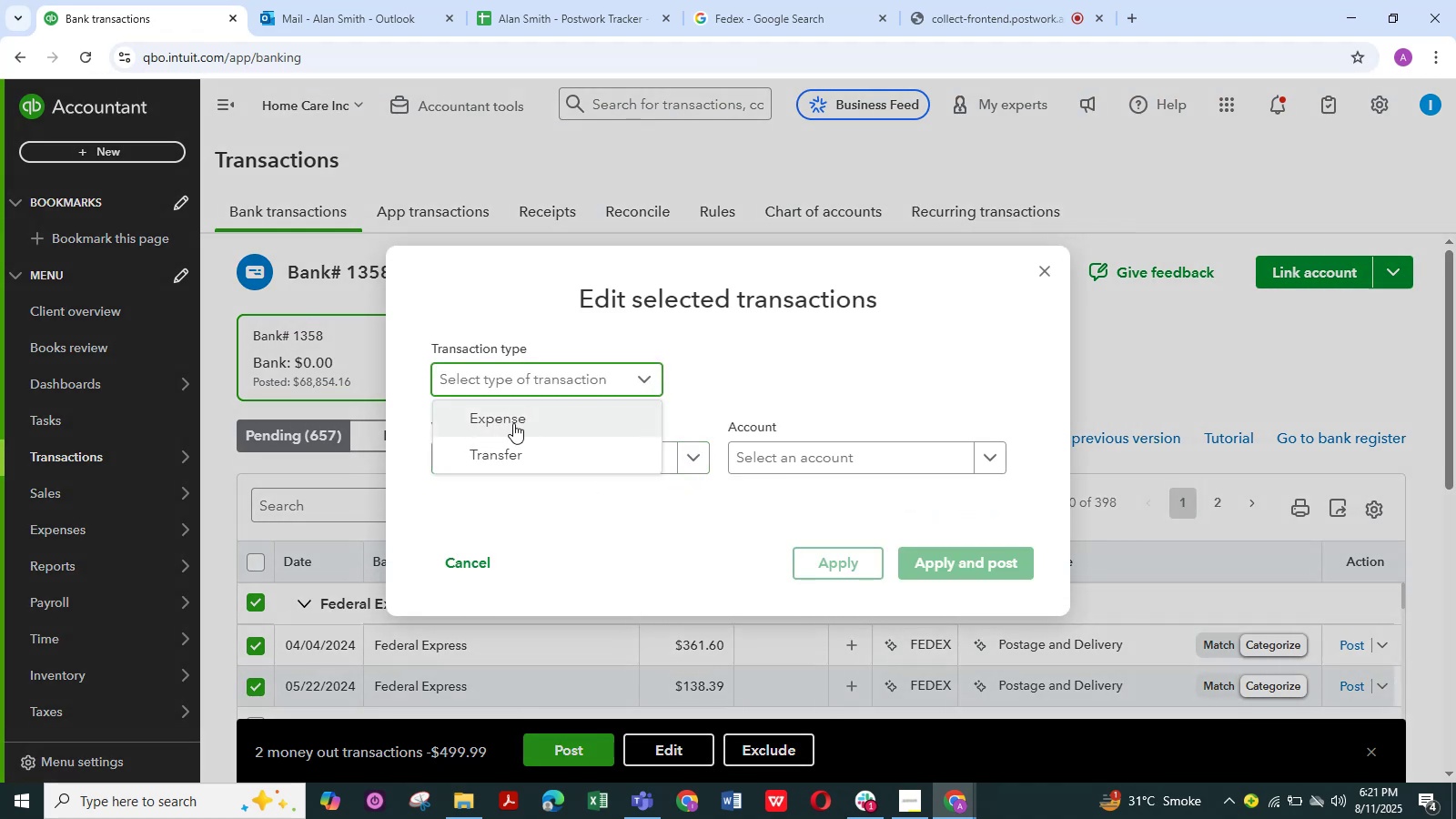 
left_click([513, 423])
 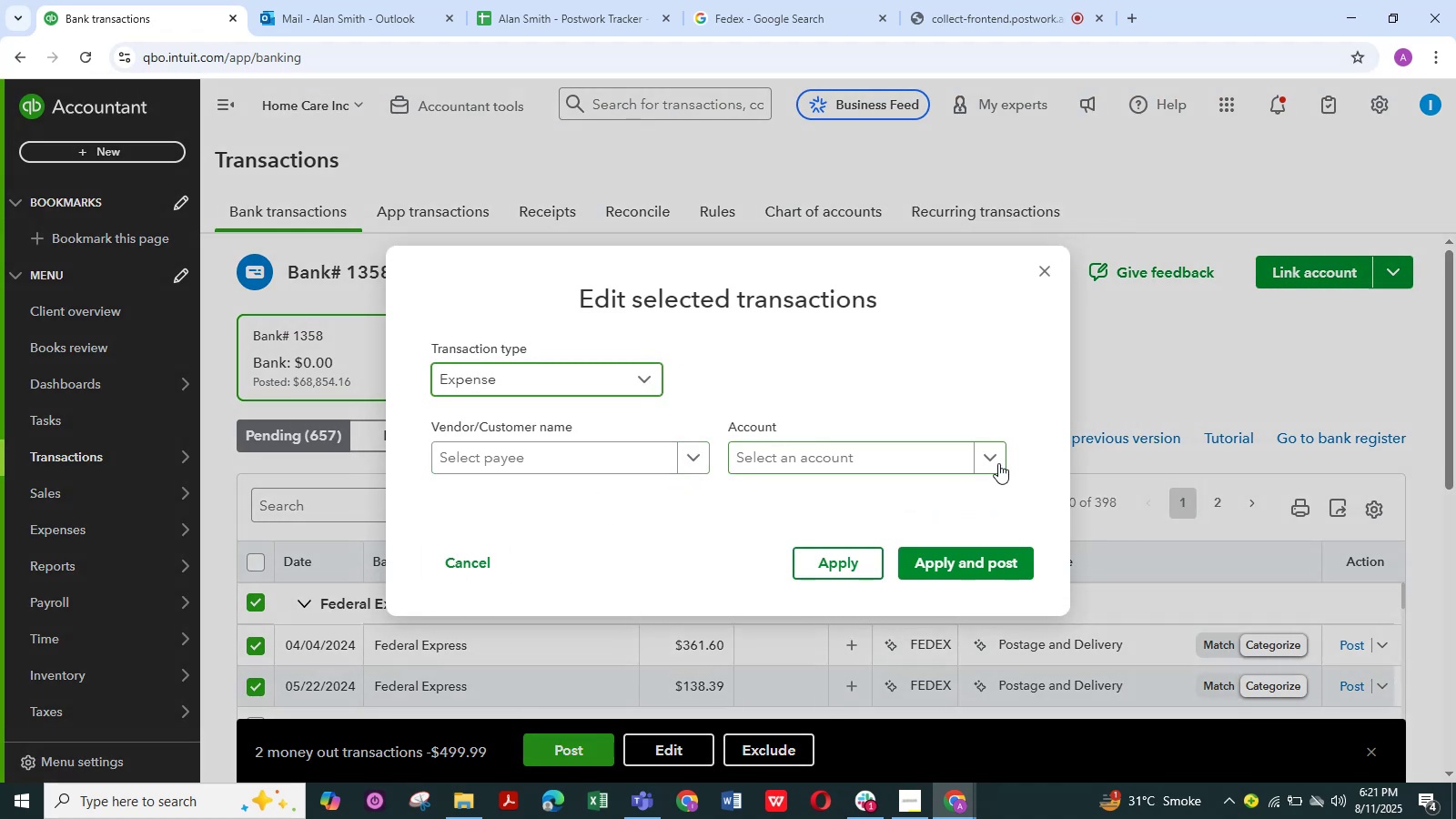 
left_click([998, 460])
 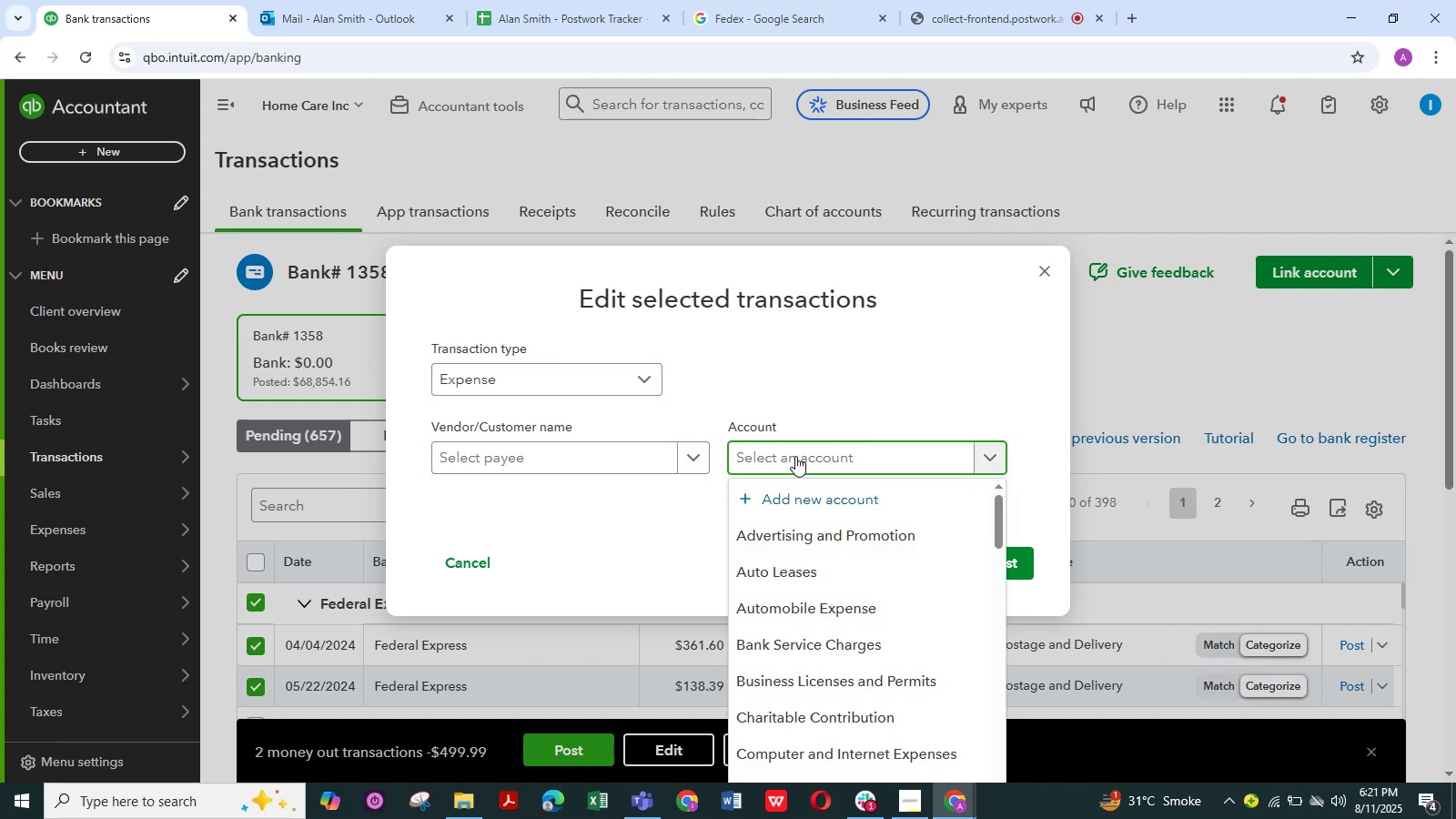 
wait(5.78)
 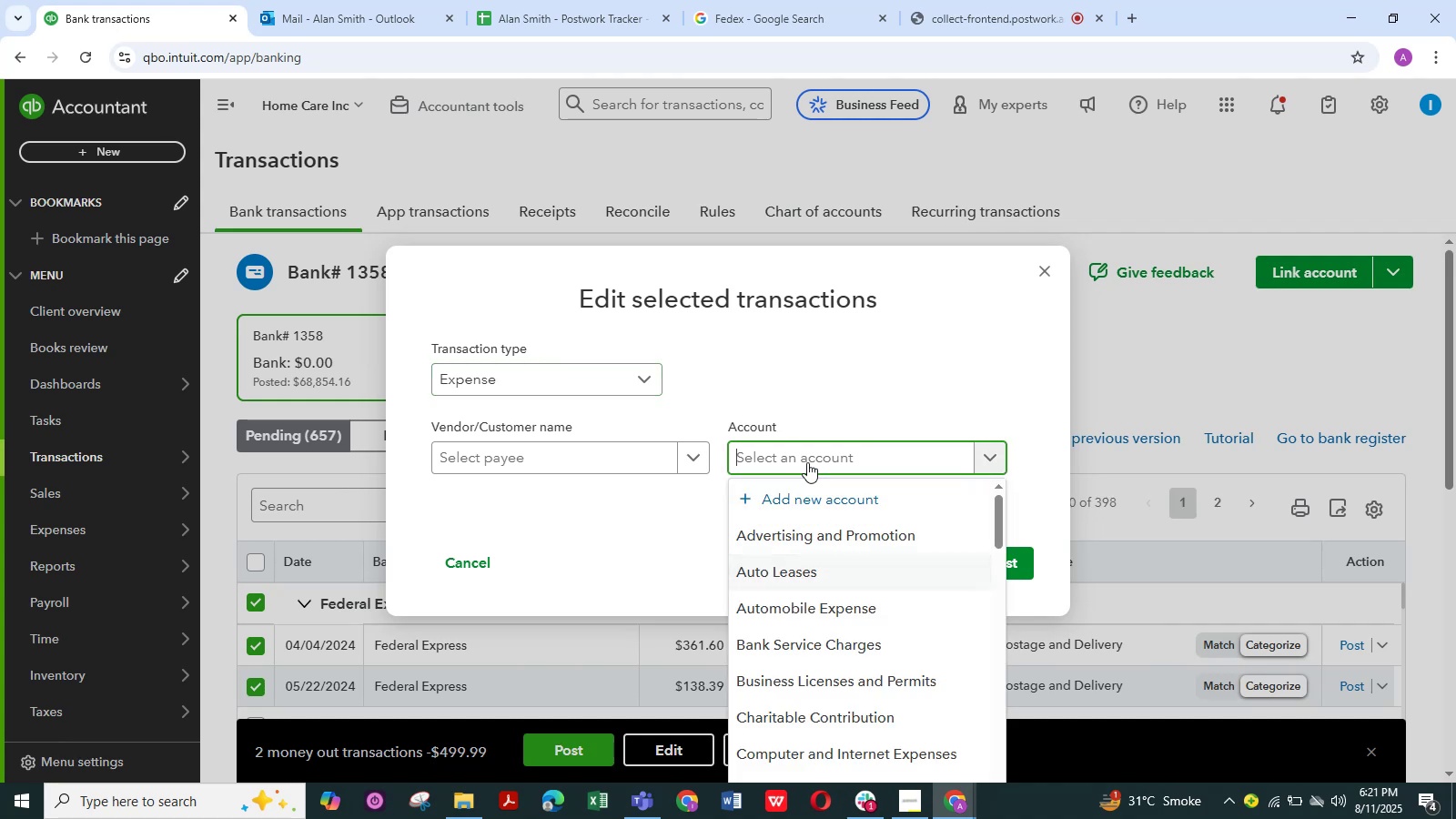 
scroll: coordinate [857, 648], scroll_direction: down, amount: 3.0
 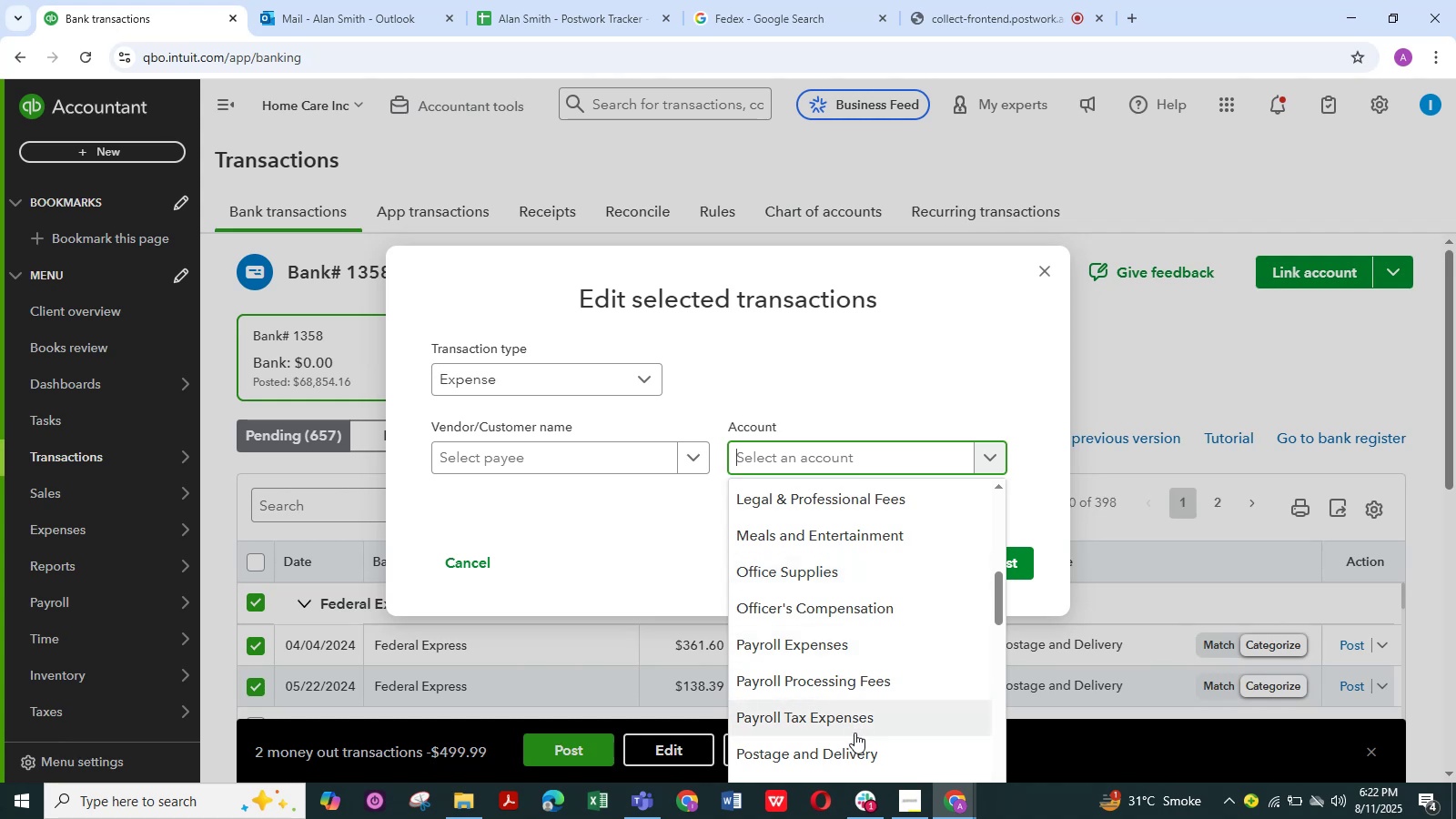 
left_click([850, 746])
 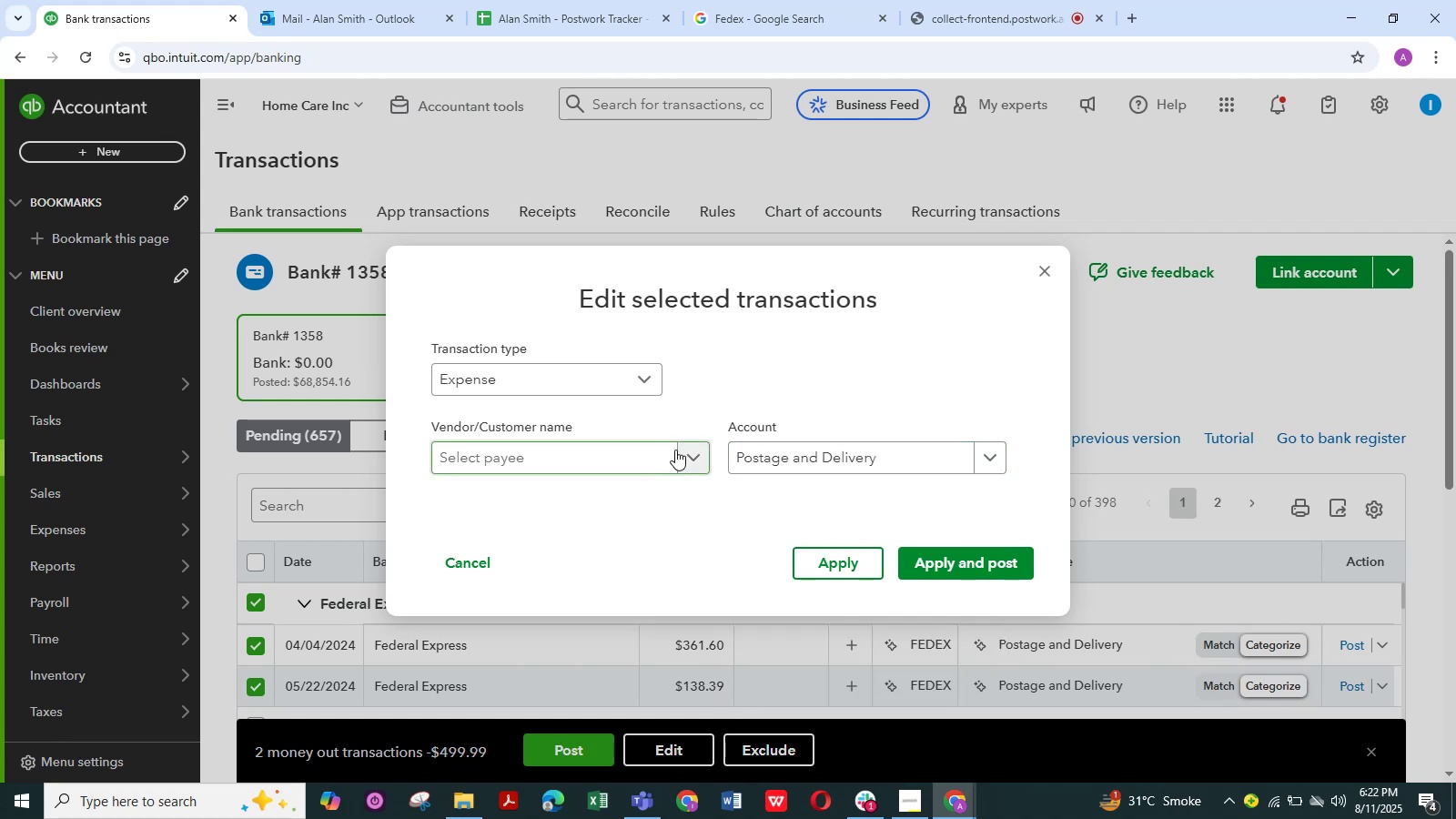 
left_click([693, 450])
 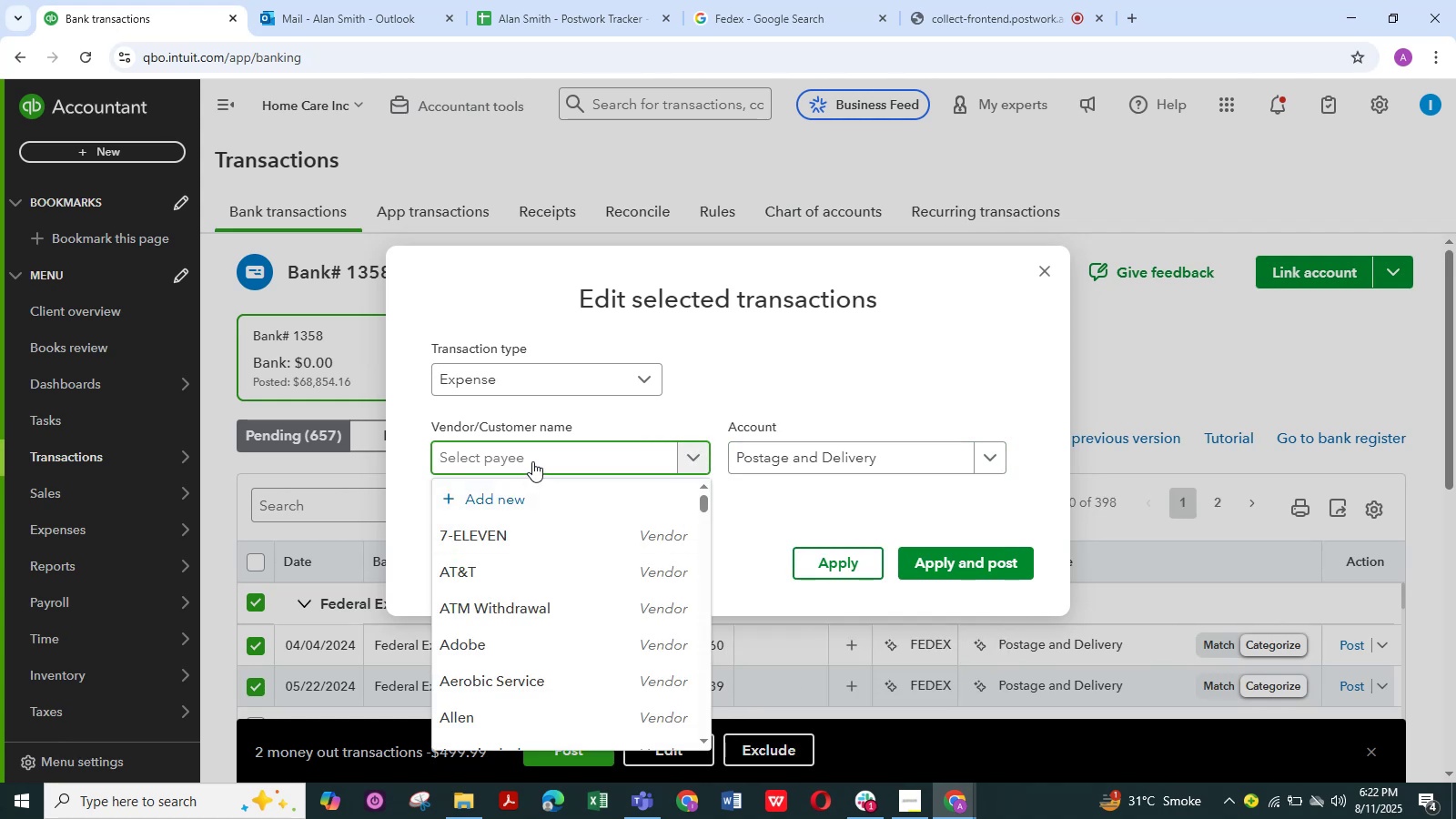 
key(Control+V)
 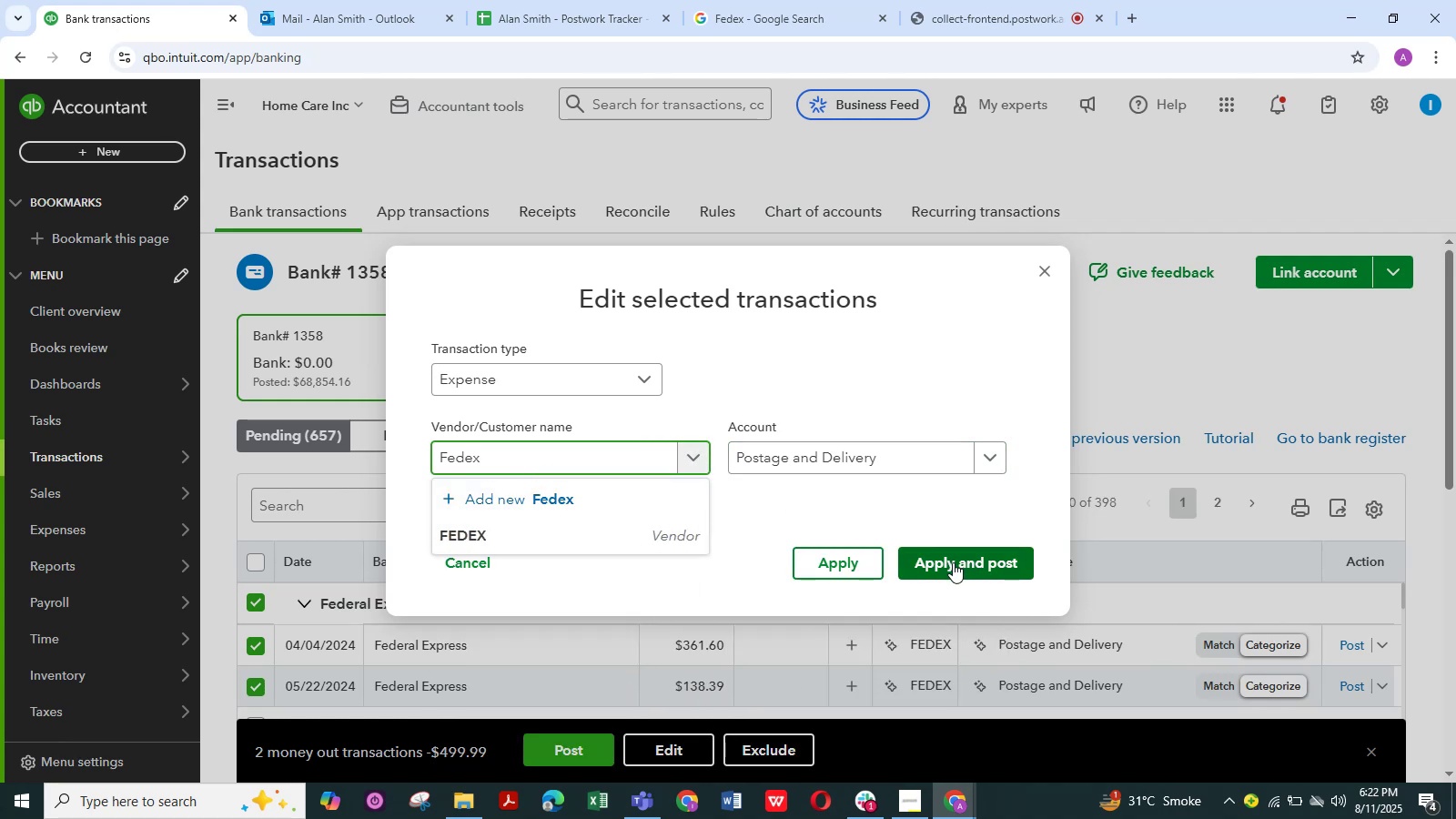 
left_click([953, 562])
 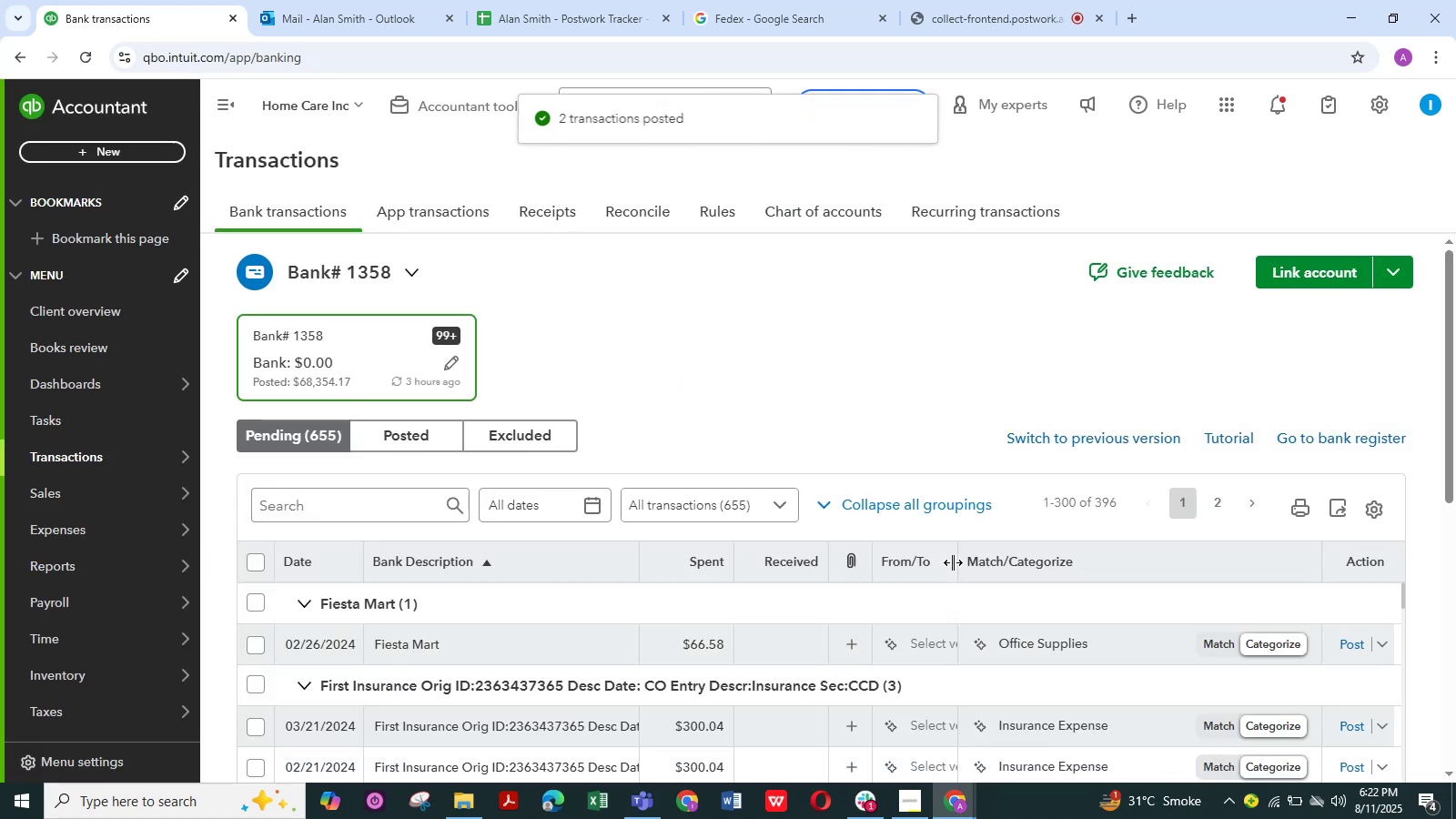 
wait(8.54)
 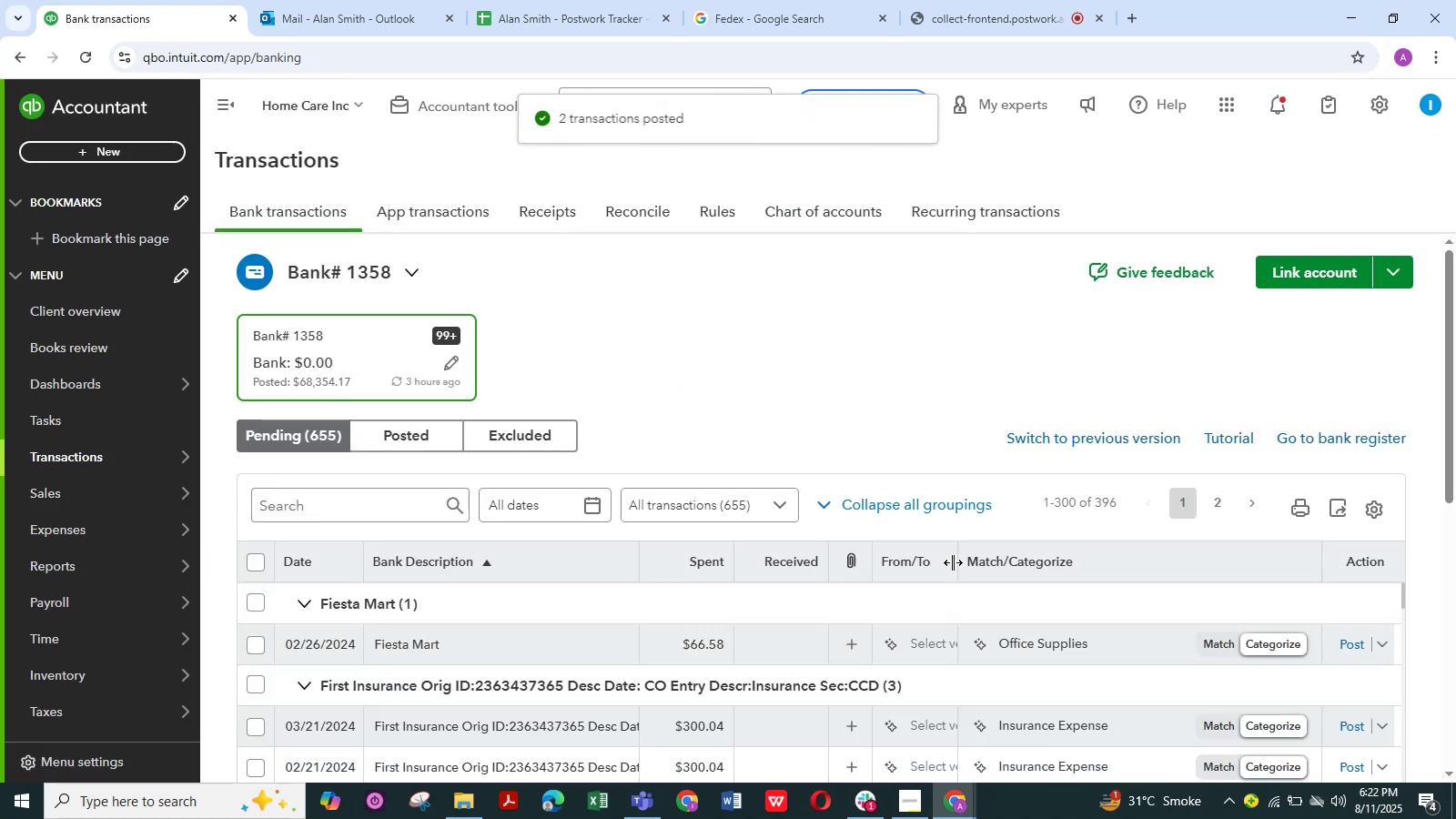 
scroll: coordinate [542, 581], scroll_direction: down, amount: 1.0
 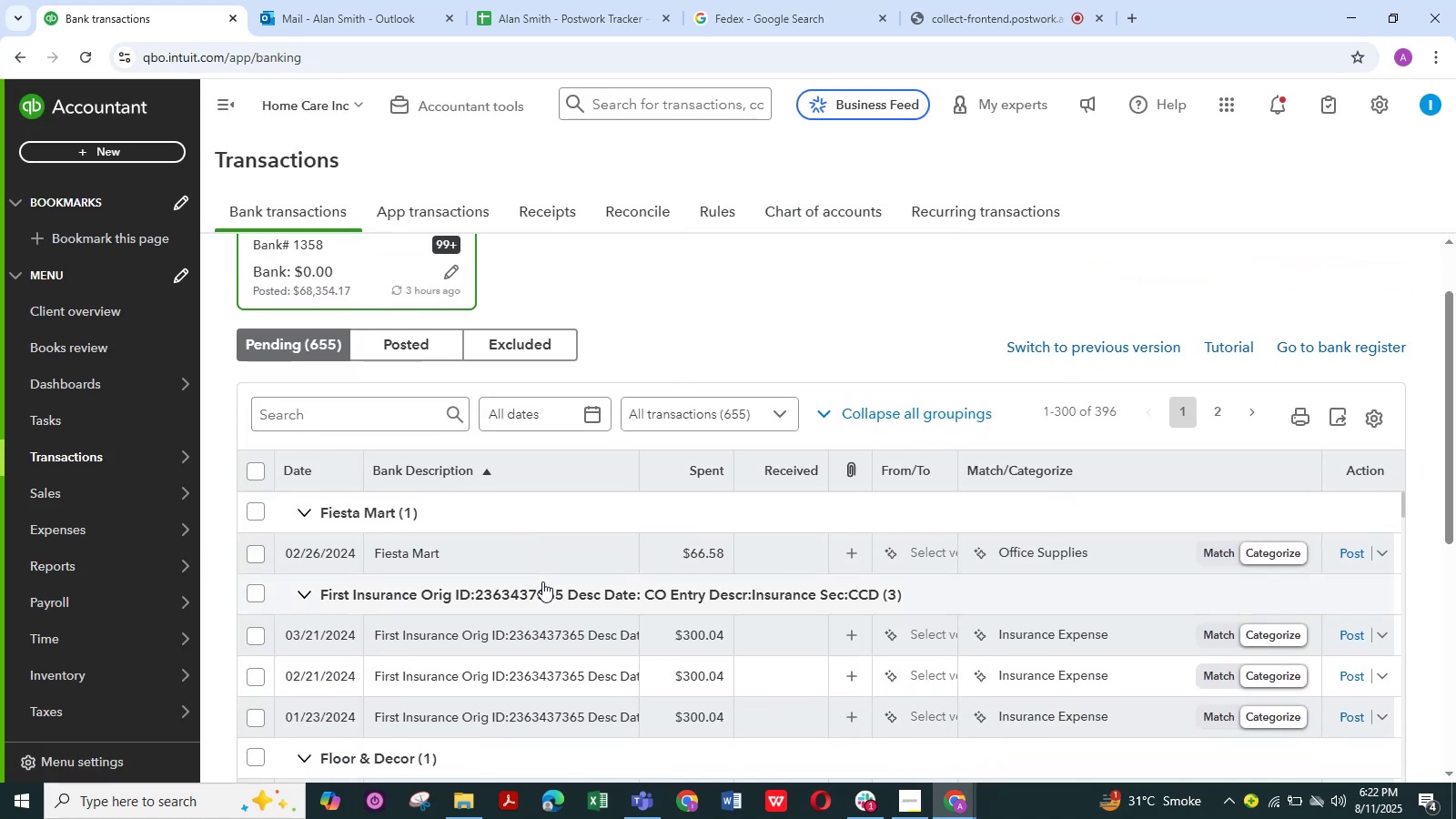 
scroll: coordinate [542, 581], scroll_direction: up, amount: 1.0
 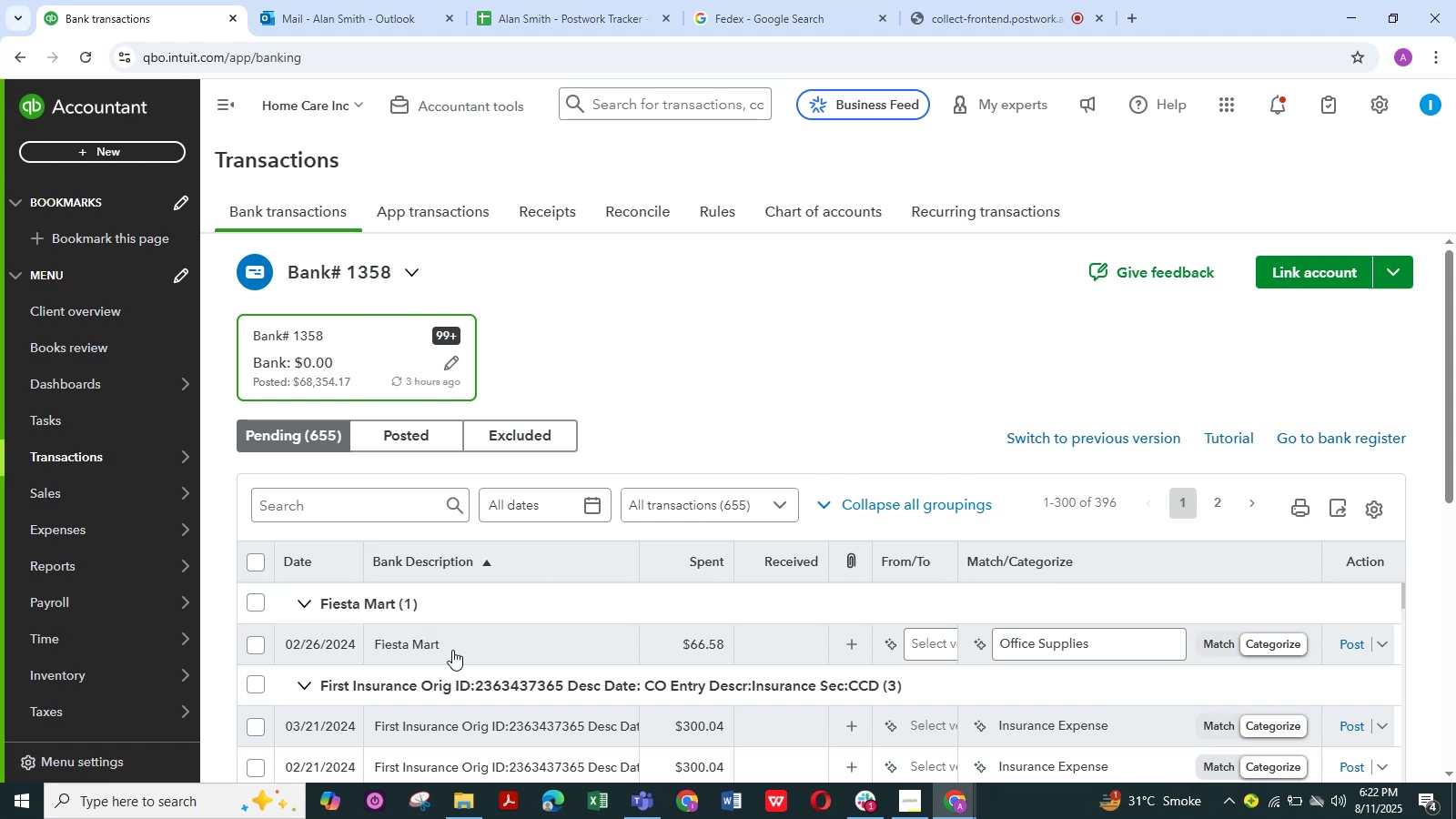 
wait(23.74)
 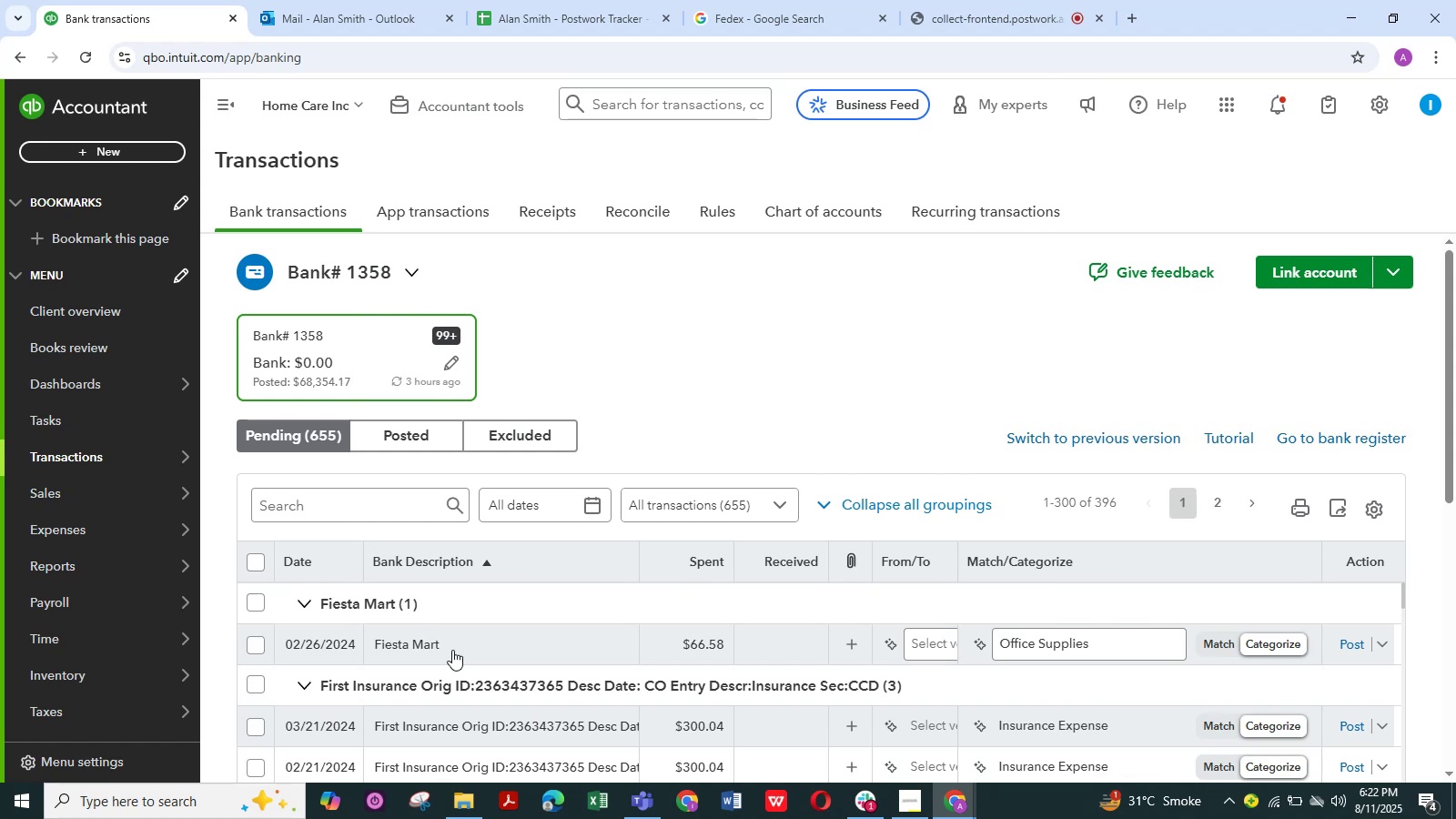 
scroll: coordinate [454, 625], scroll_direction: up, amount: 1.0
 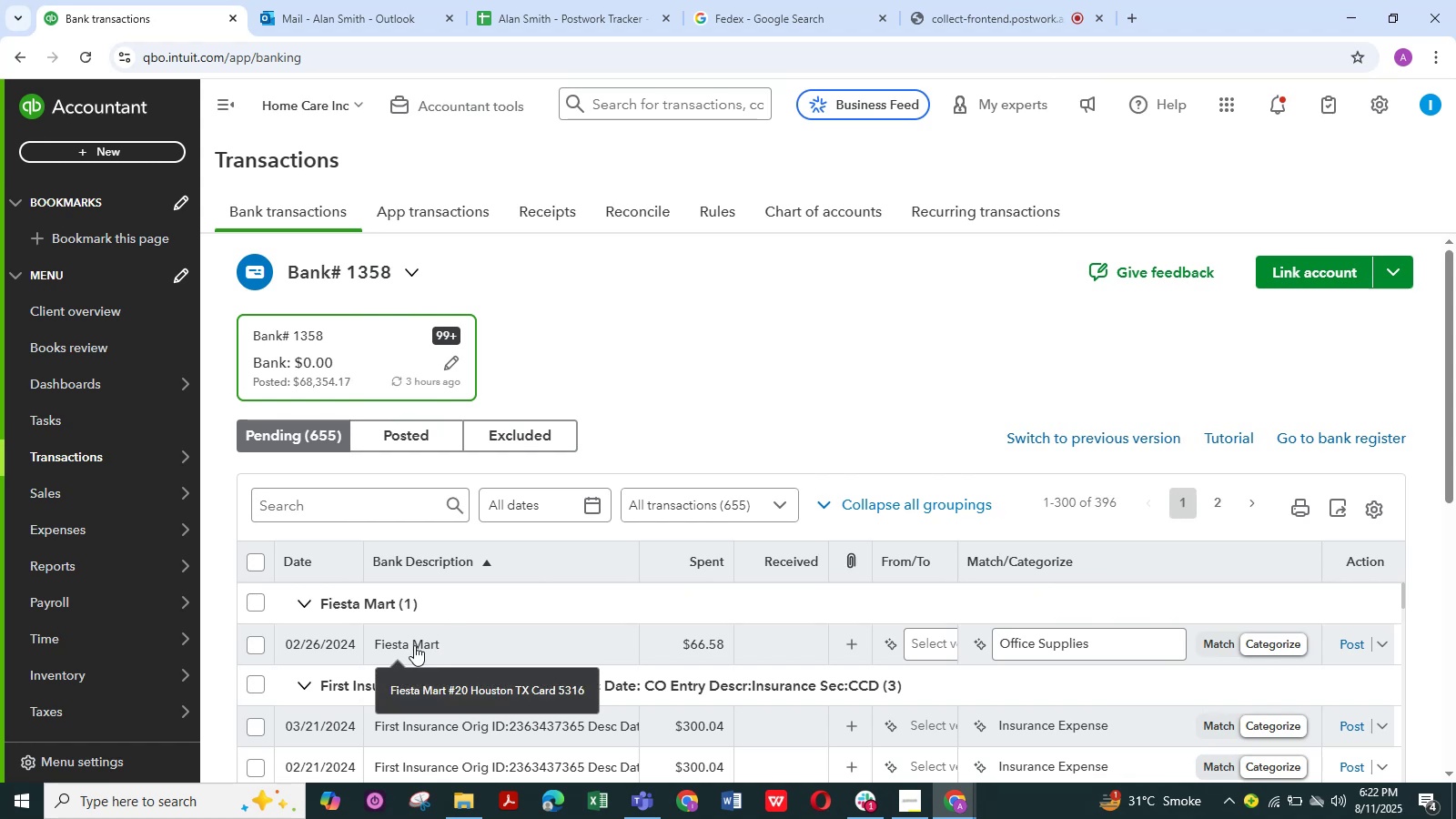 
left_click([414, 645])
 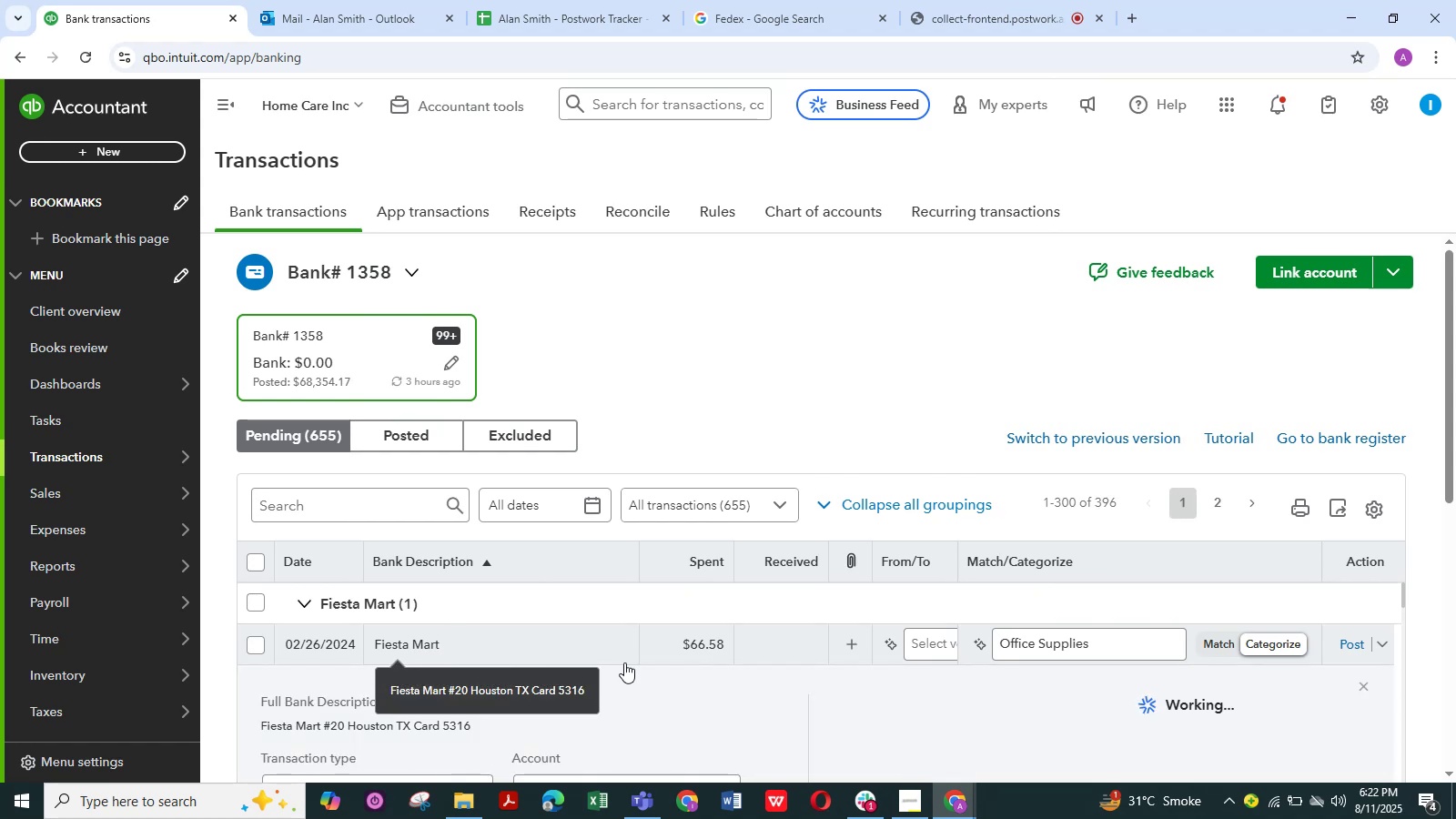 
scroll: coordinate [527, 669], scroll_direction: down, amount: 3.0
 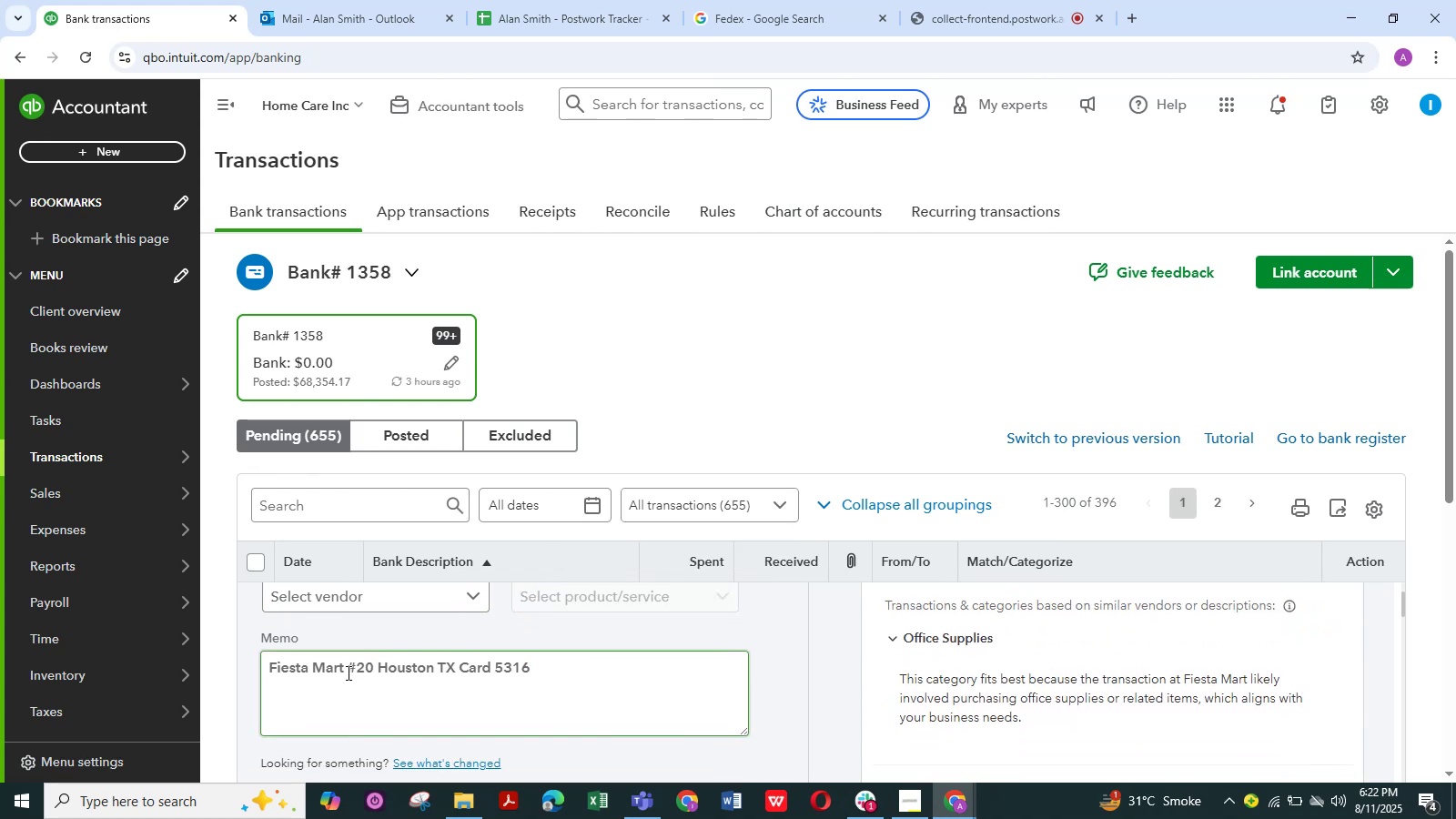 
left_click_drag(start_coordinate=[347, 672], to_coordinate=[213, 677])
 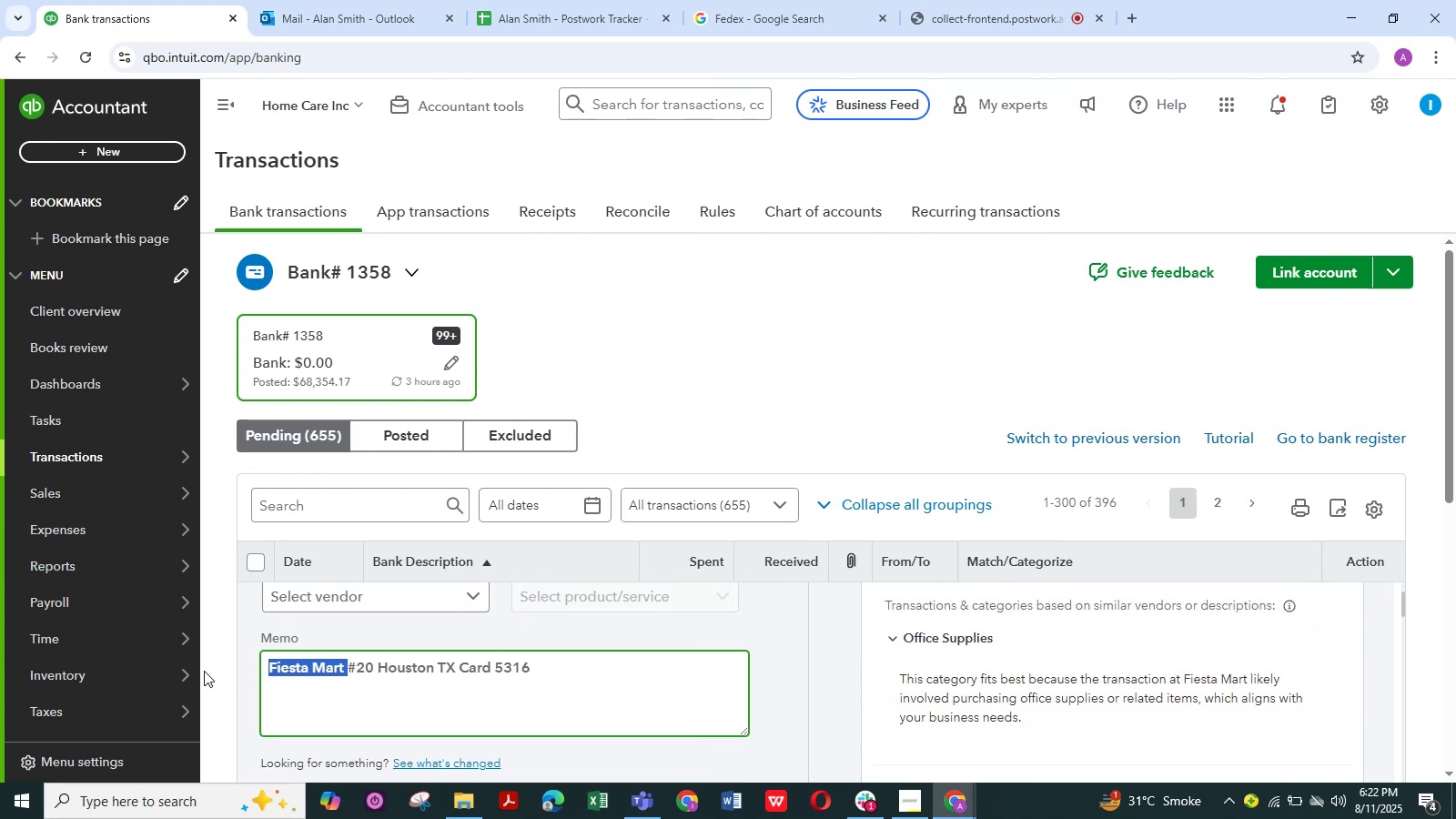 
key(Control+C)
 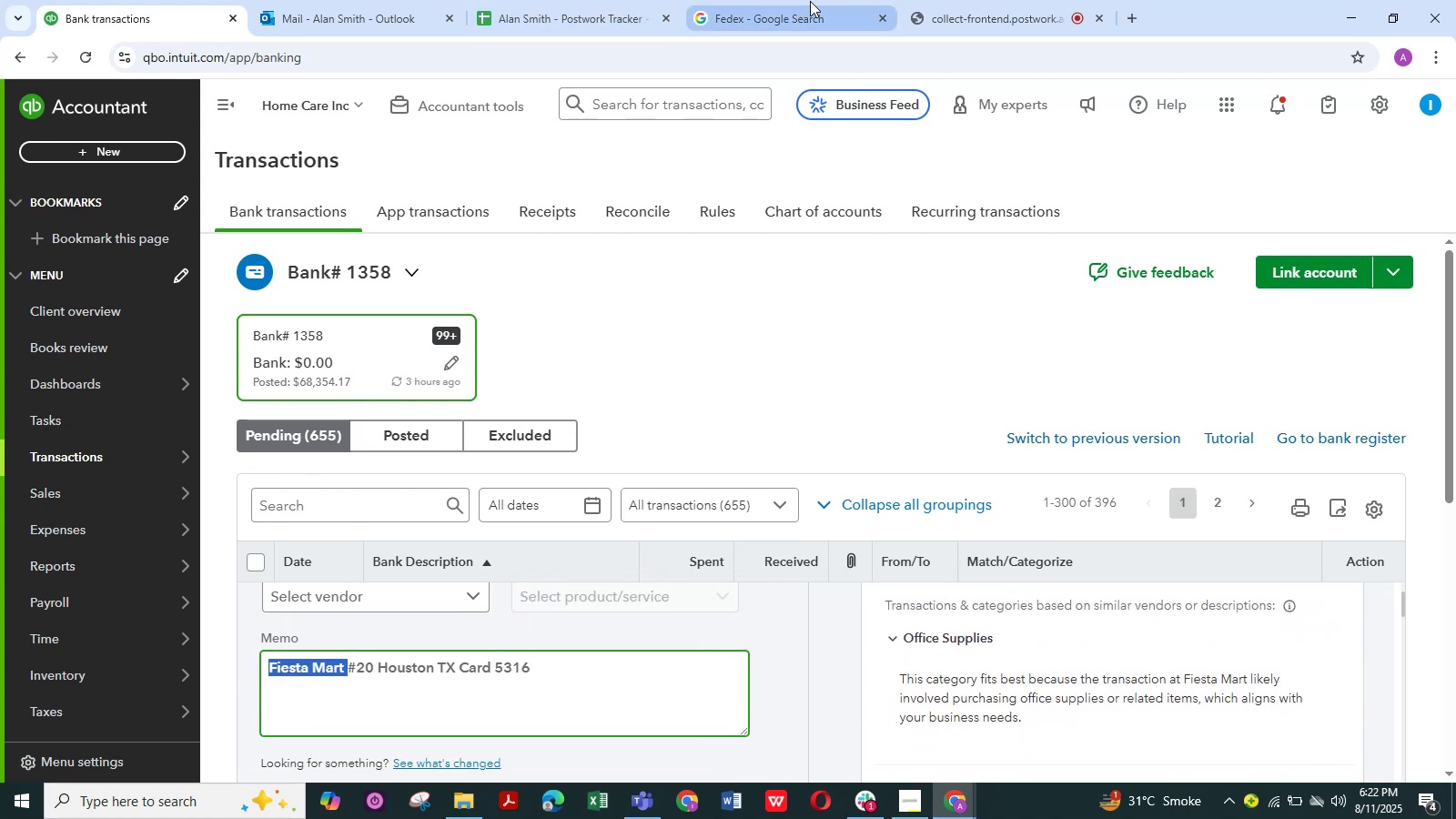 
left_click([812, 3])
 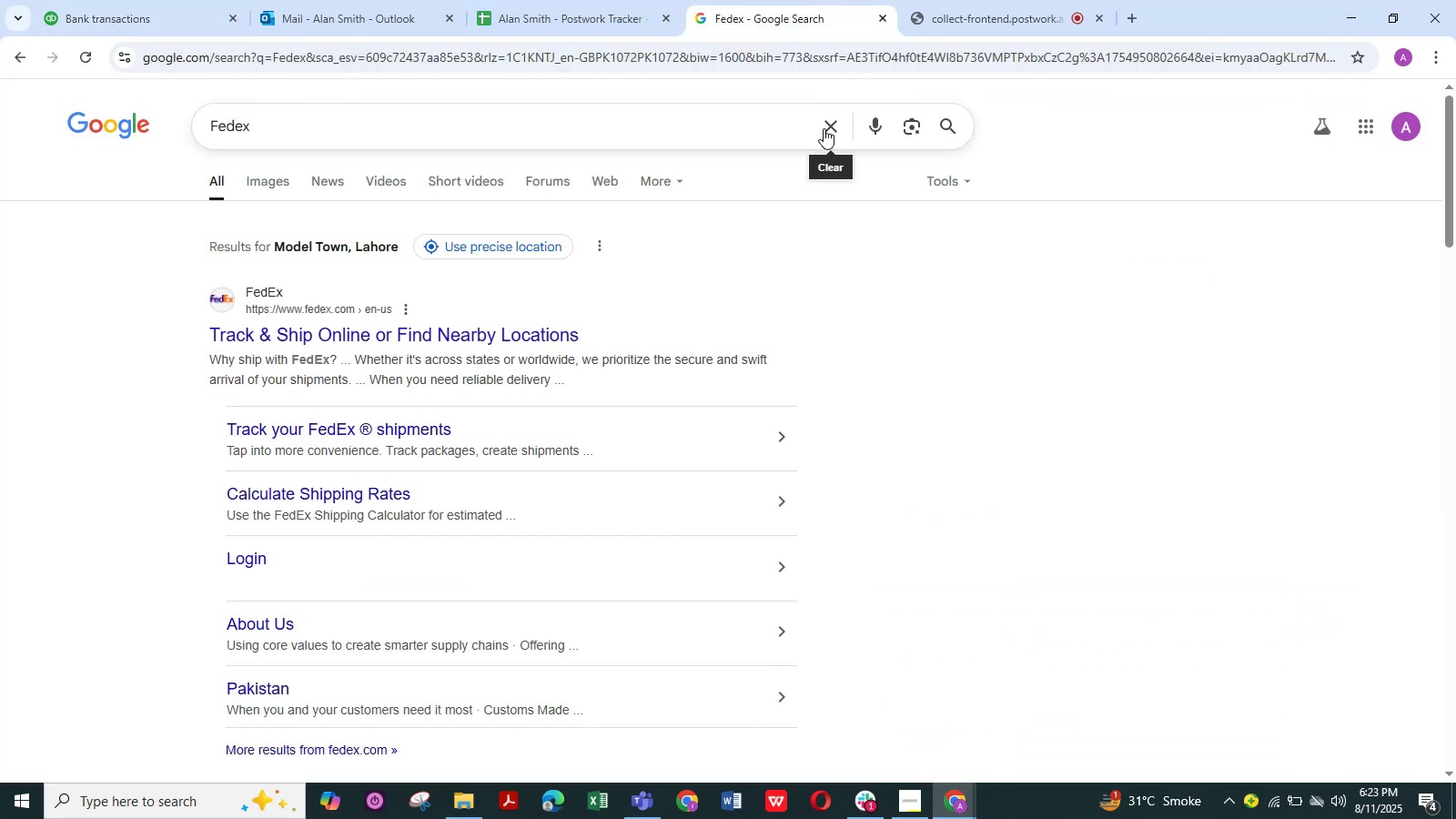 
left_click([824, 127])
 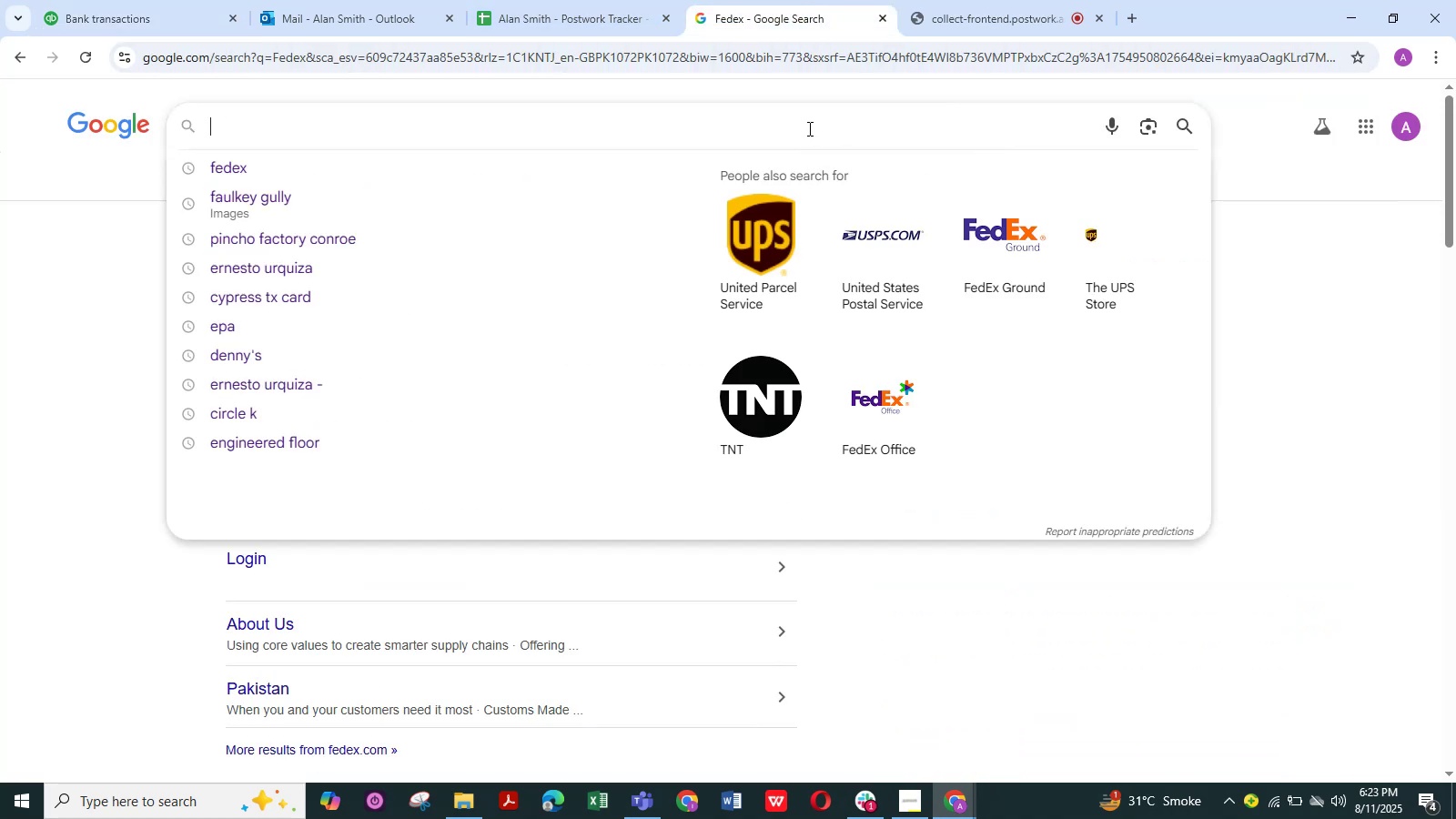 
left_click([807, 128])
 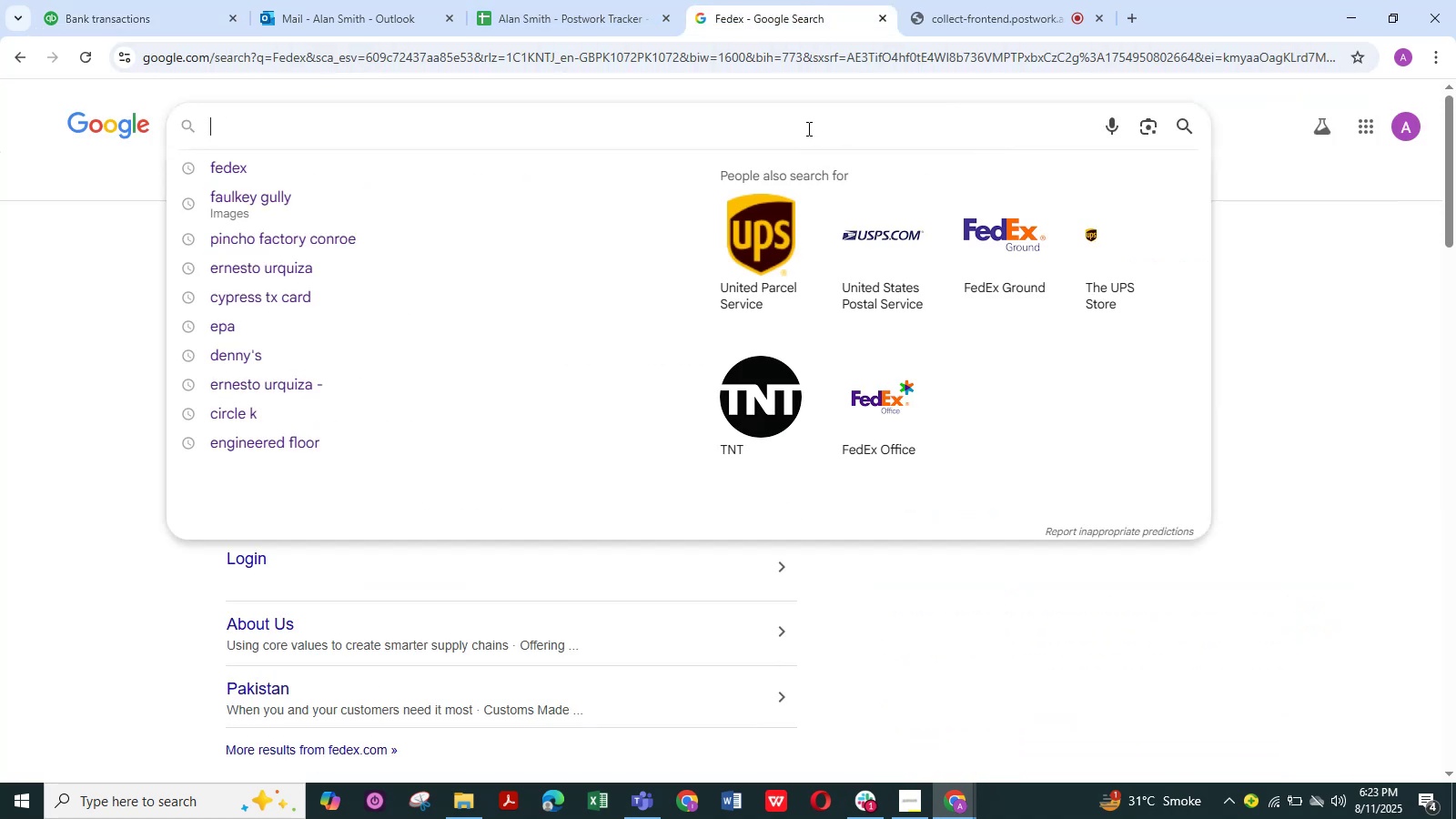 
key(Control+V)
 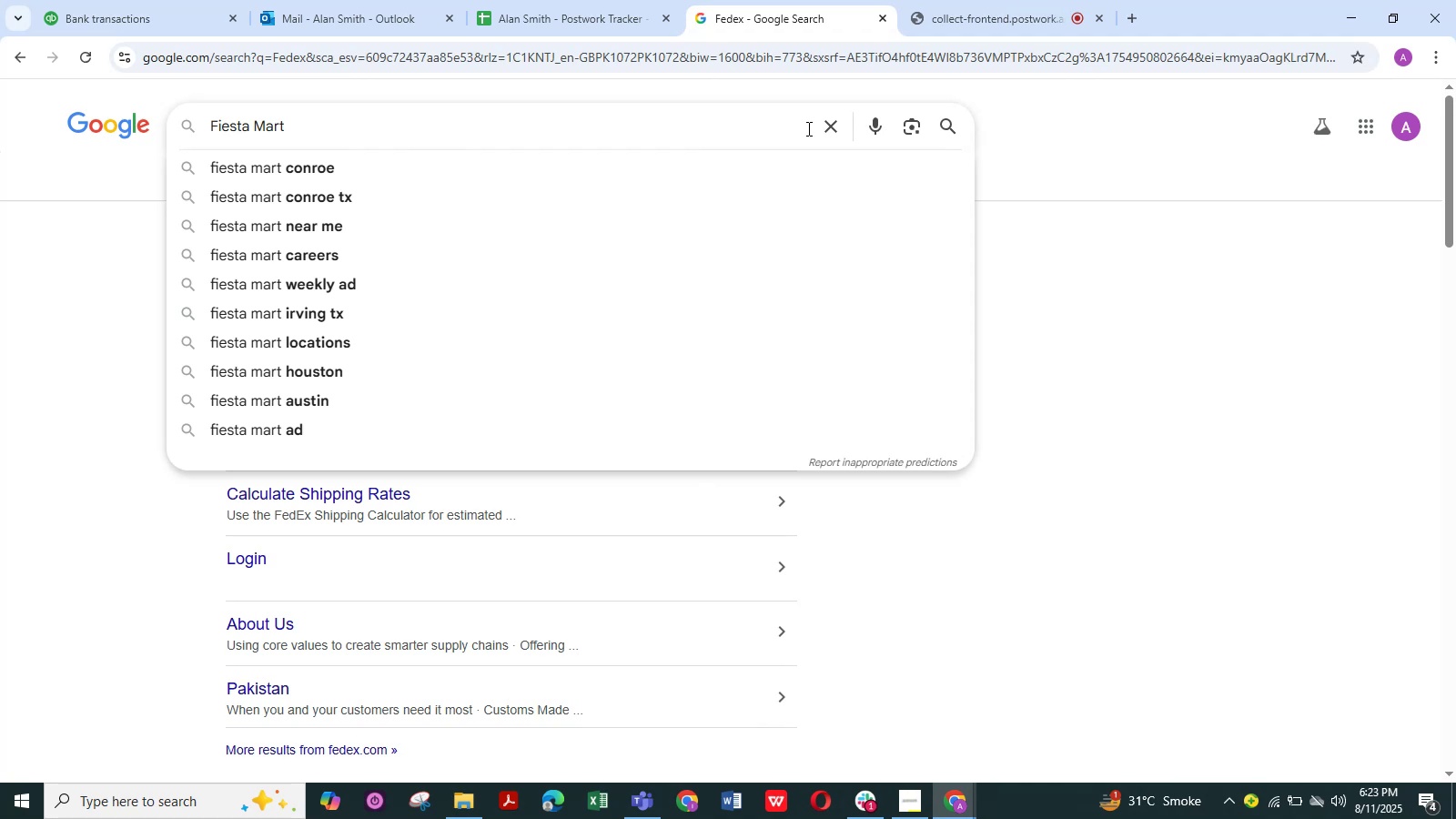 
key(NumpadEnter)
 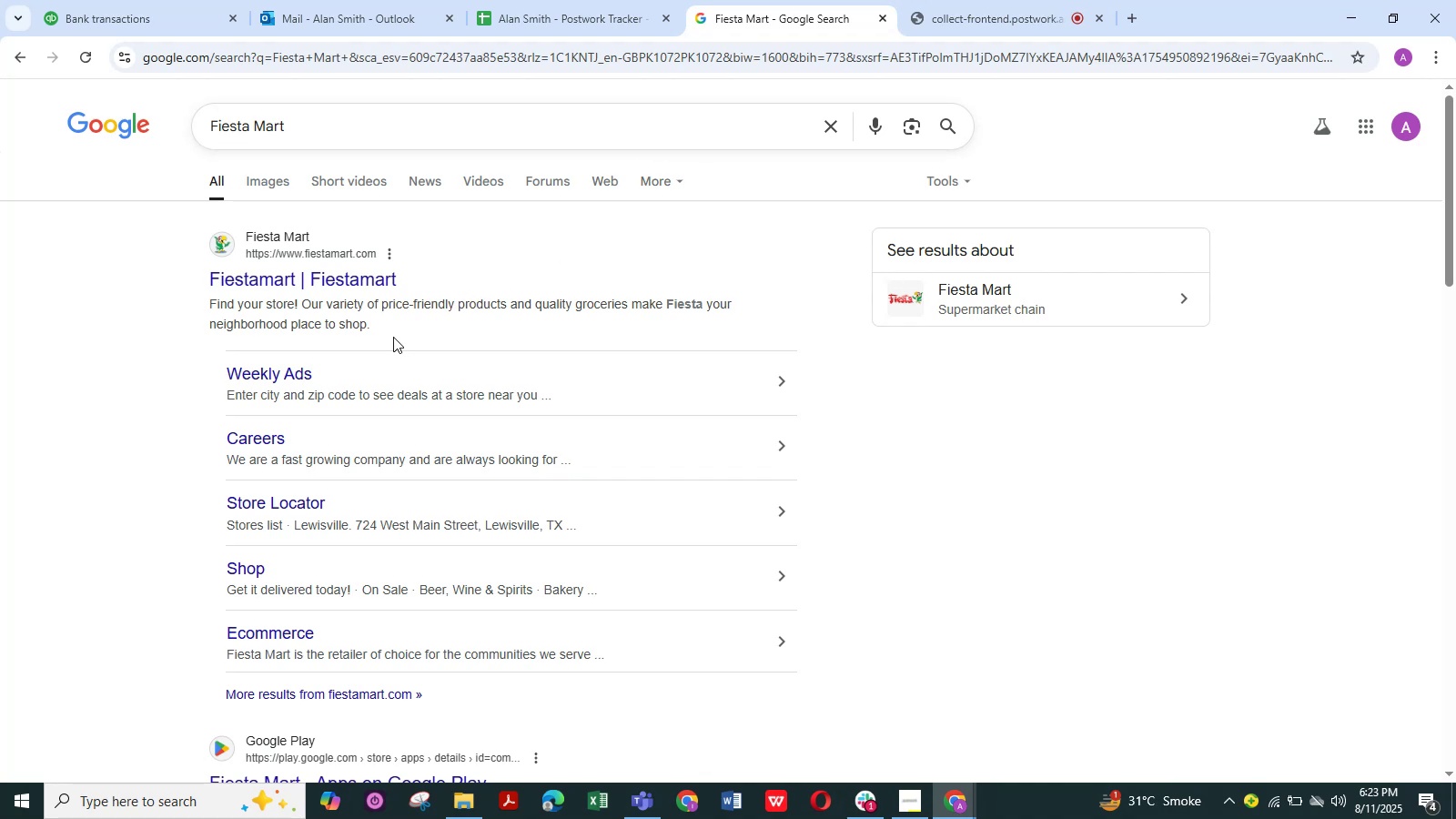 
wait(22.95)
 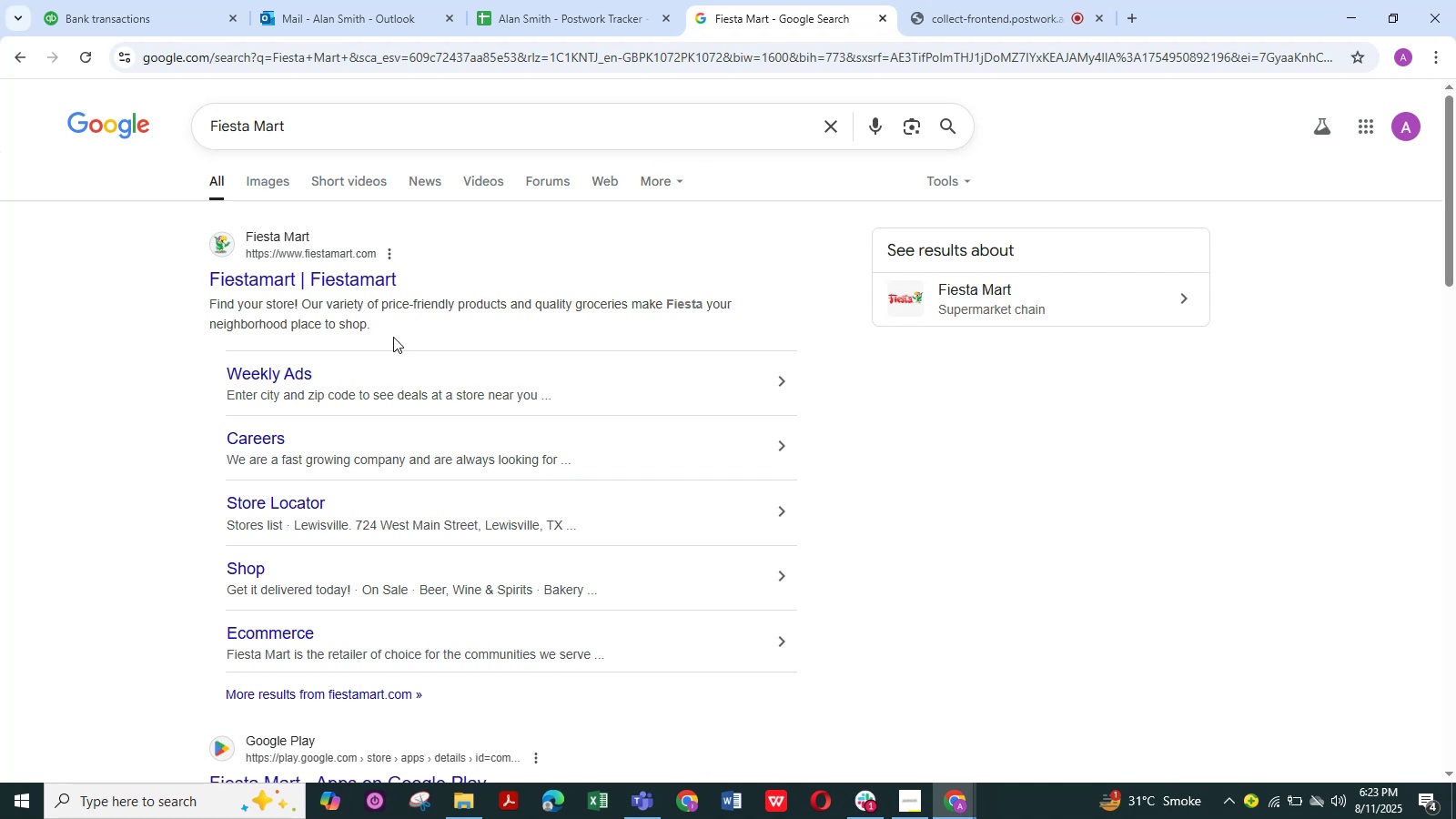 
scroll: coordinate [389, 349], scroll_direction: up, amount: 1.0
 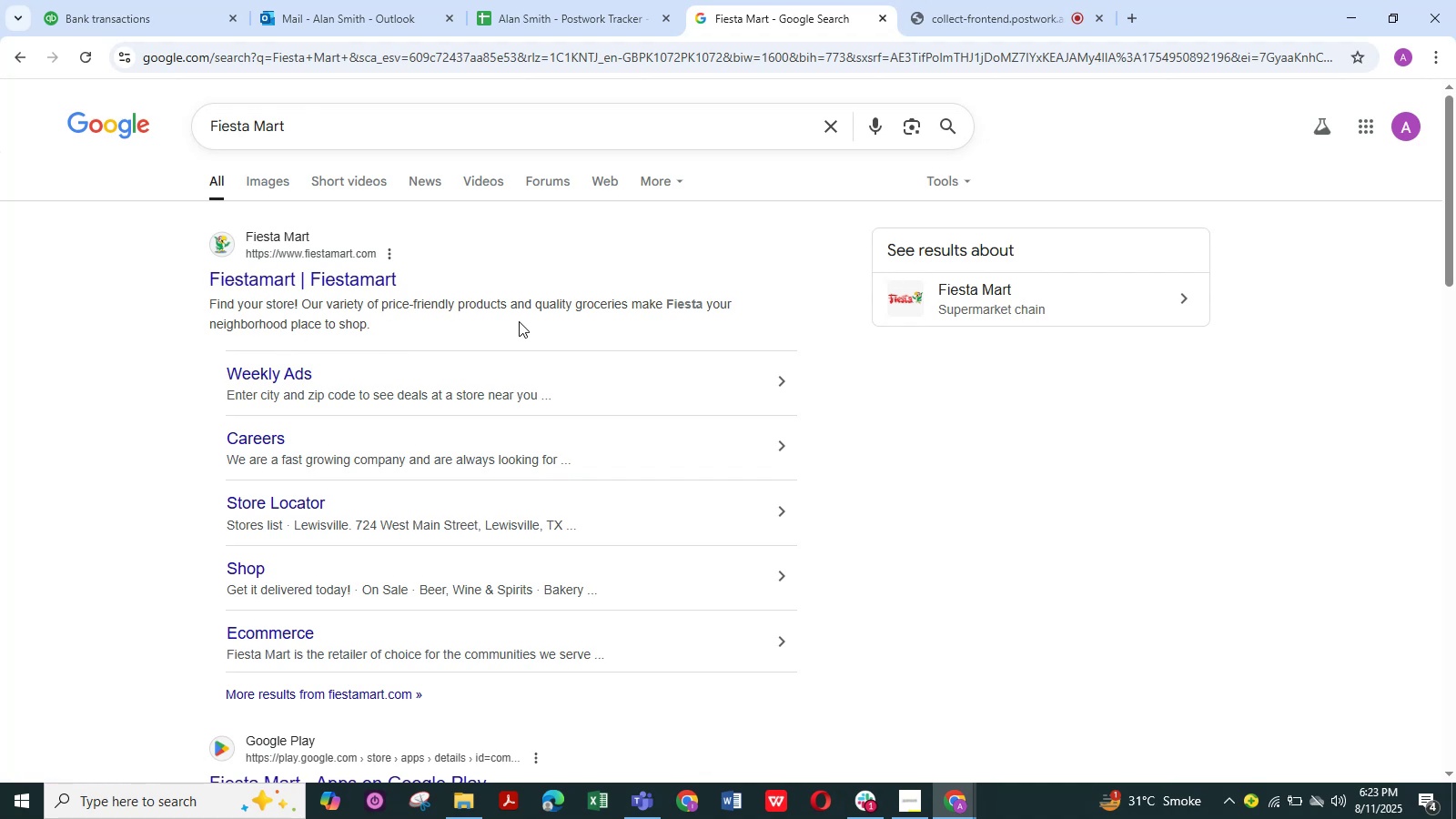 
wait(8.18)
 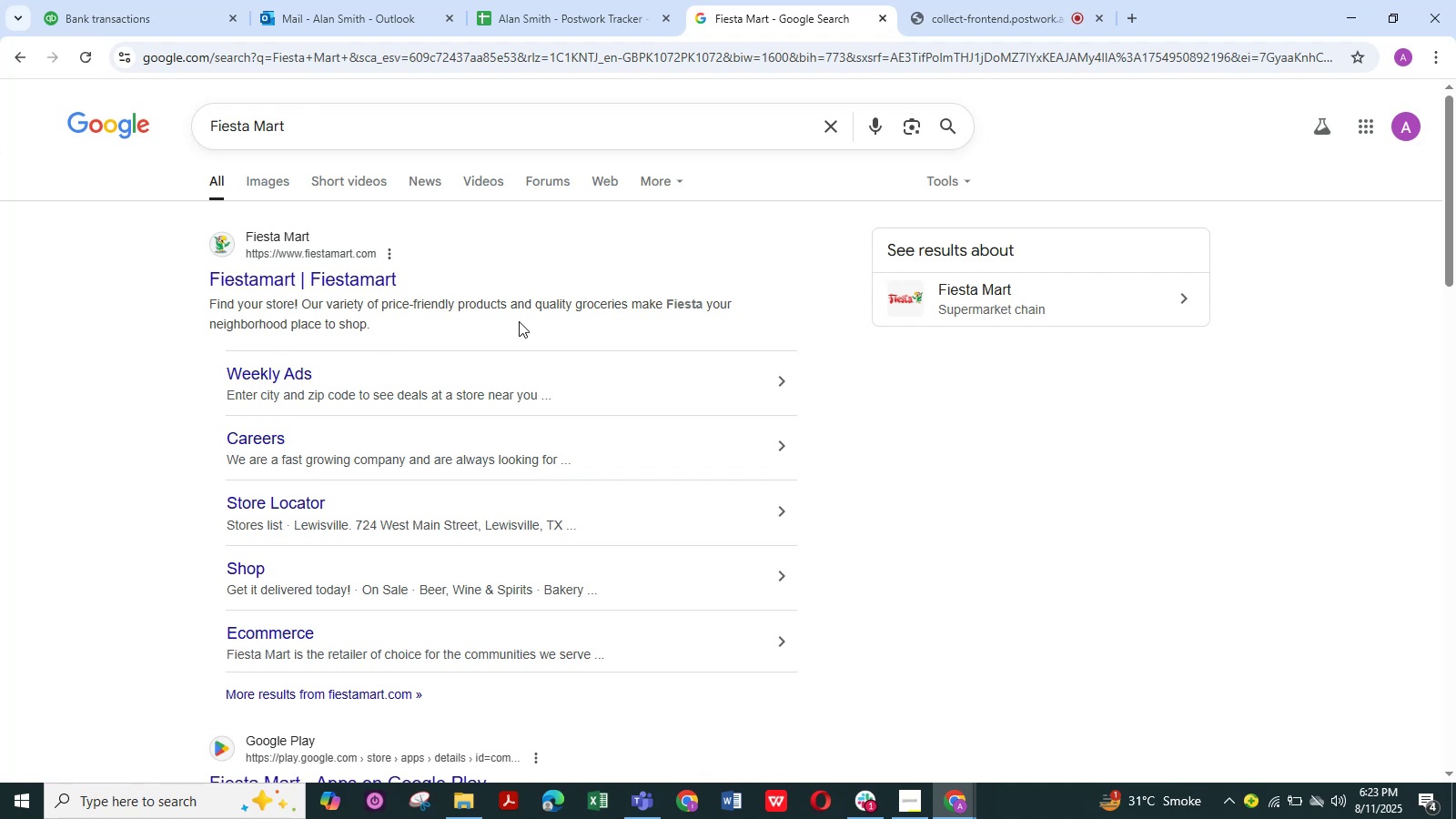 
scroll: coordinate [393, 336], scroll_direction: up, amount: 1.0
 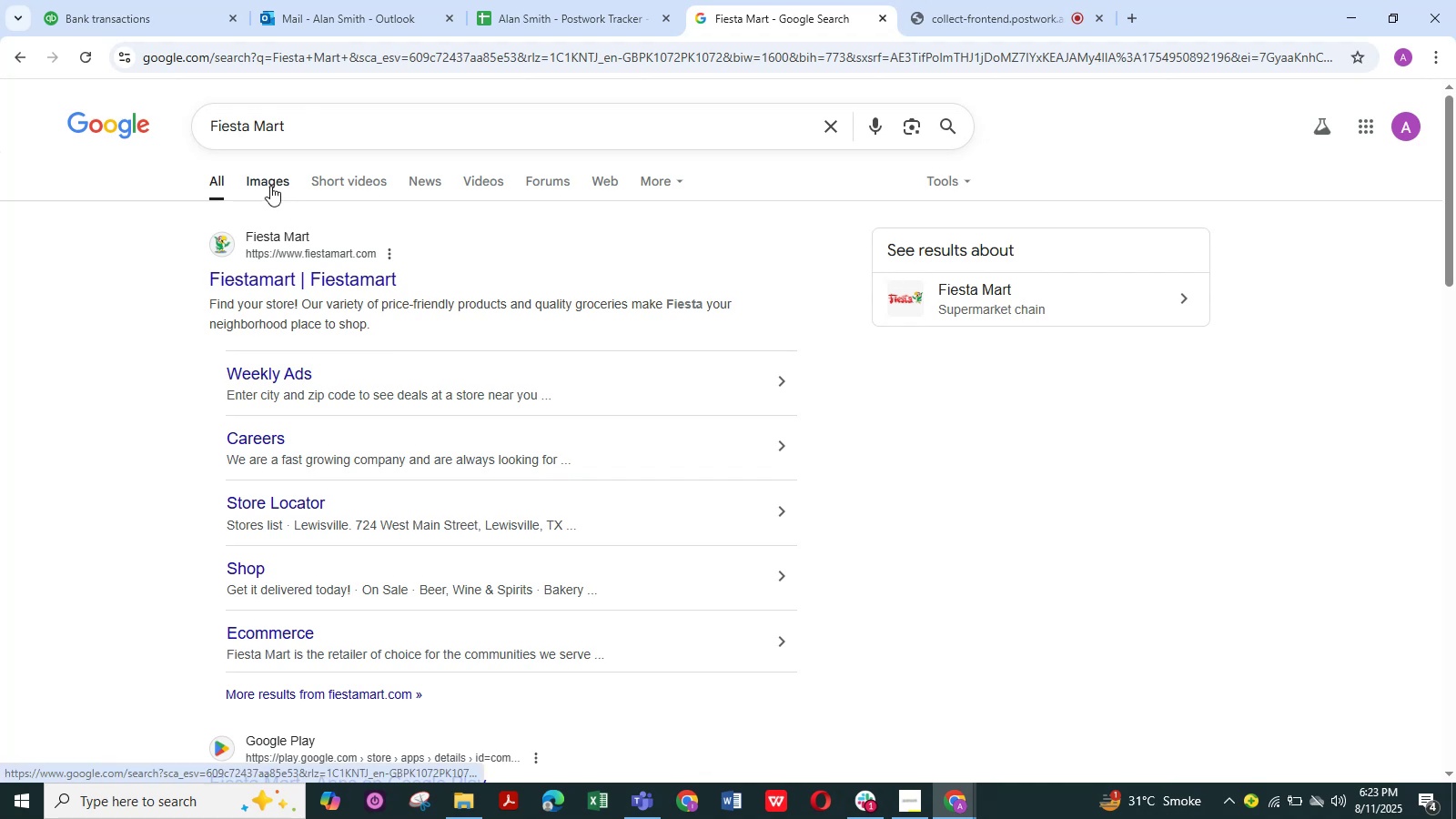 
left_click([270, 186])
 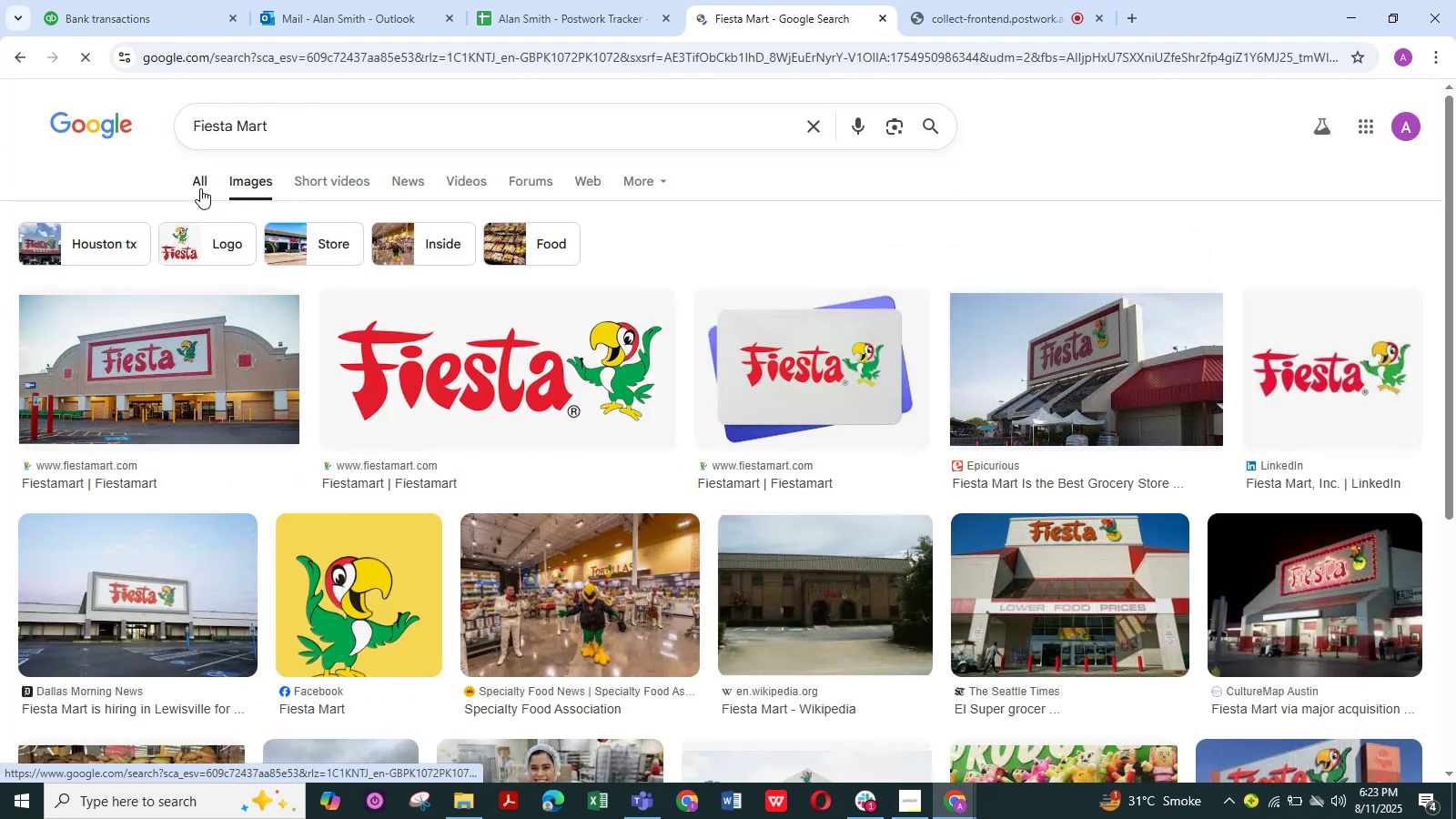 
left_click([200, 188])
 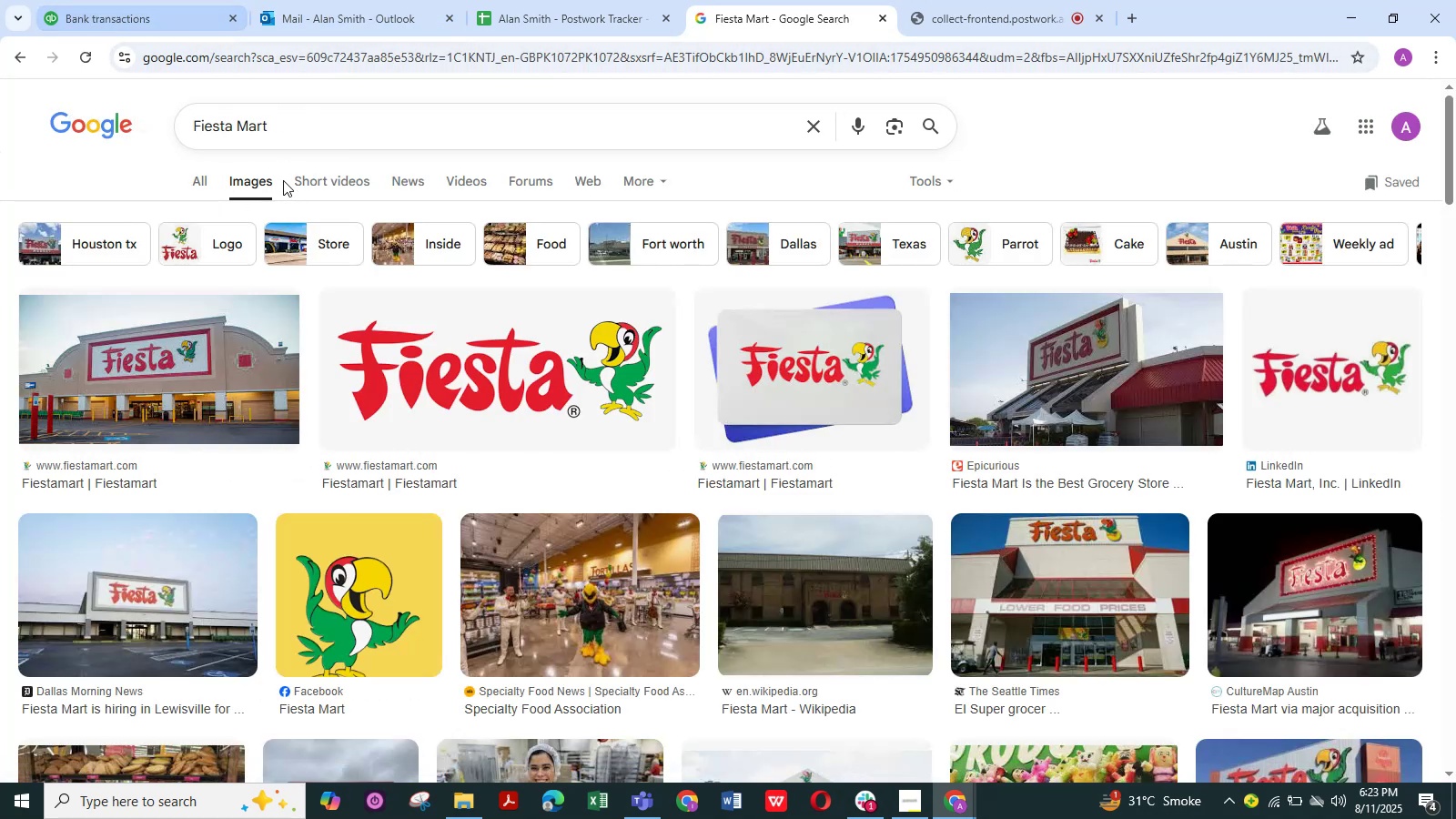 
left_click([199, 180])
 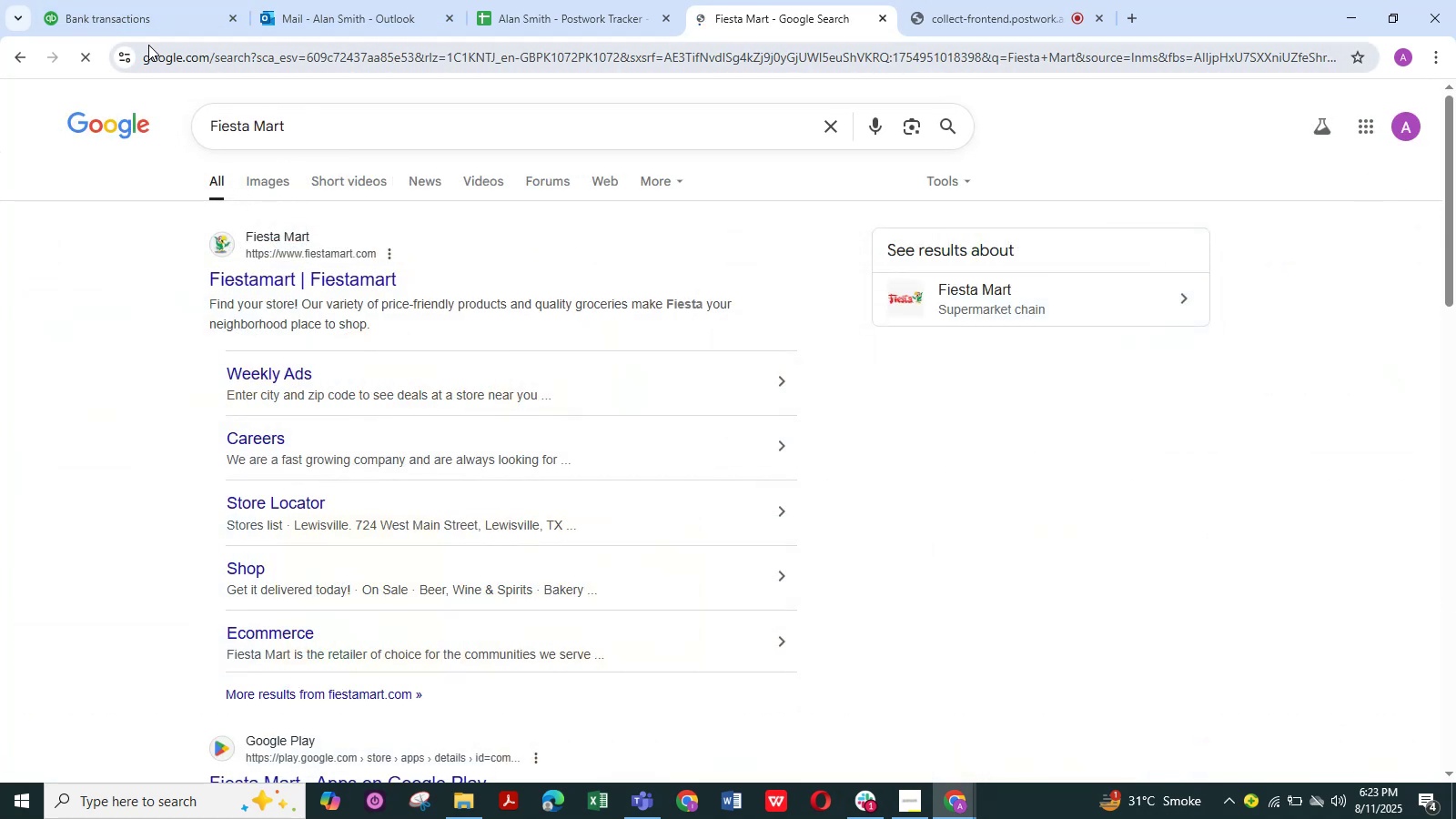 
left_click([144, 15])
 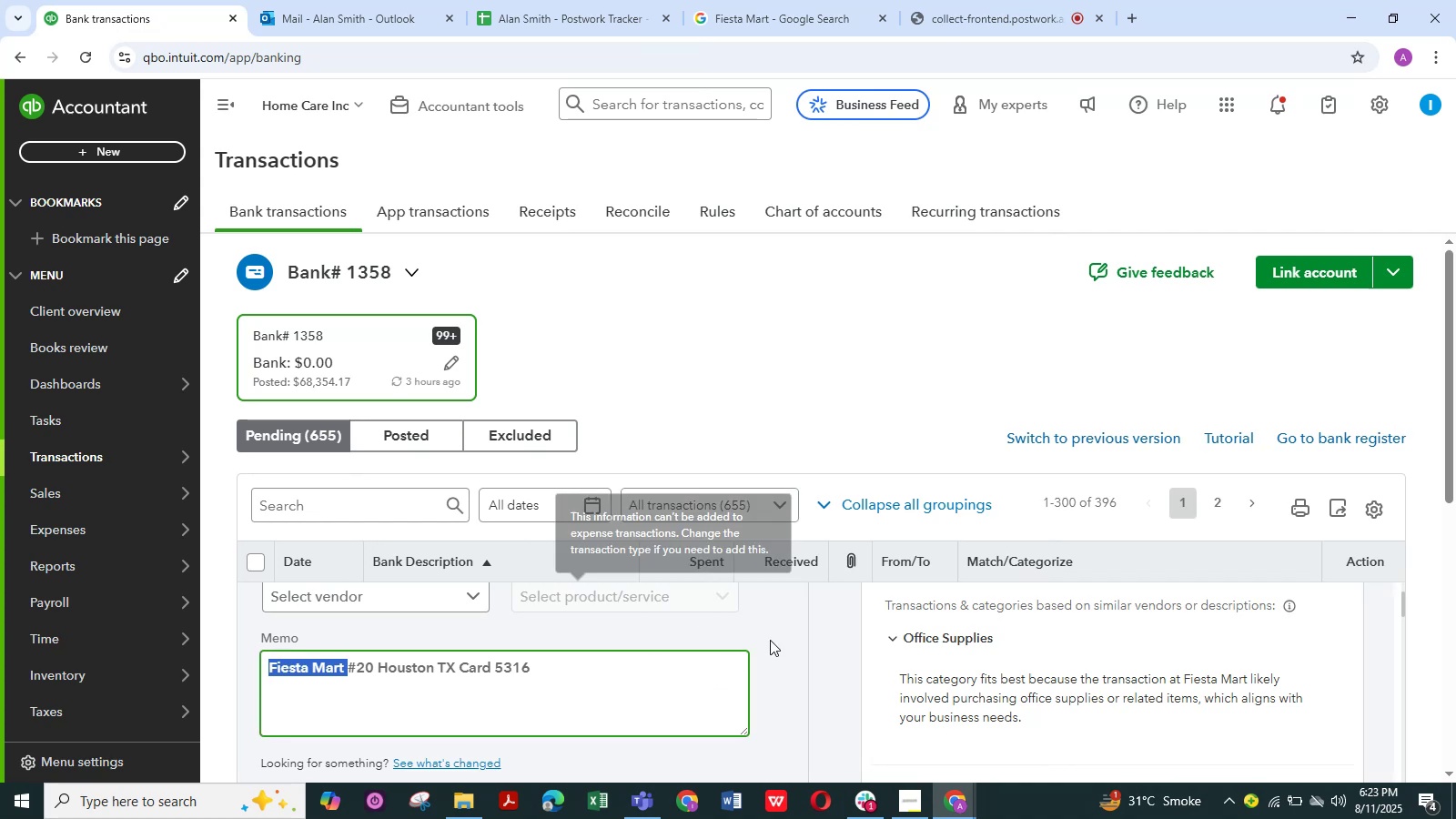 
scroll: coordinate [775, 654], scroll_direction: down, amount: 1.0
 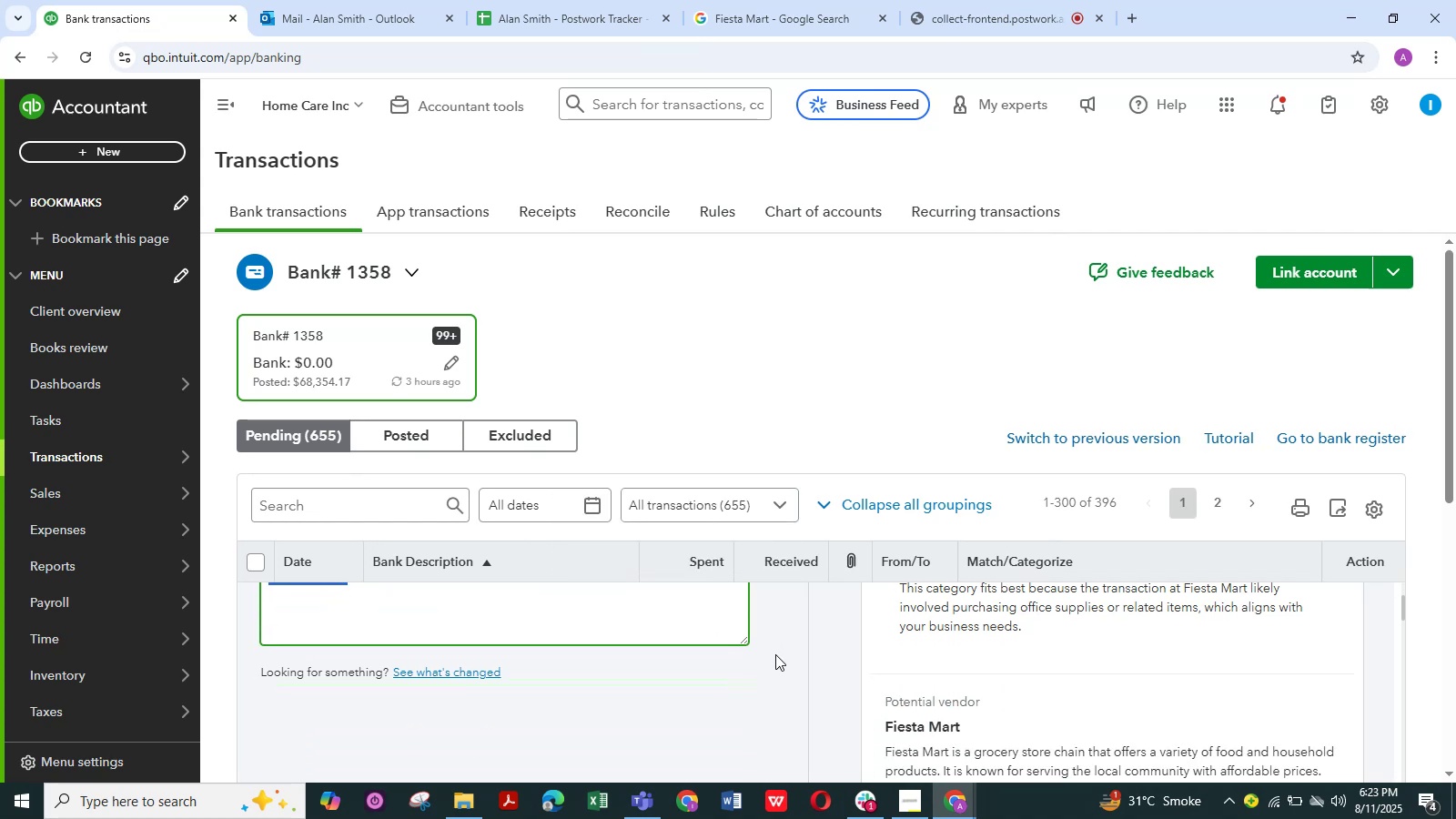 
scroll: coordinate [775, 654], scroll_direction: up, amount: 3.0
 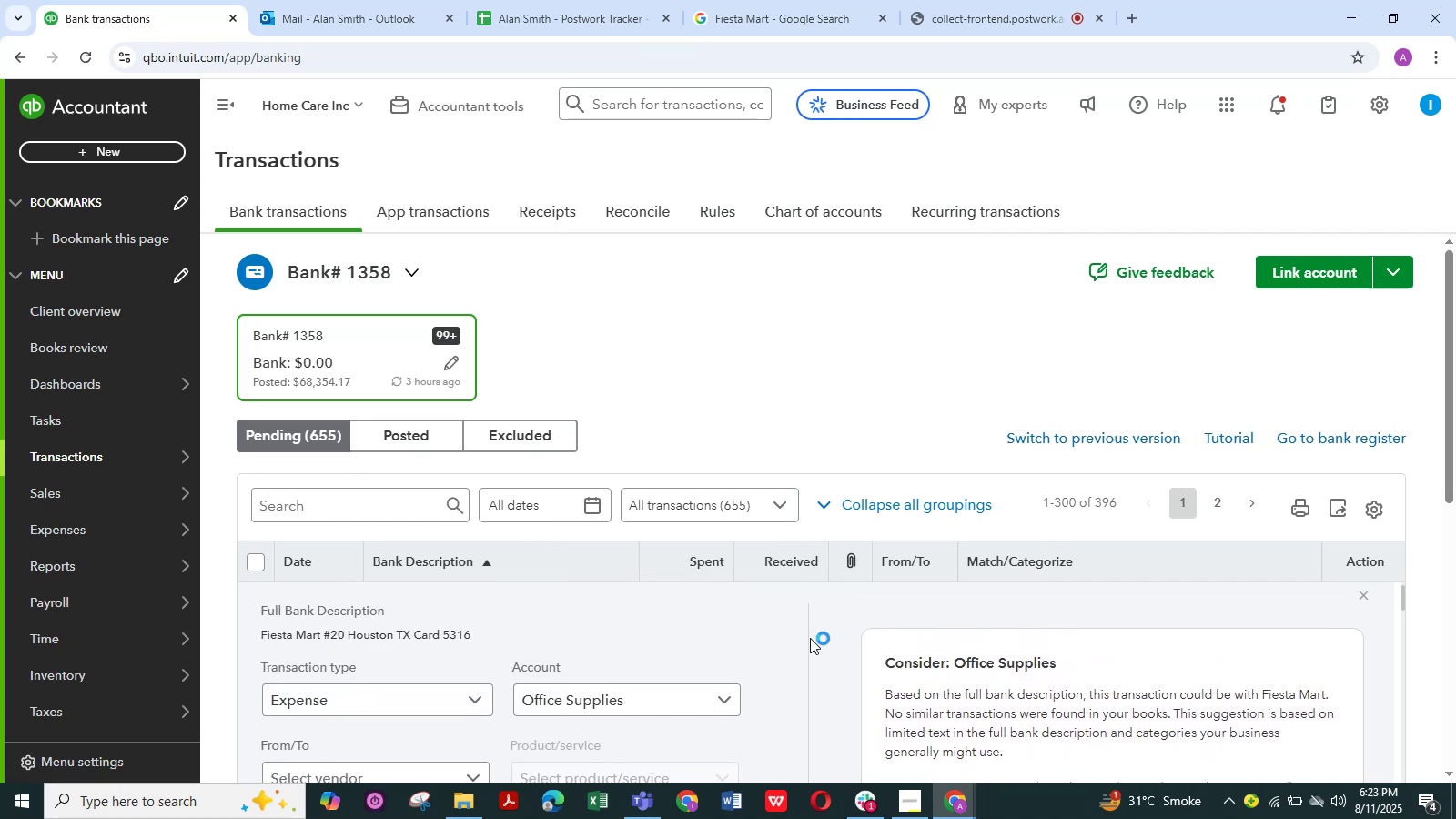 
scroll: coordinate [868, 369], scroll_direction: down, amount: 3.0
 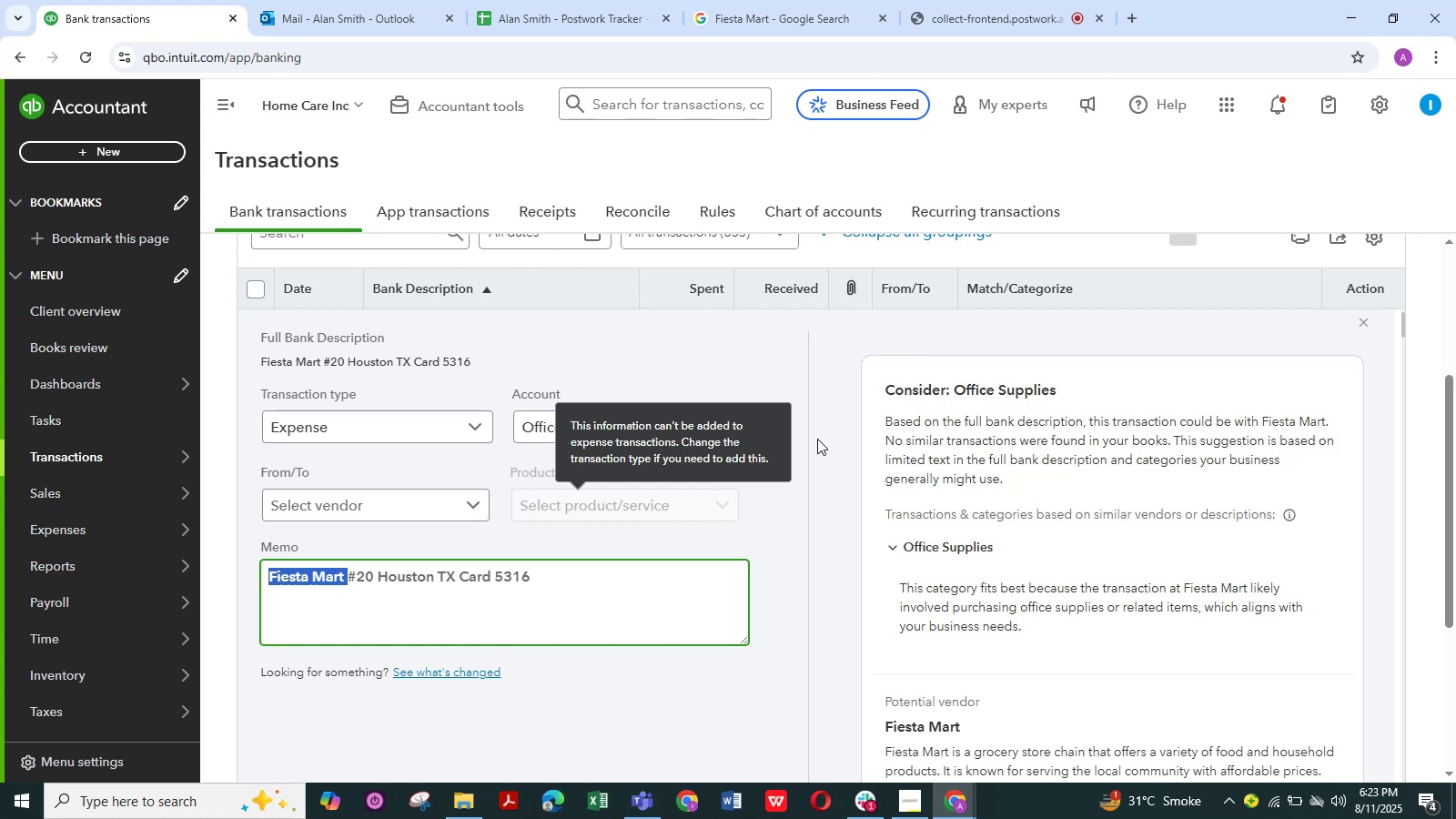 
left_click([729, 429])
 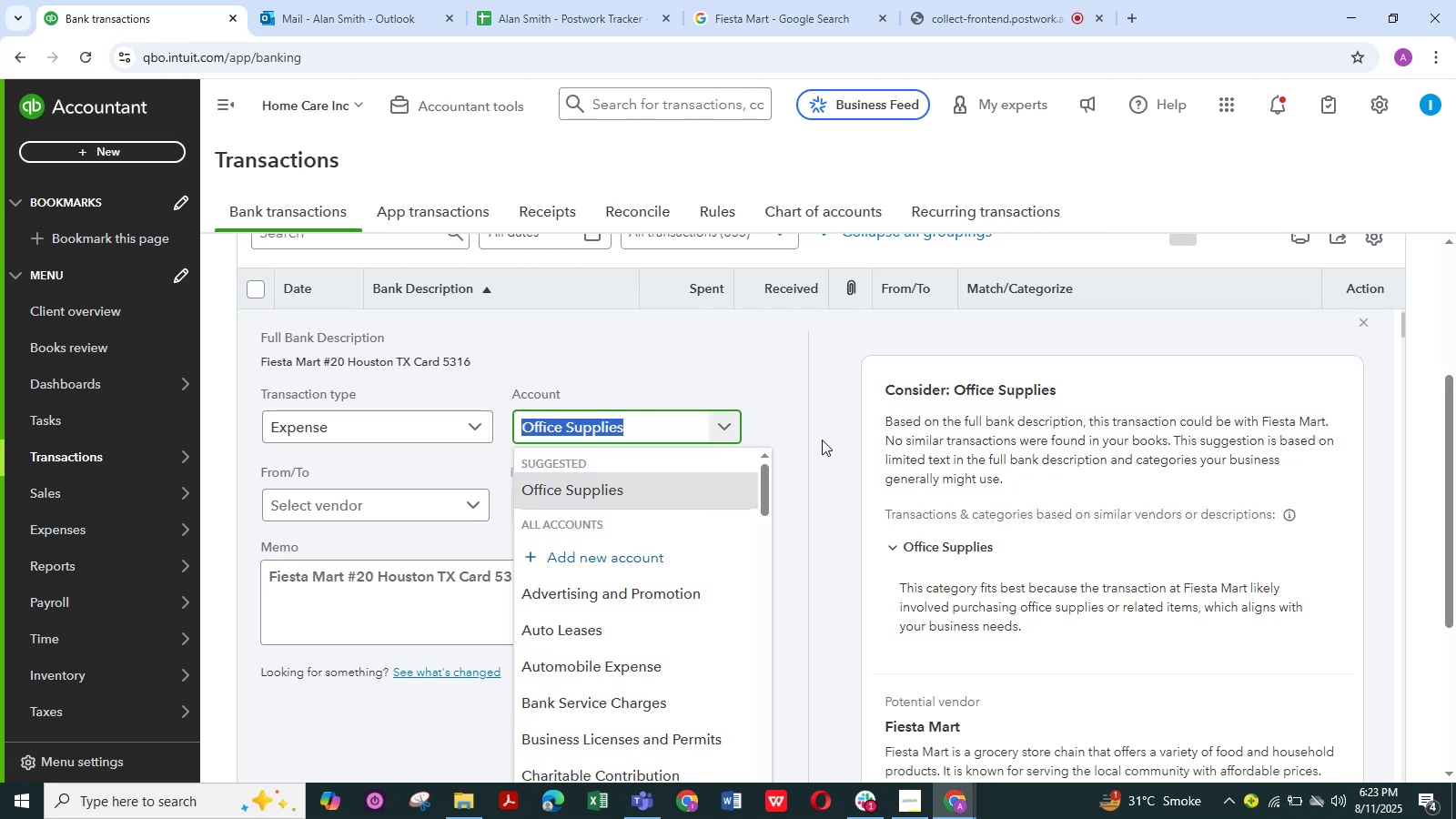 
scroll: coordinate [711, 523], scroll_direction: up, amount: 3.0
 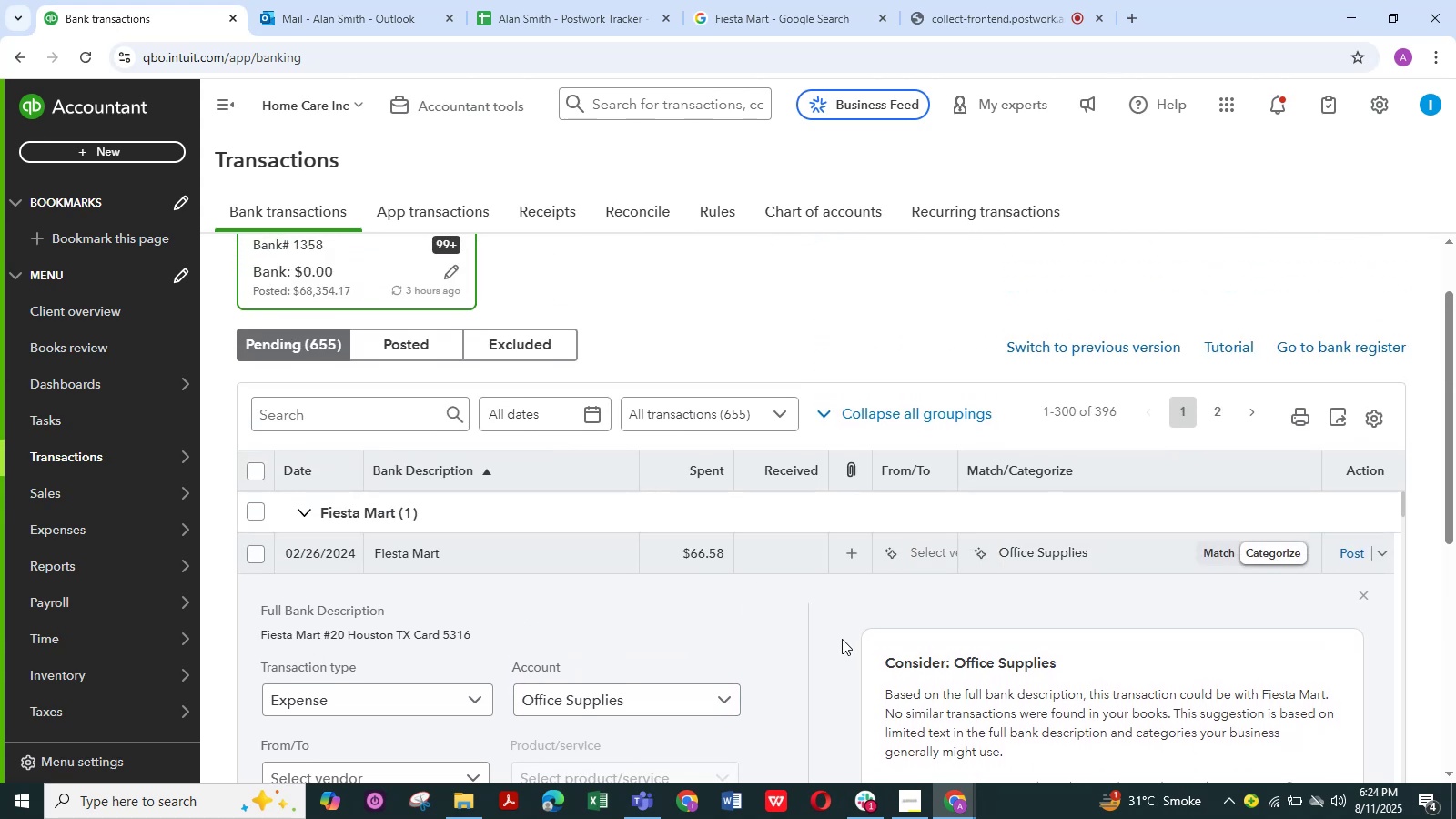 
scroll: coordinate [854, 319], scroll_direction: down, amount: 3.0
 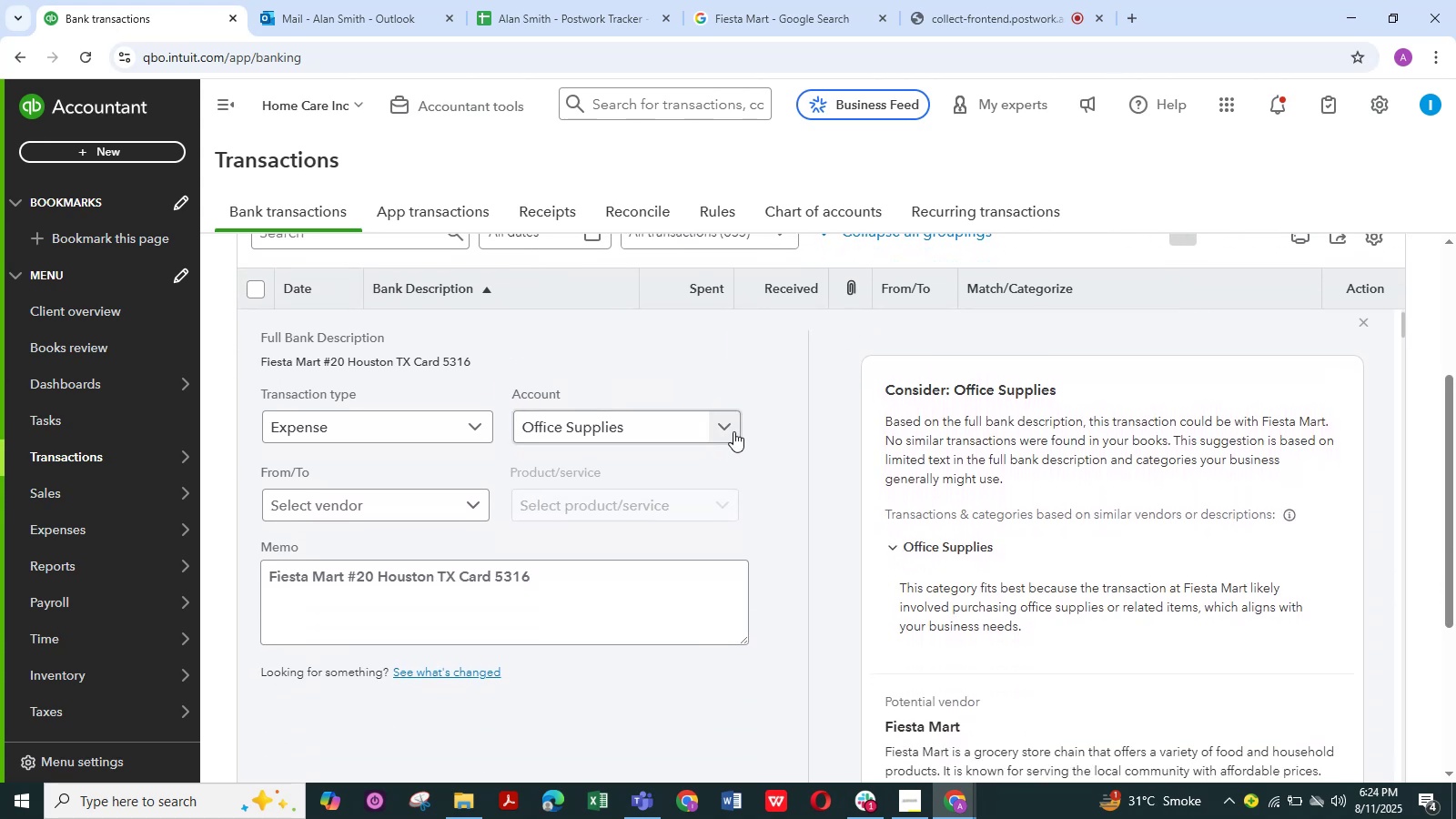 
left_click([726, 427])
 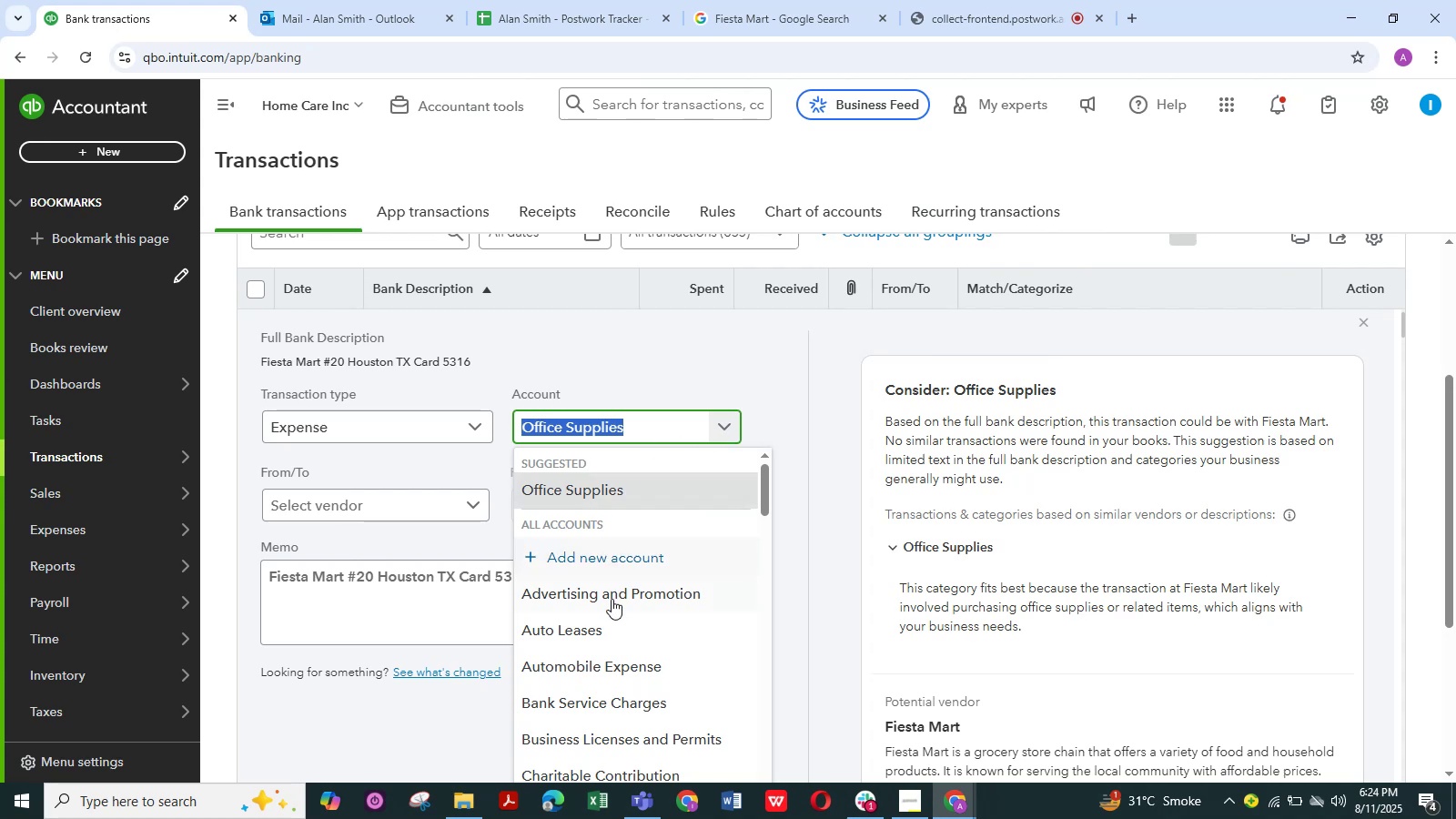 
mouse_move([635, 652])
 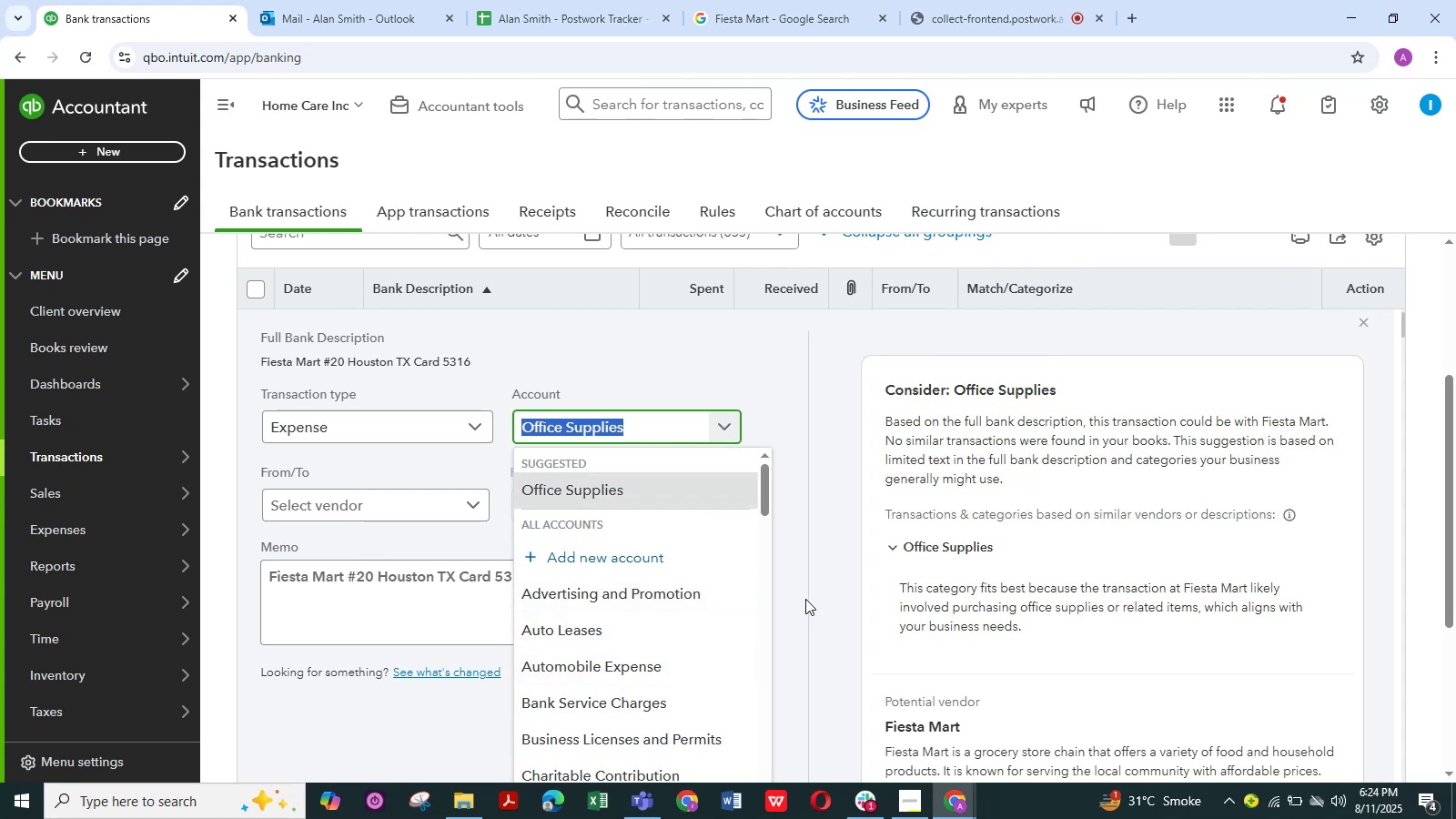 
left_click([805, 599])
 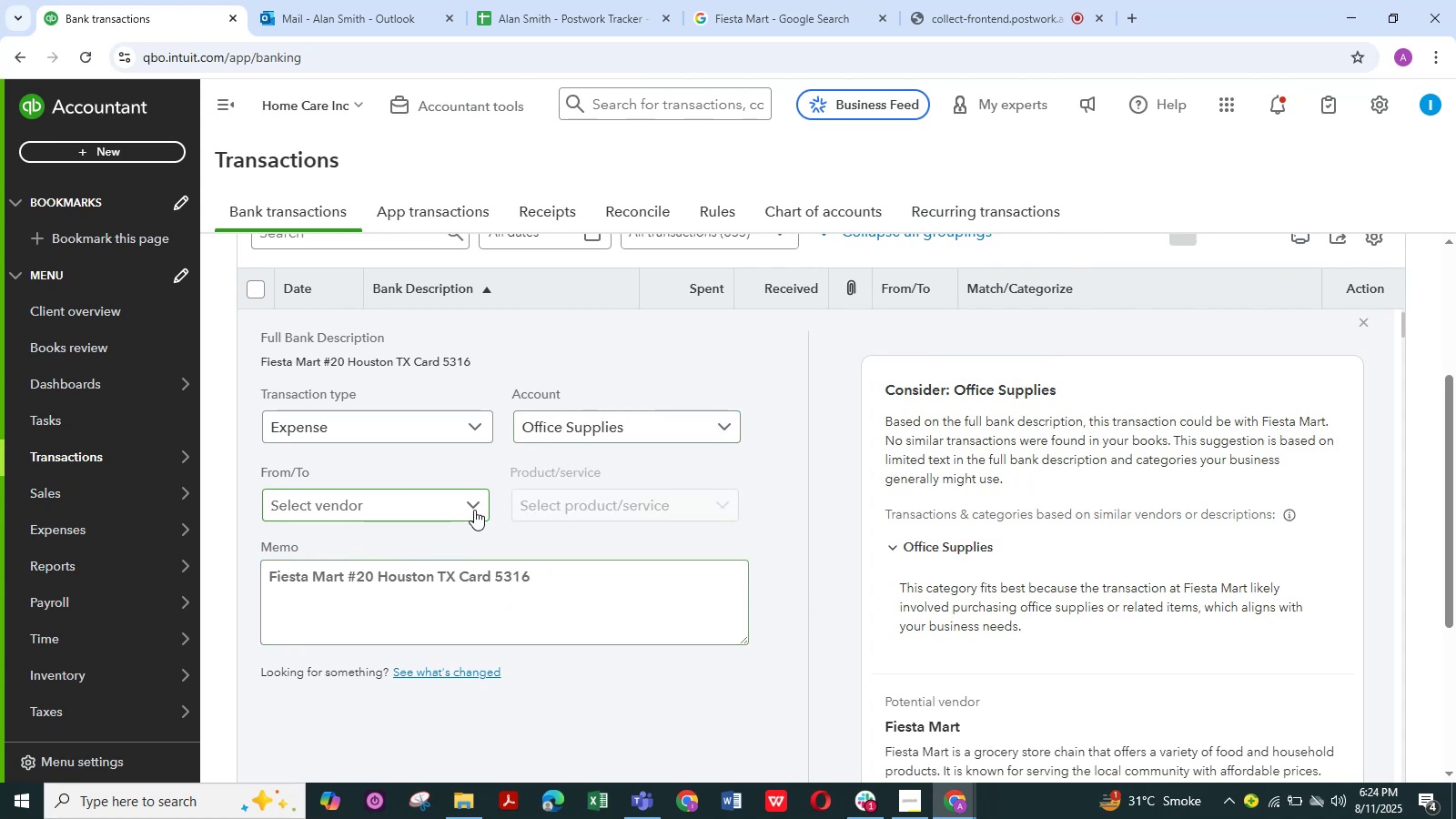 
left_click([477, 509])
 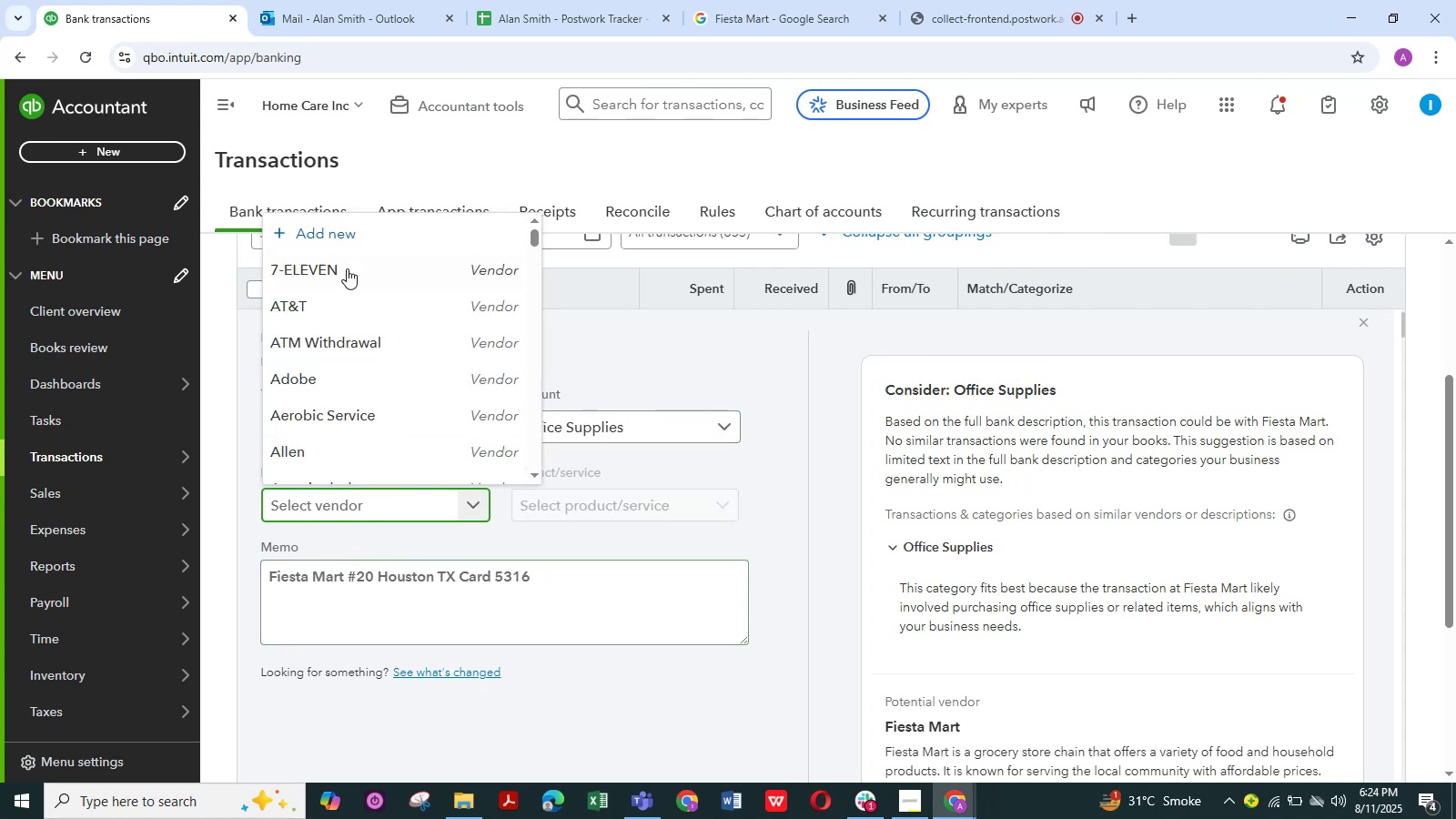 
left_click([353, 234])
 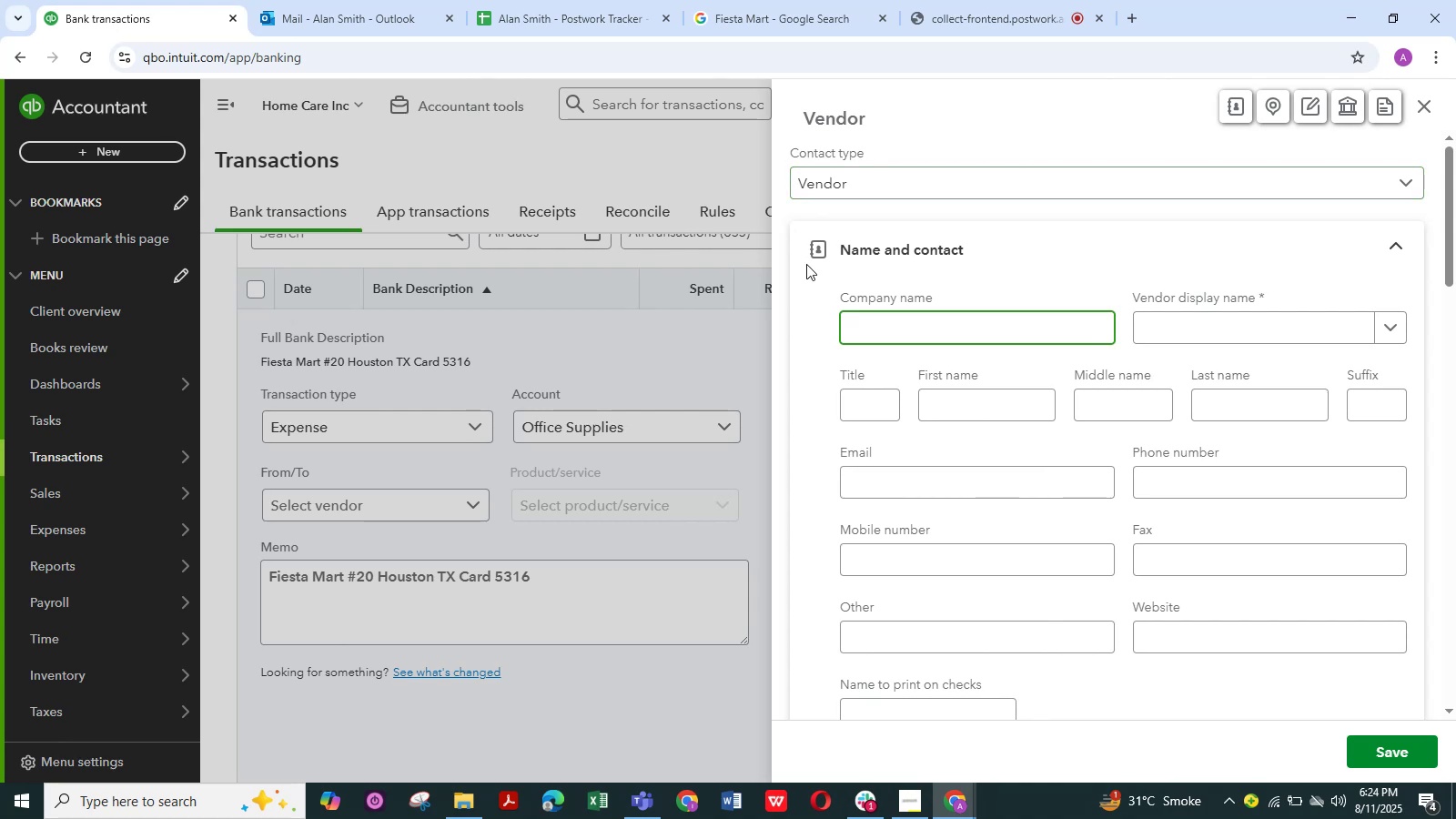 
left_click([1168, 320])
 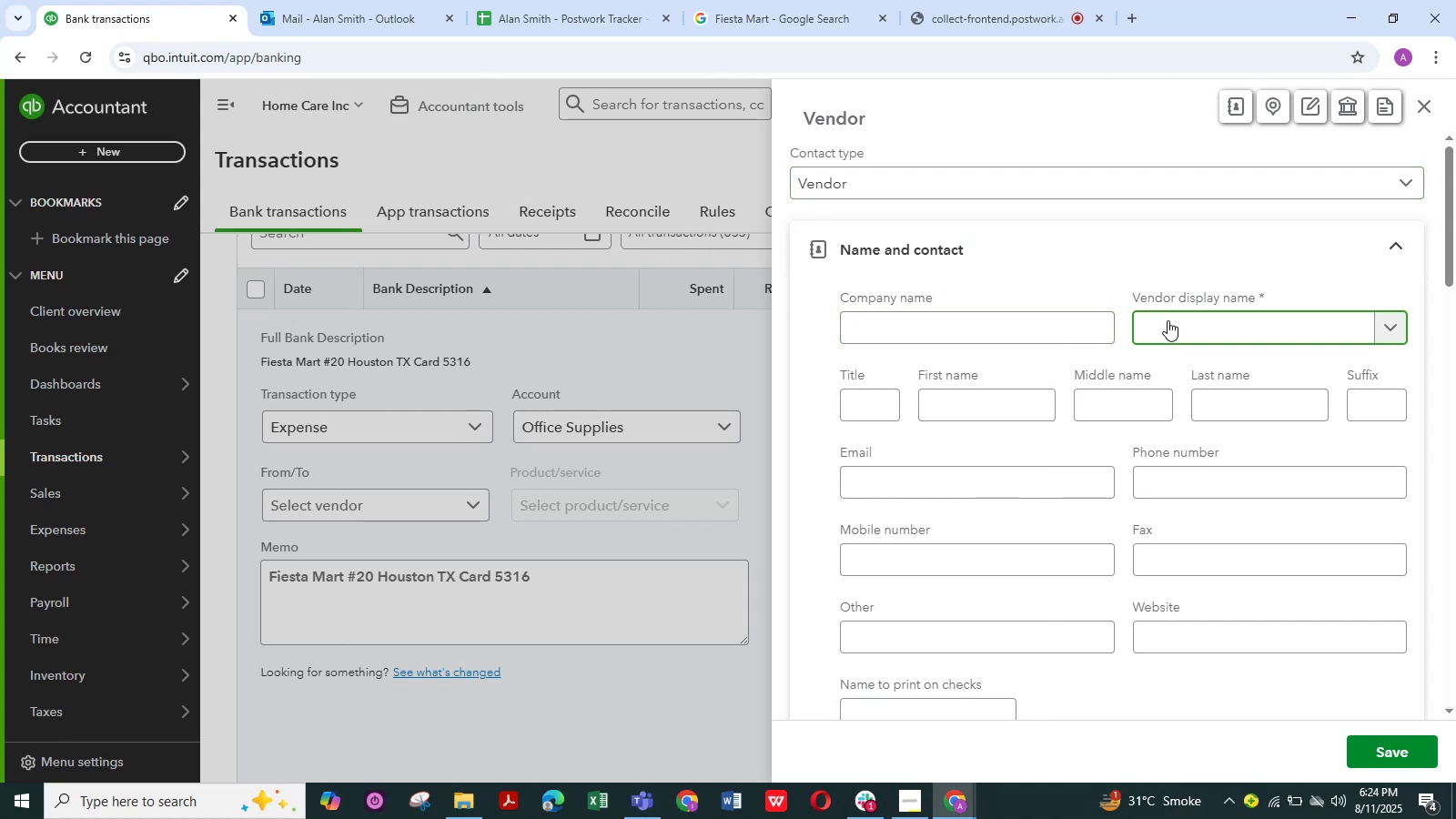 
wait(7.03)
 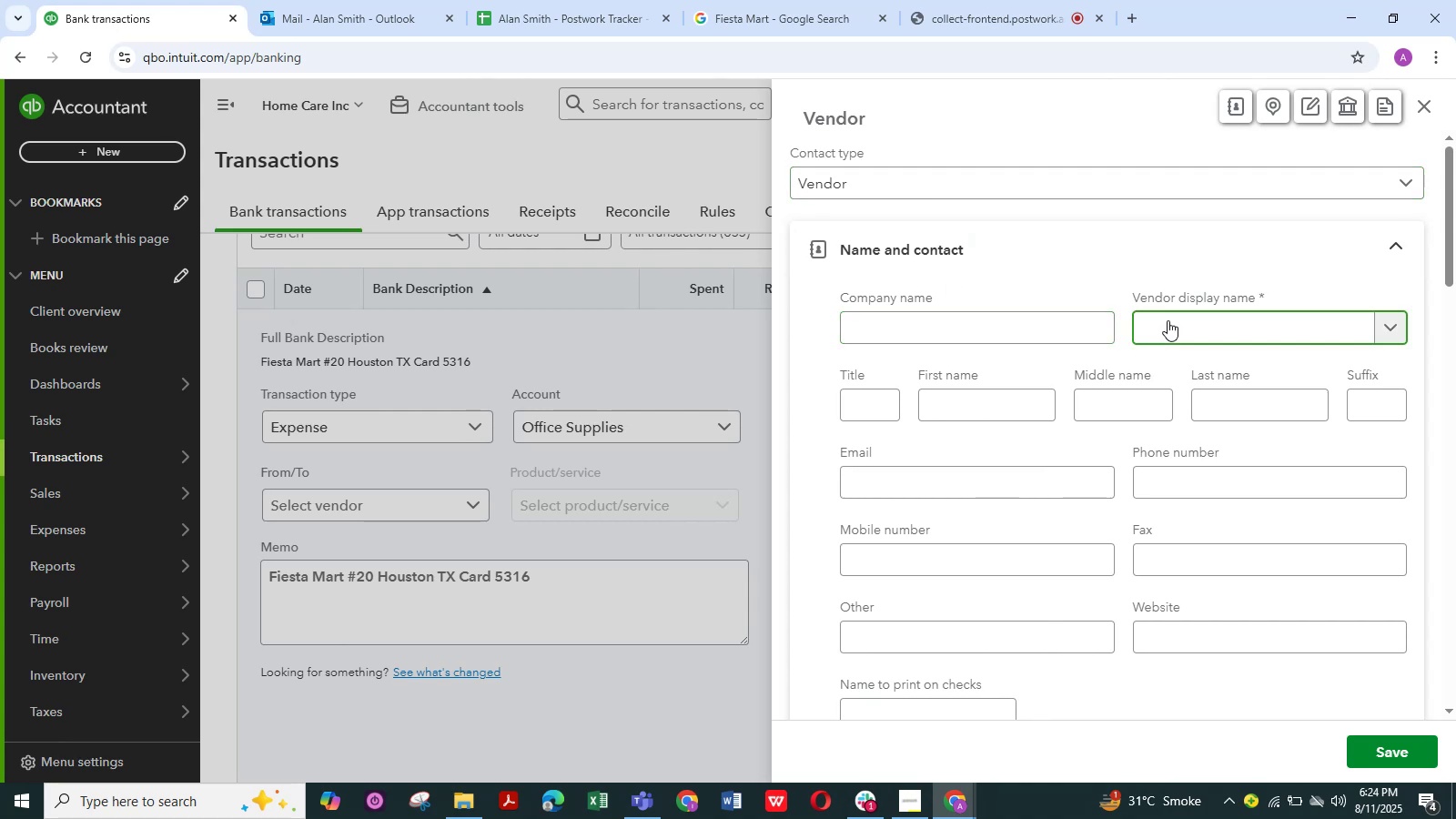 
key(Control+V)
 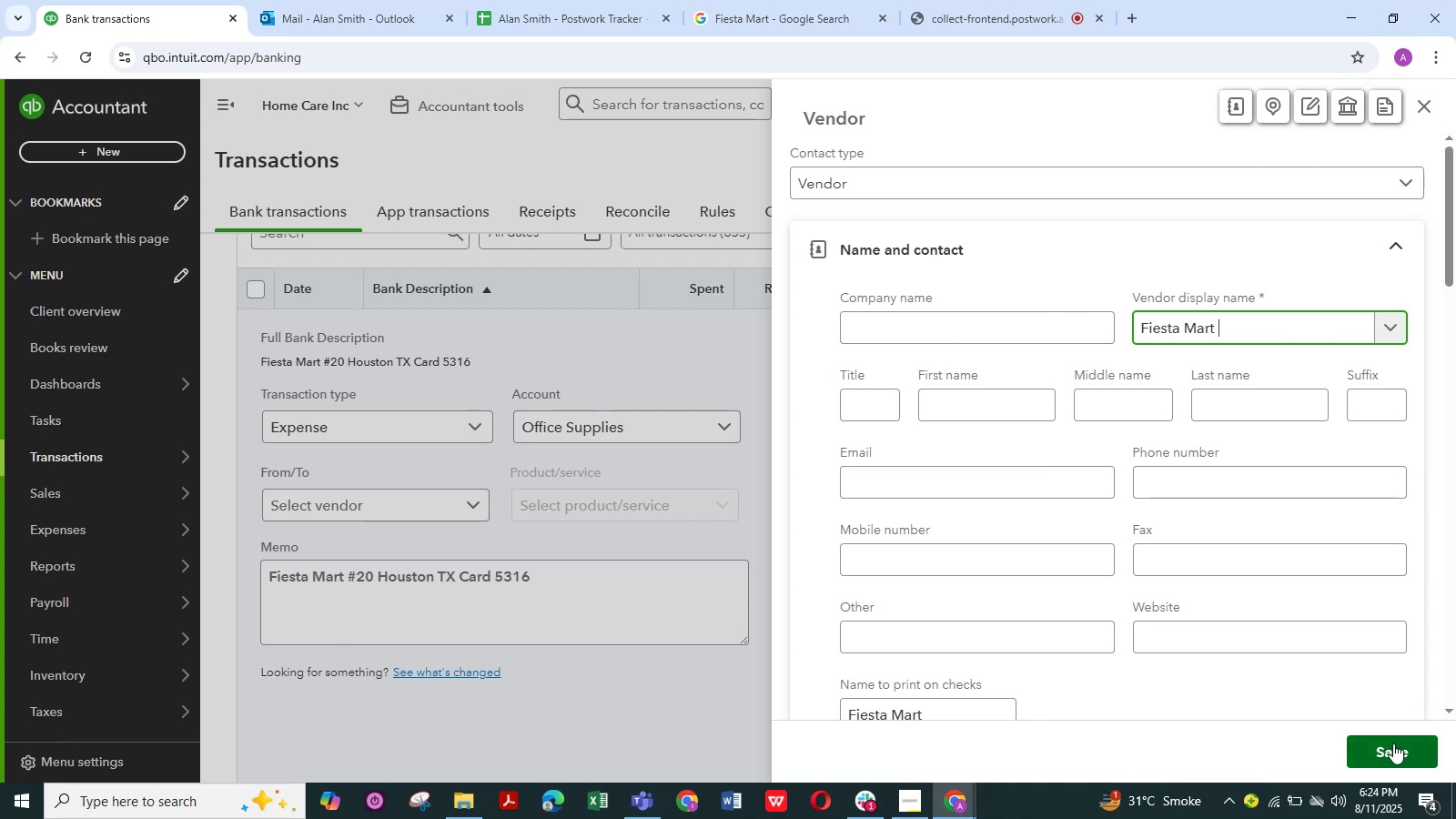 
wait(10.01)
 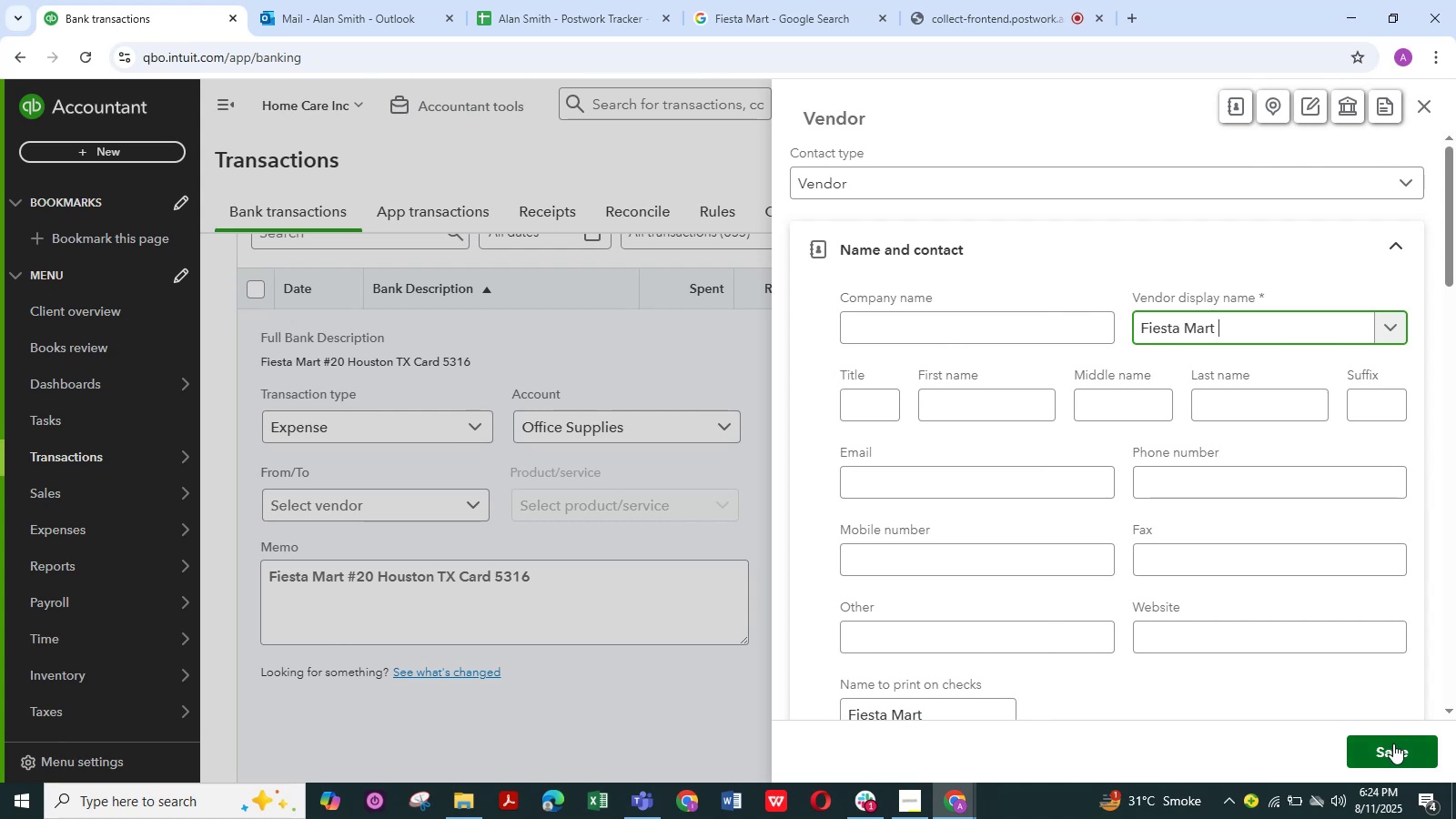 
left_click([1393, 743])
 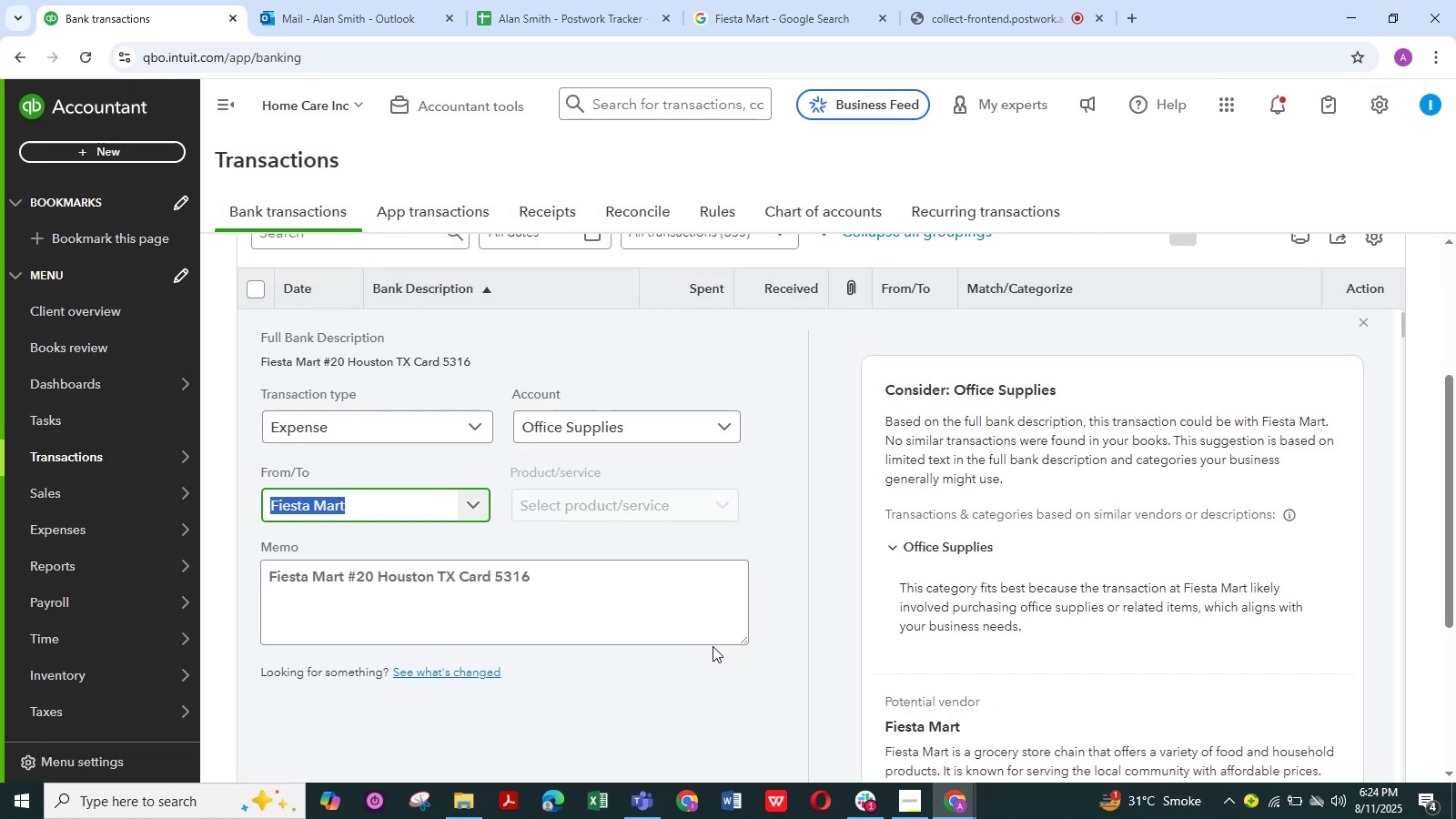 
scroll: coordinate [716, 642], scroll_direction: down, amount: 3.0
 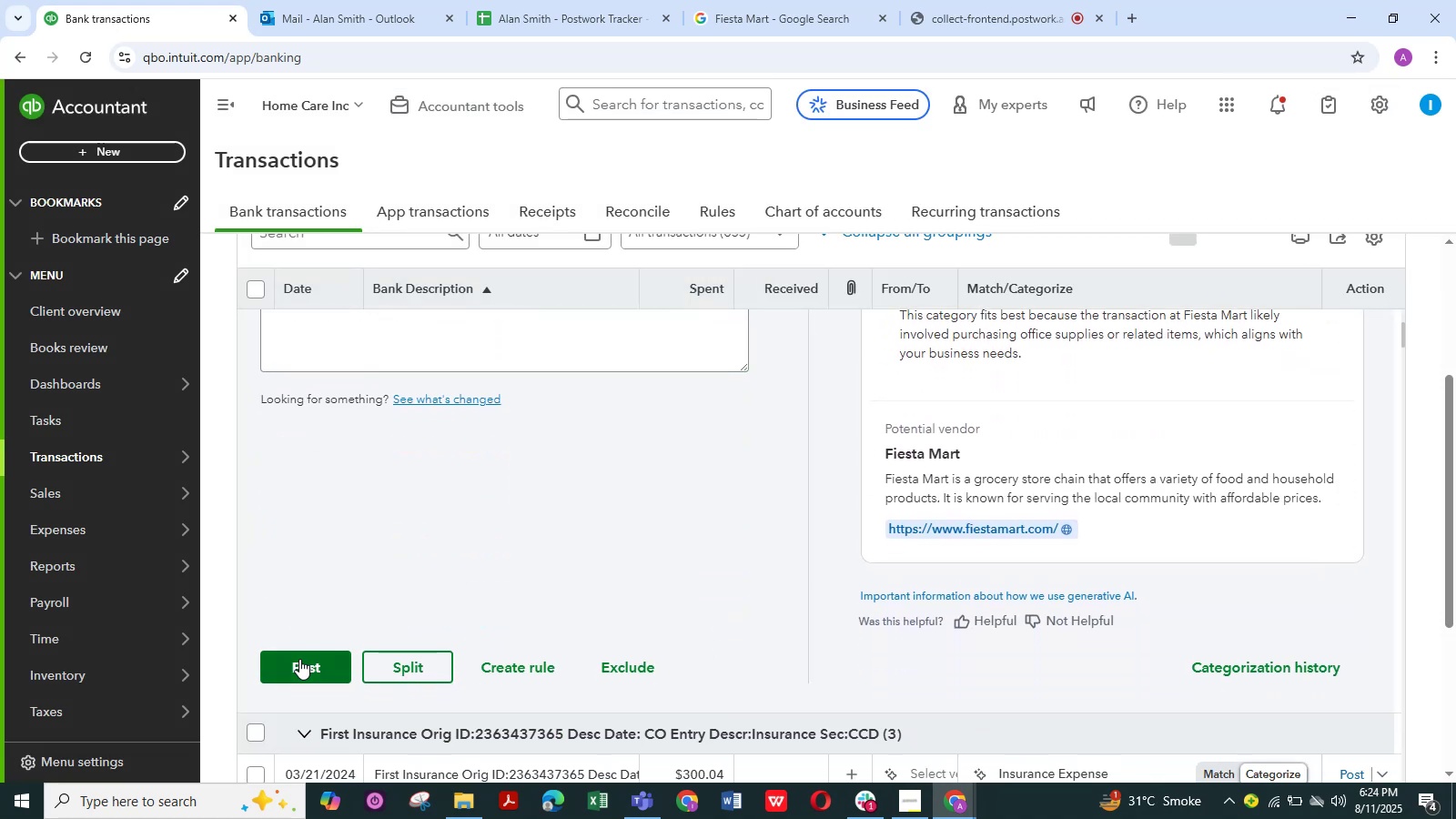 
left_click([313, 657])
 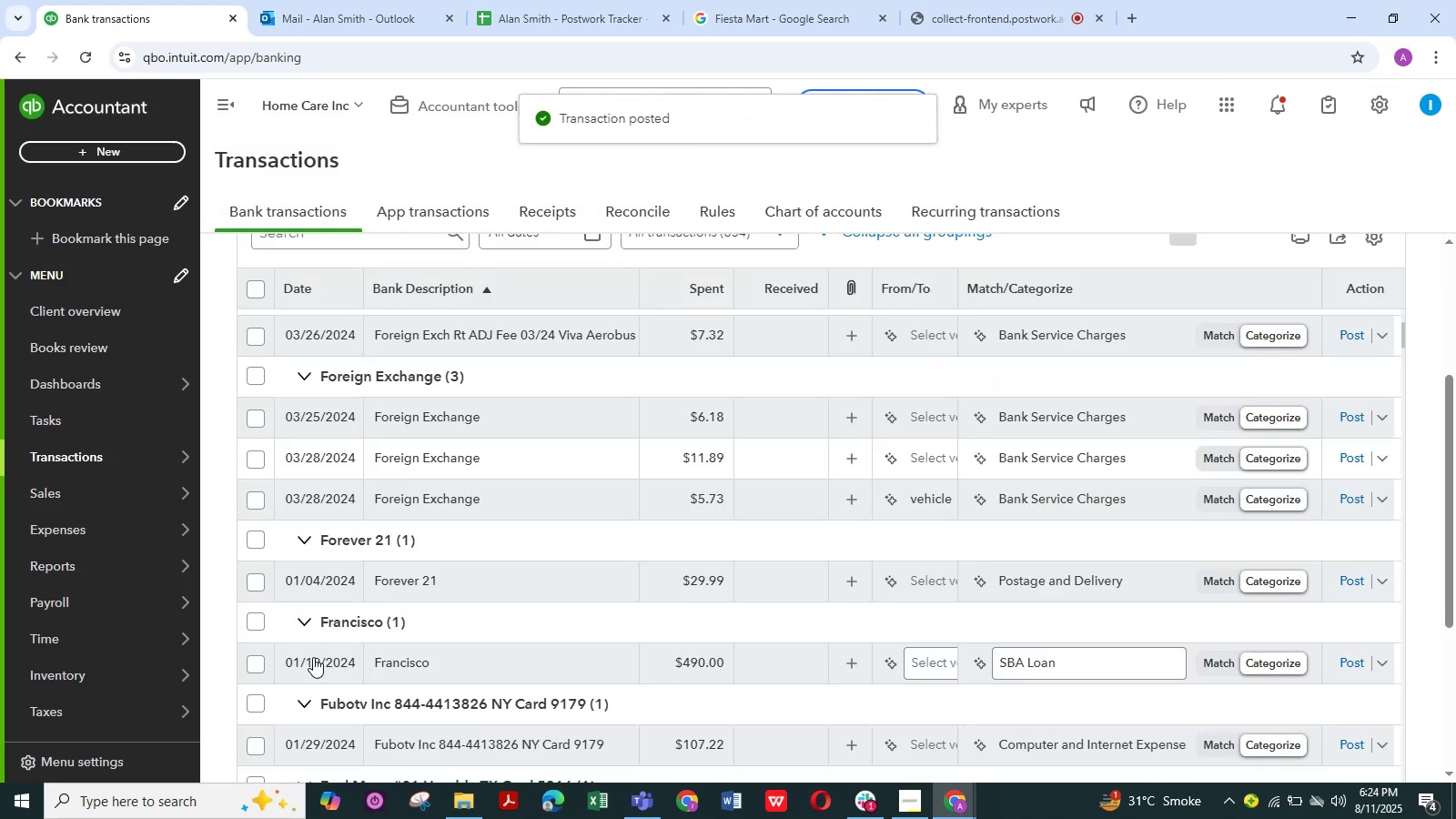 
wait(6.93)
 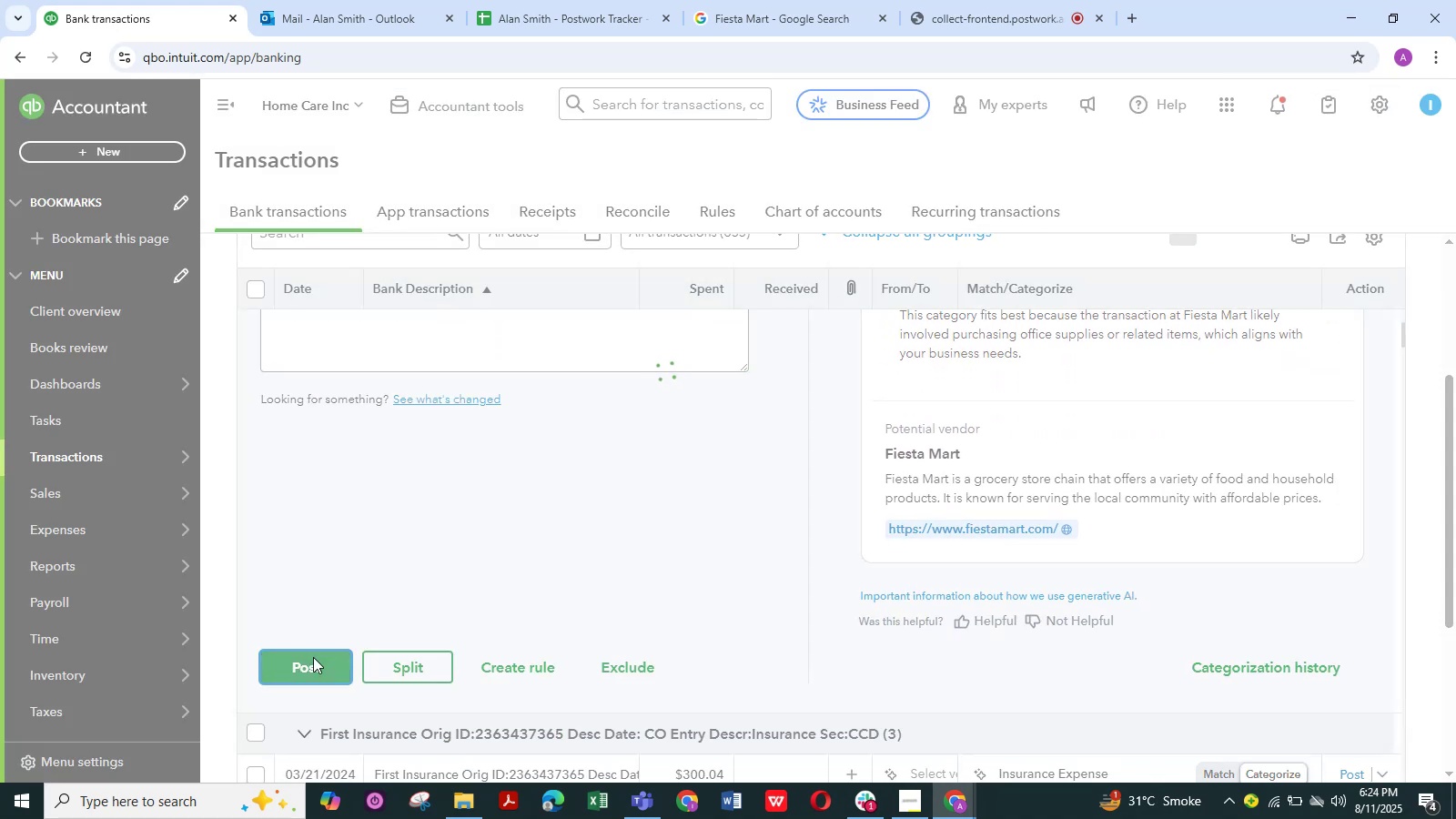 
scroll: coordinate [417, 439], scroll_direction: up, amount: 7.0
 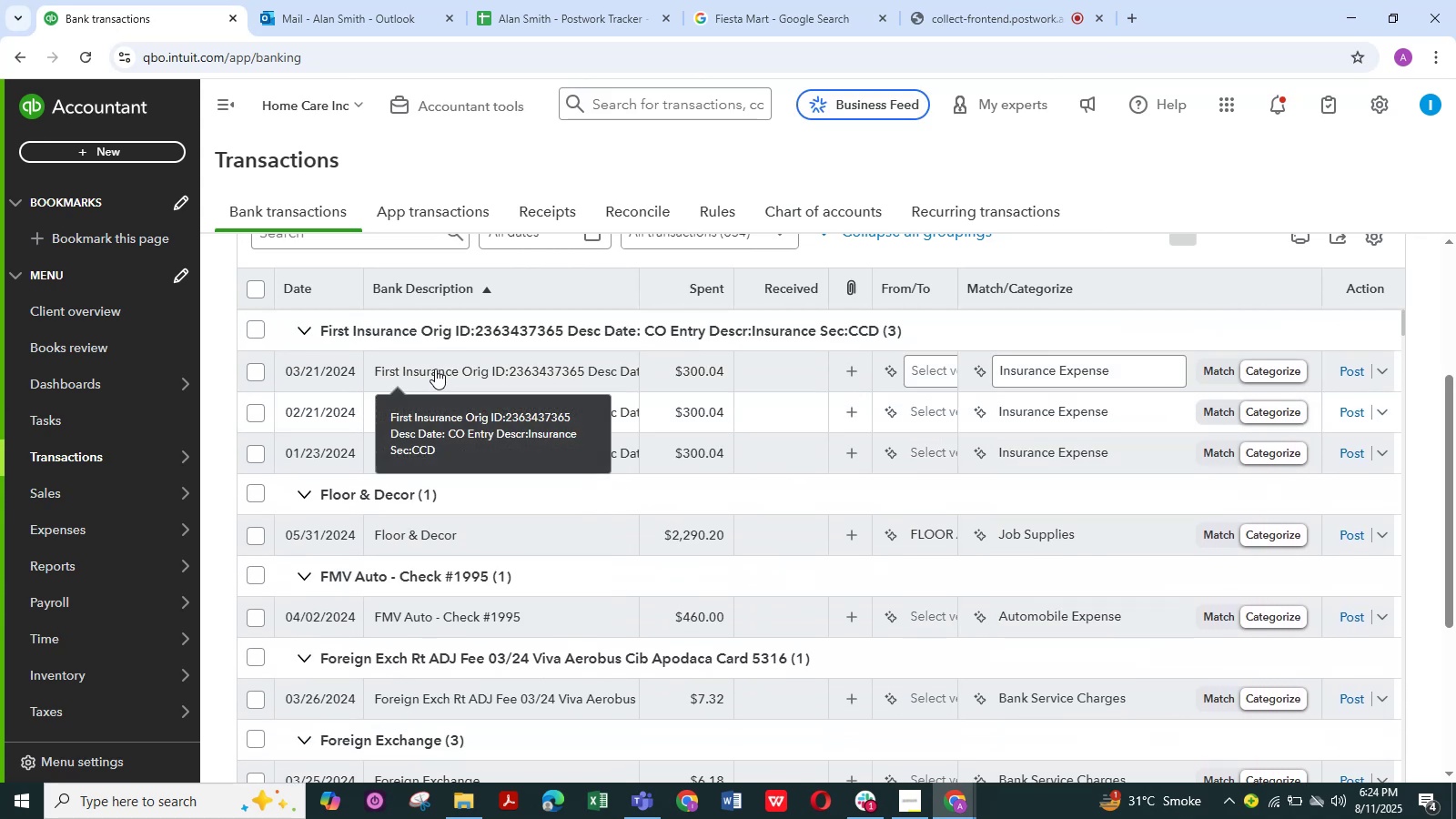 
left_click([435, 369])
 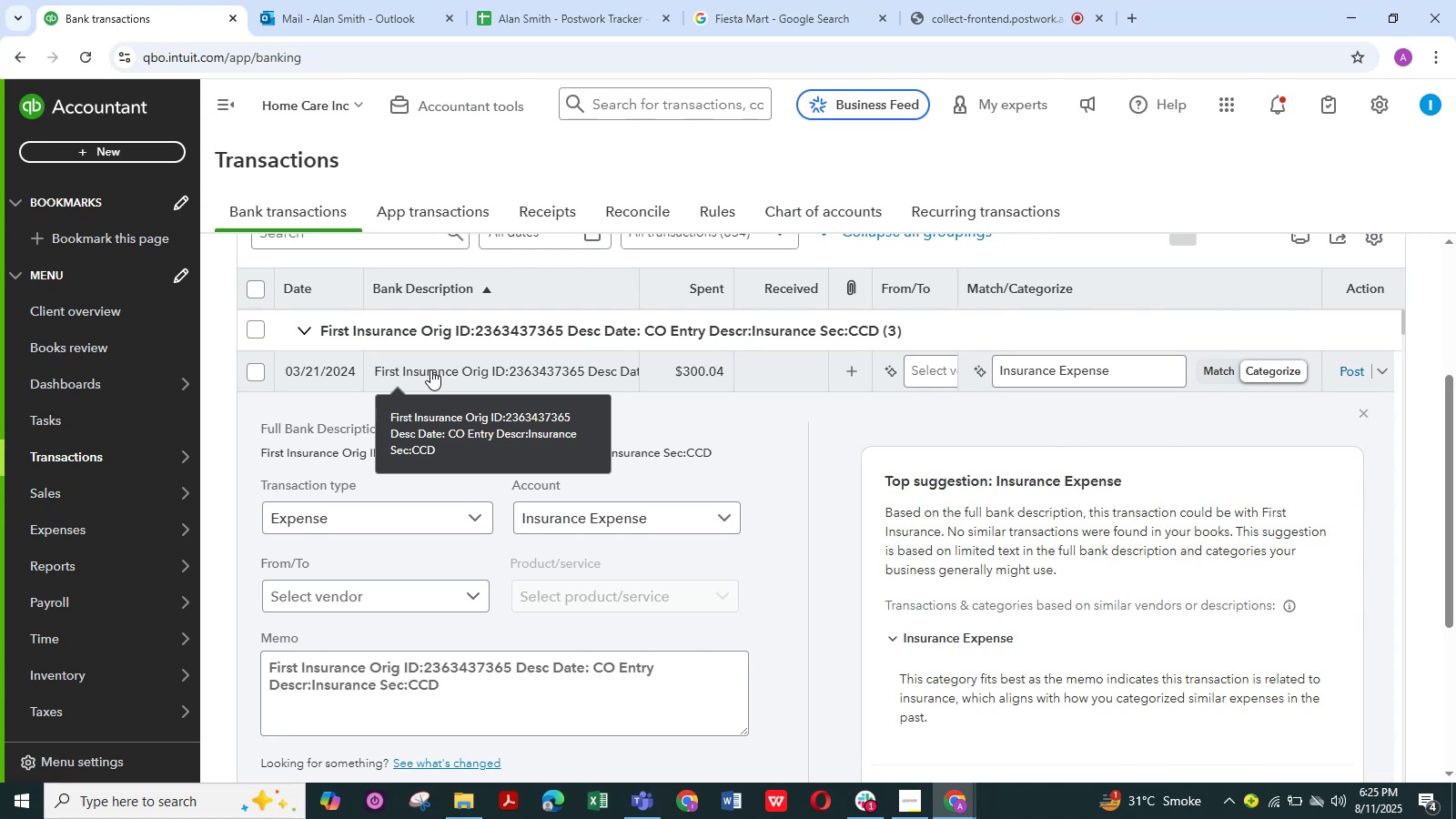 
wait(31.39)
 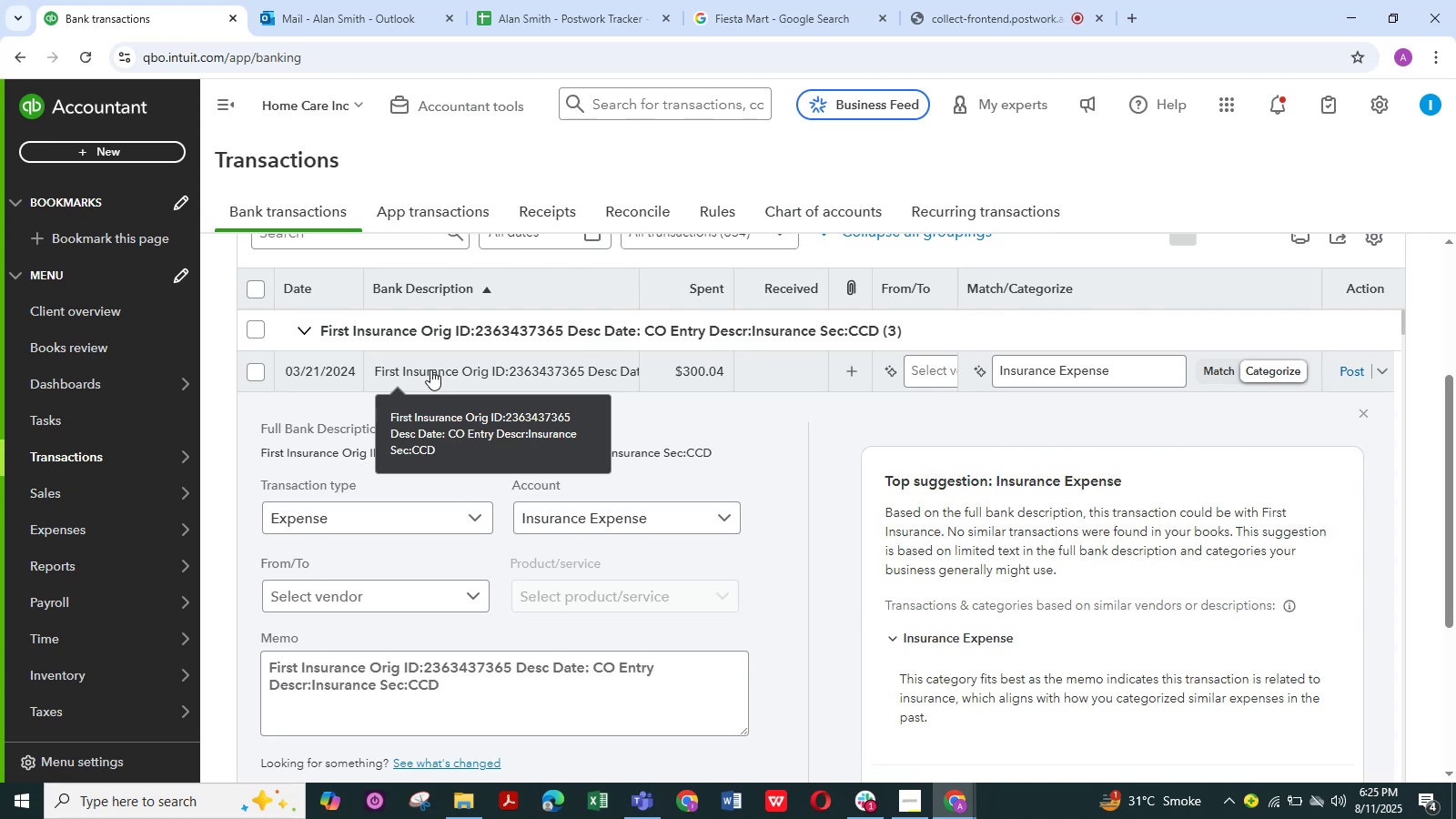 
scroll: coordinate [807, 490], scroll_direction: up, amount: 1.0
 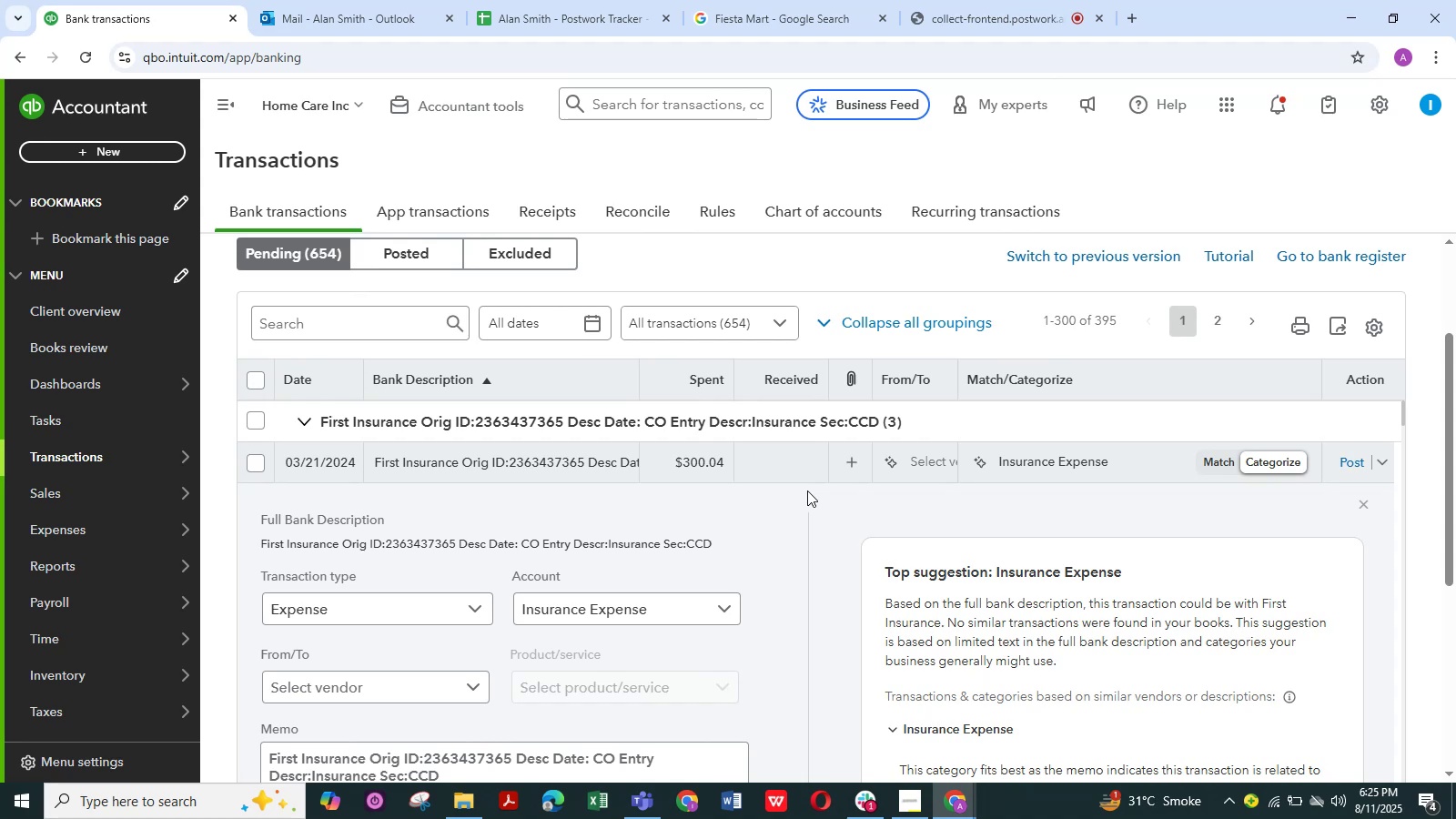 
left_click([602, 470])
 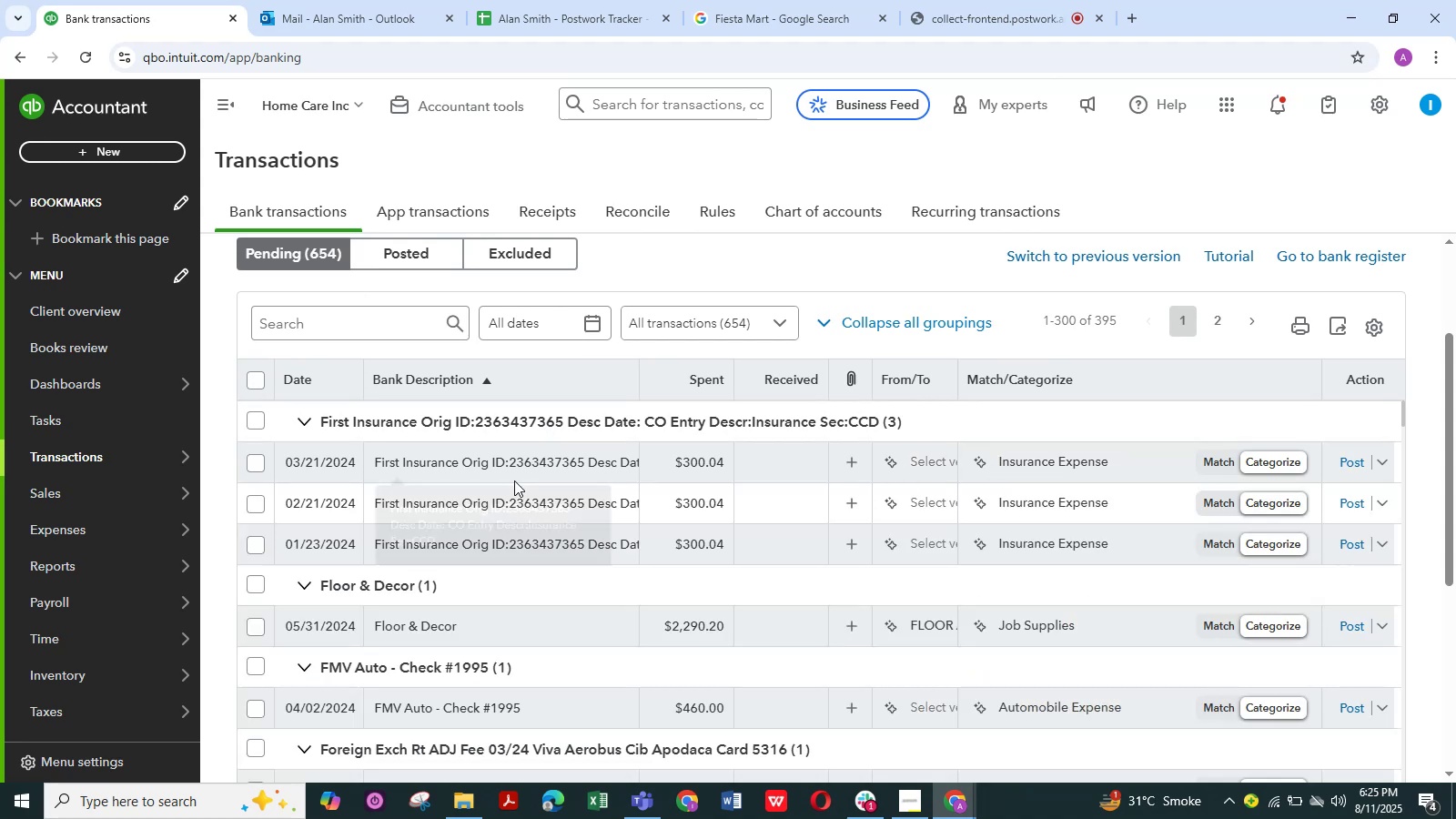 
left_click([258, 420])
 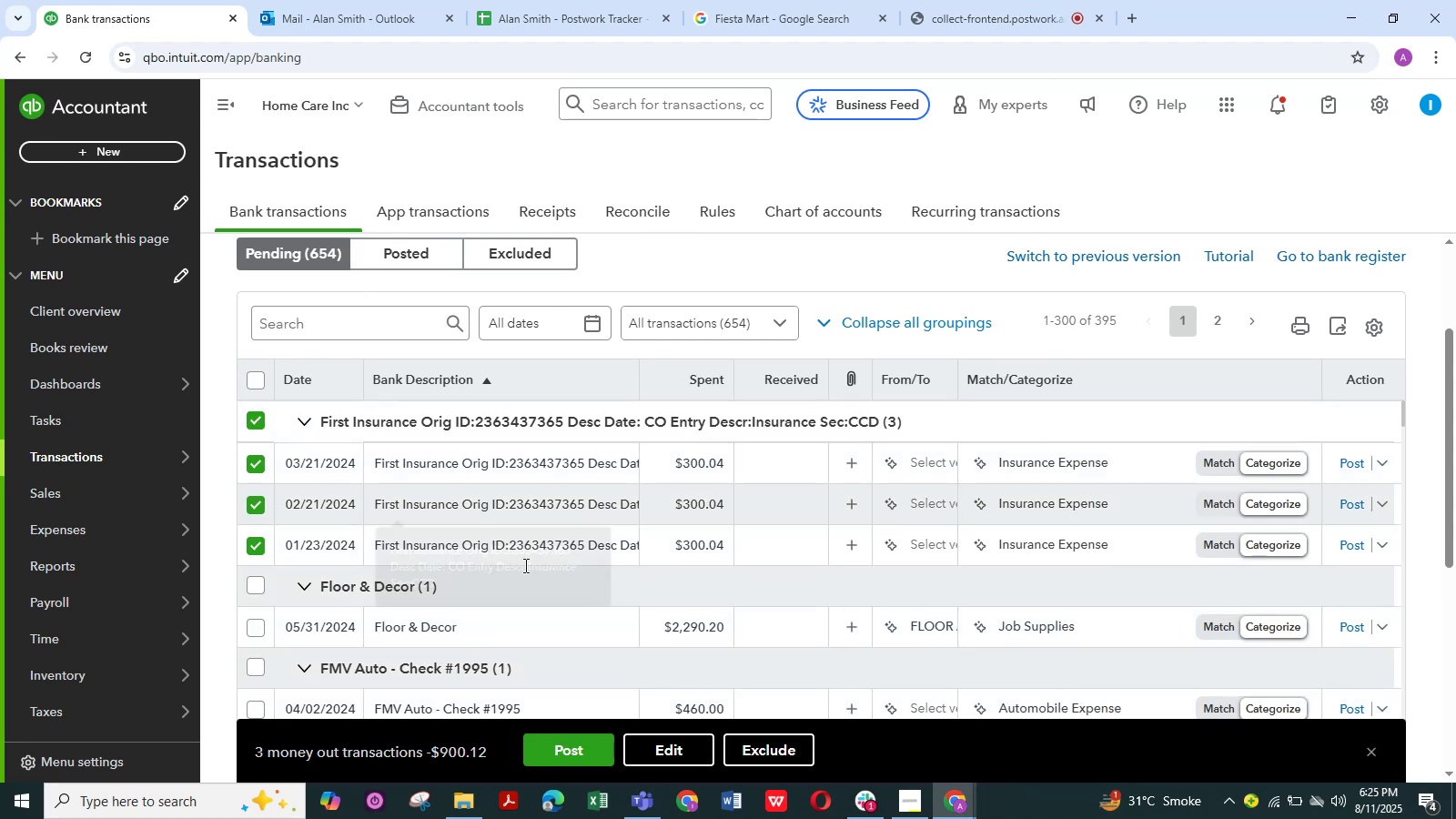 
left_click([685, 745])
 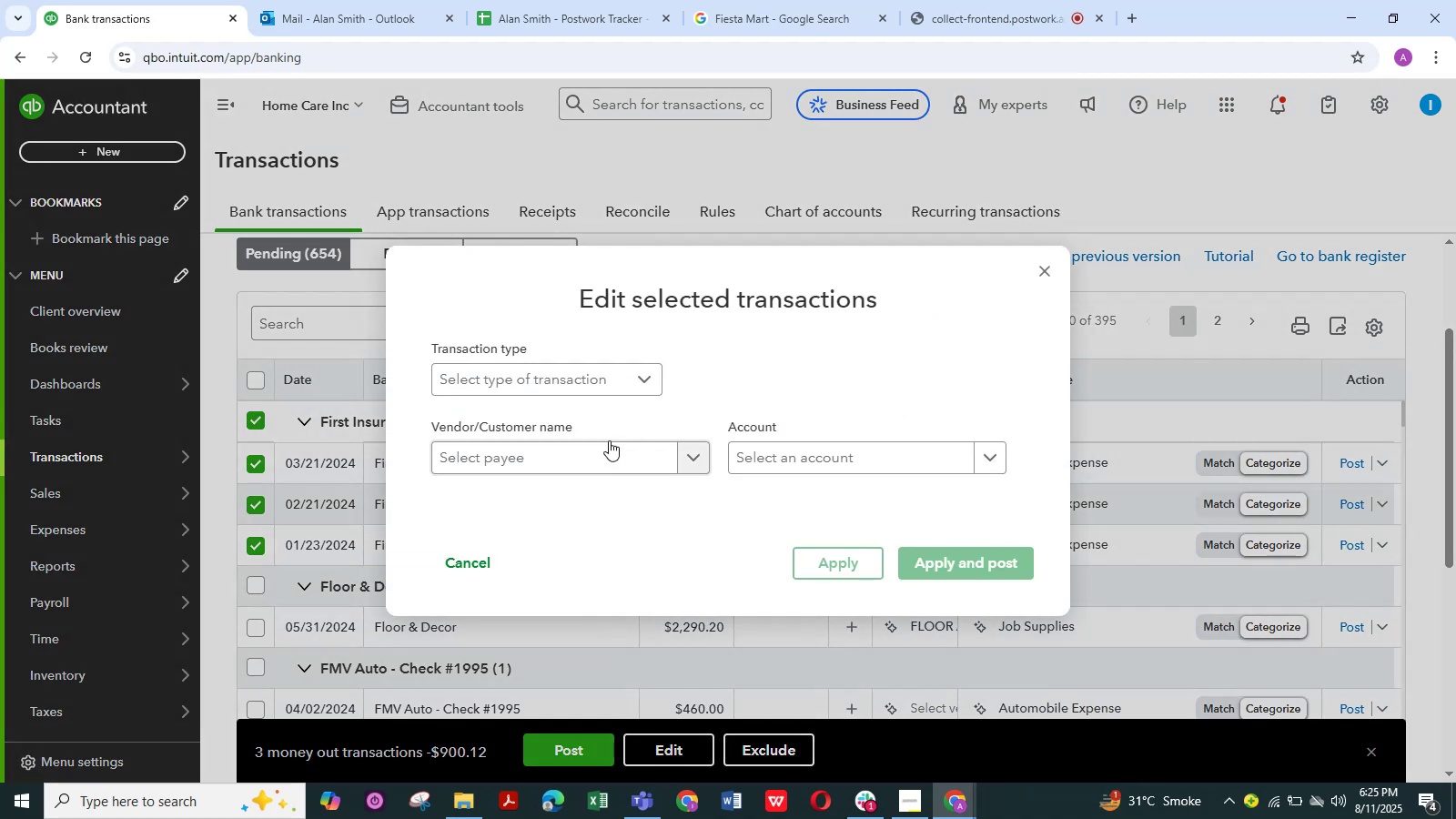 
left_click([573, 393])
 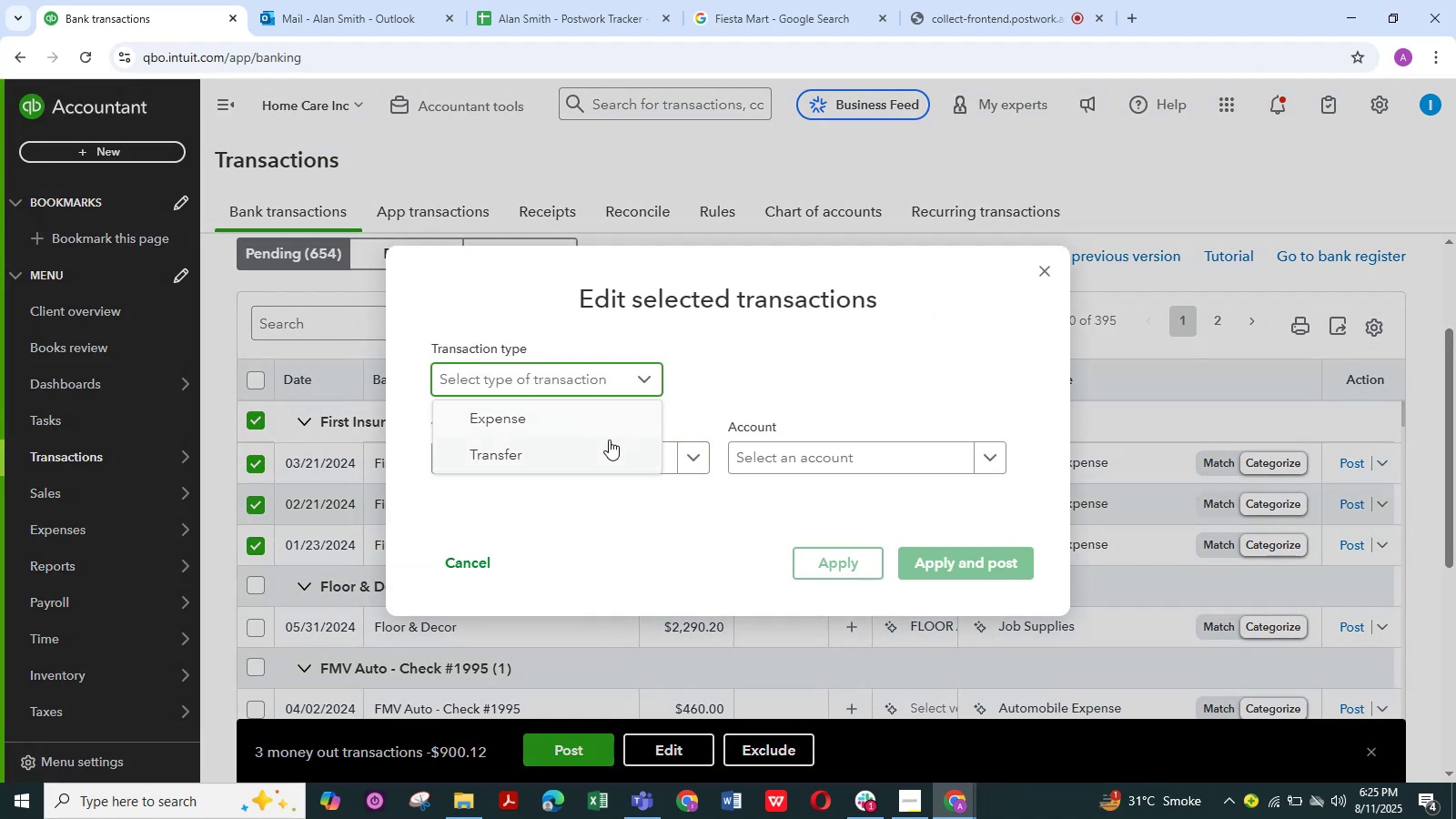 
left_click([608, 438])
 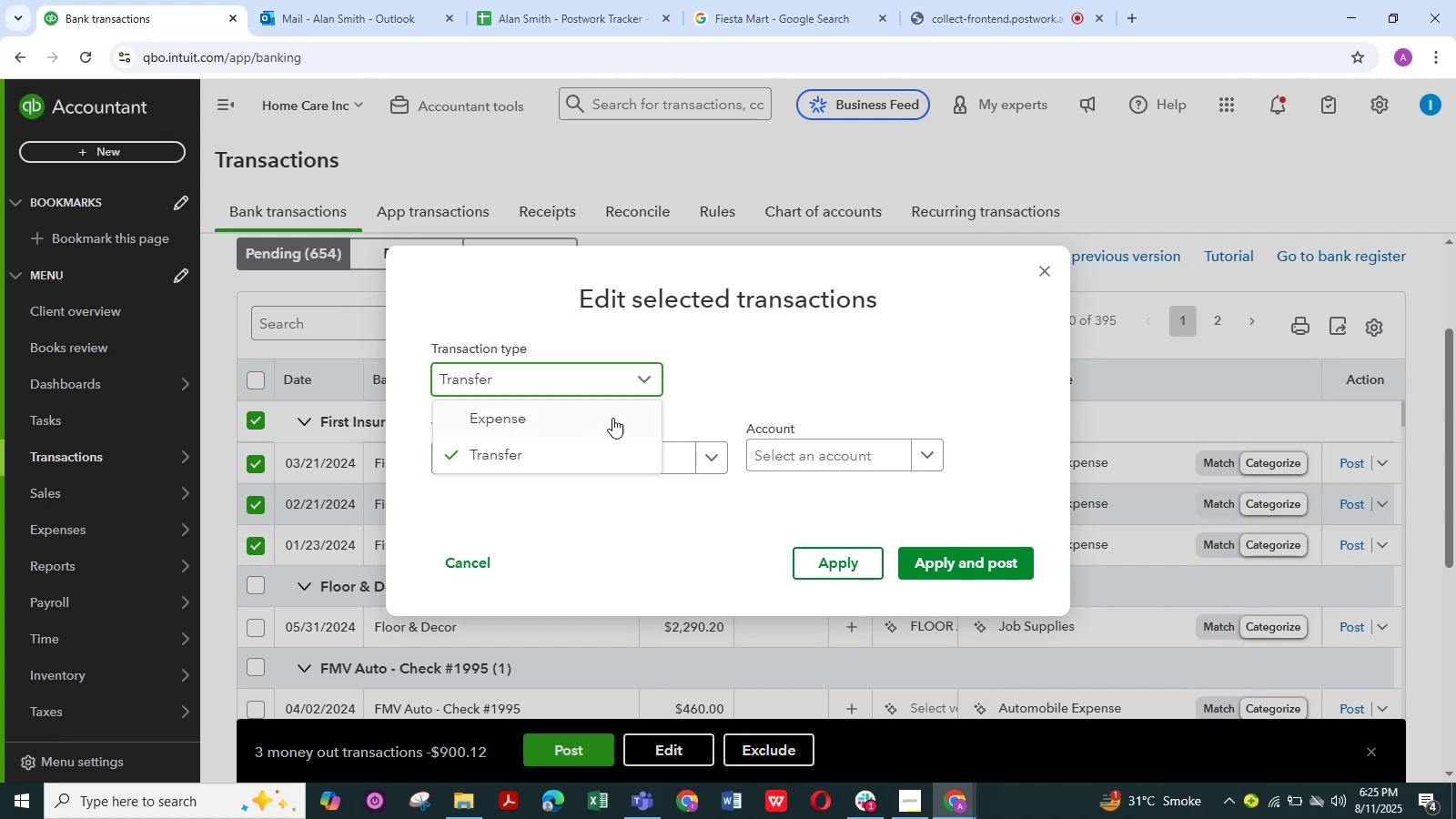 
double_click([612, 418])
 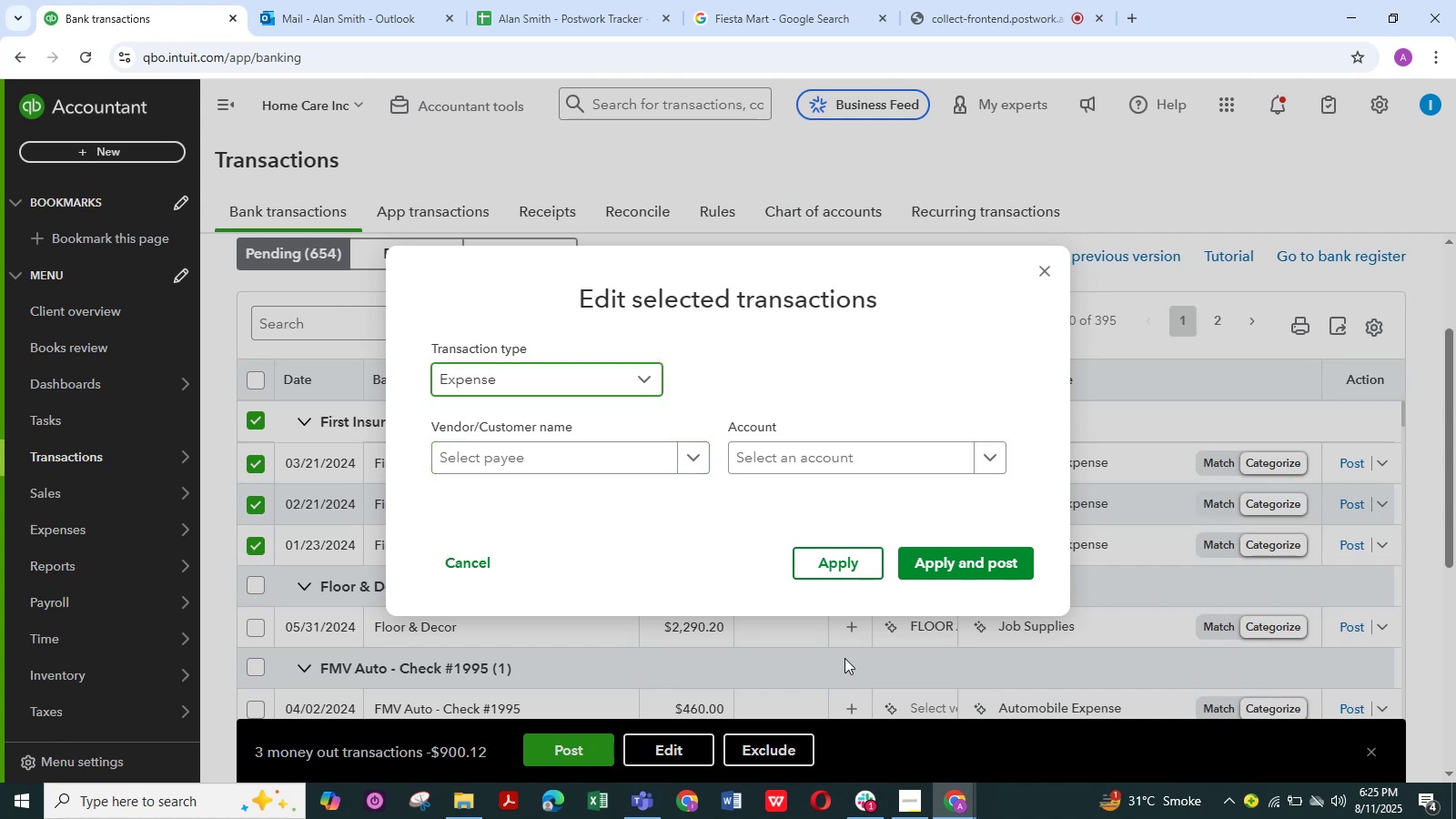 
wait(5.64)
 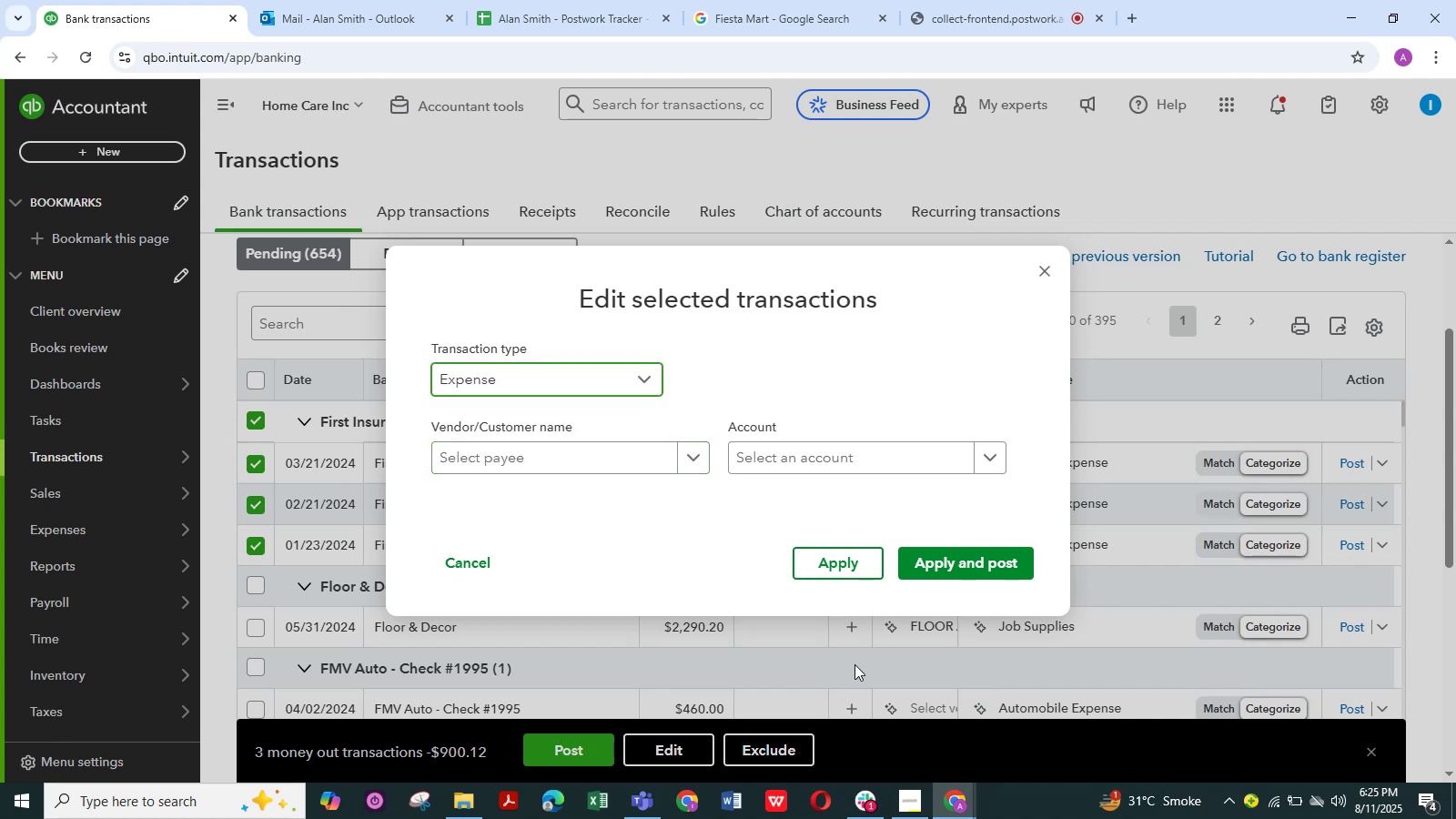 
left_click([630, 460])
 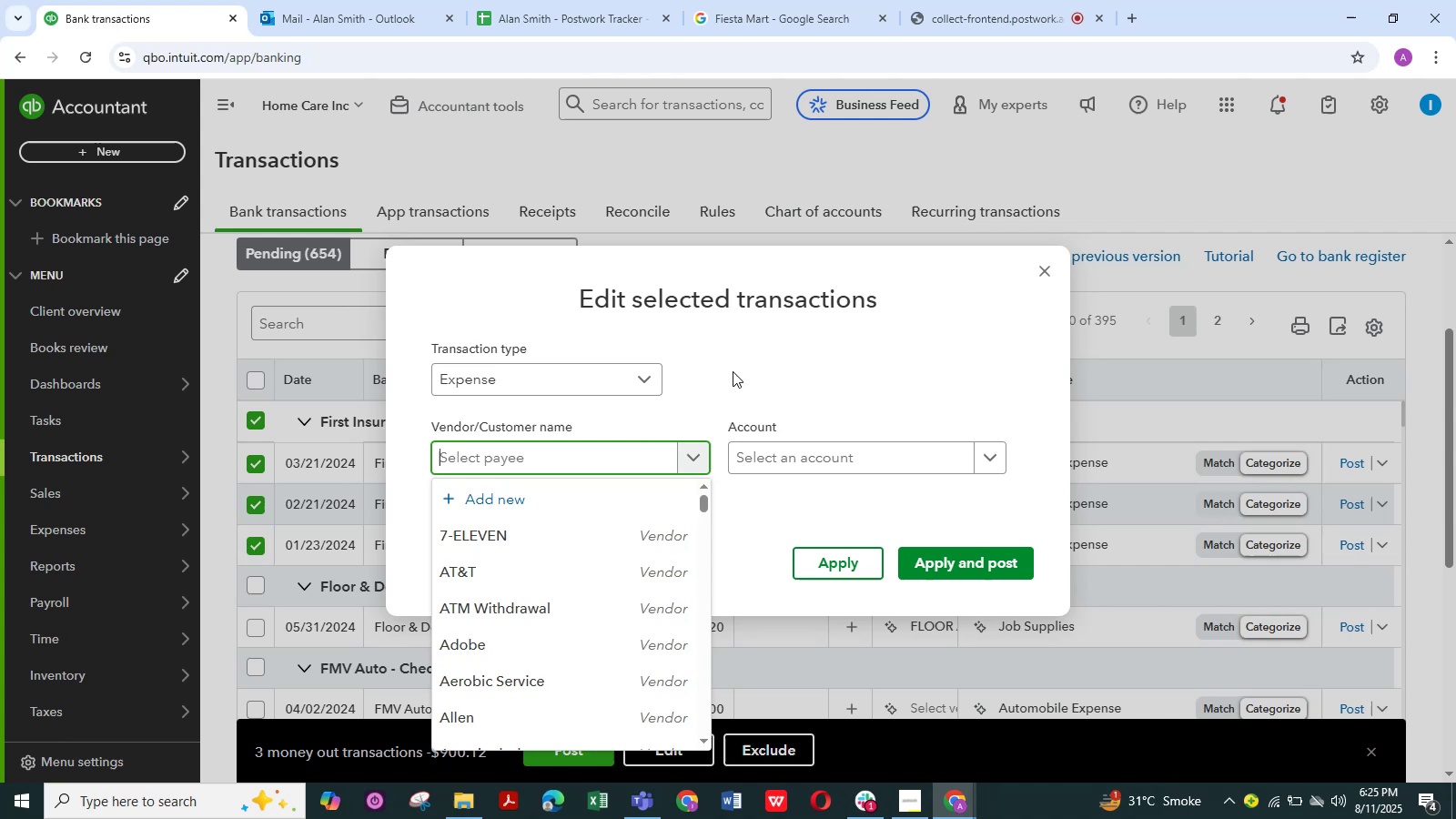 
hold_key(key=ShiftLeft, duration=0.81)
 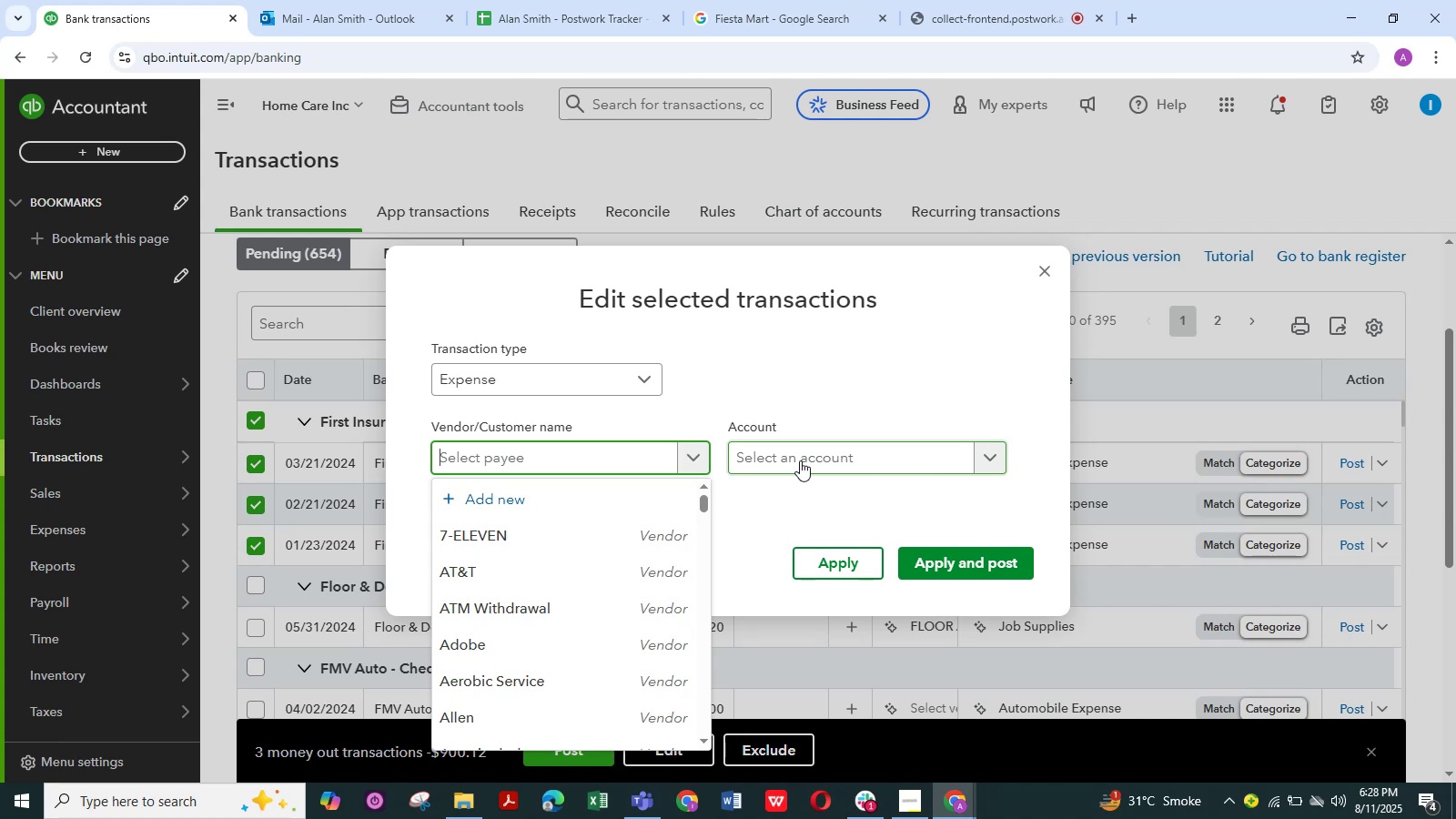 
wait(179.13)
 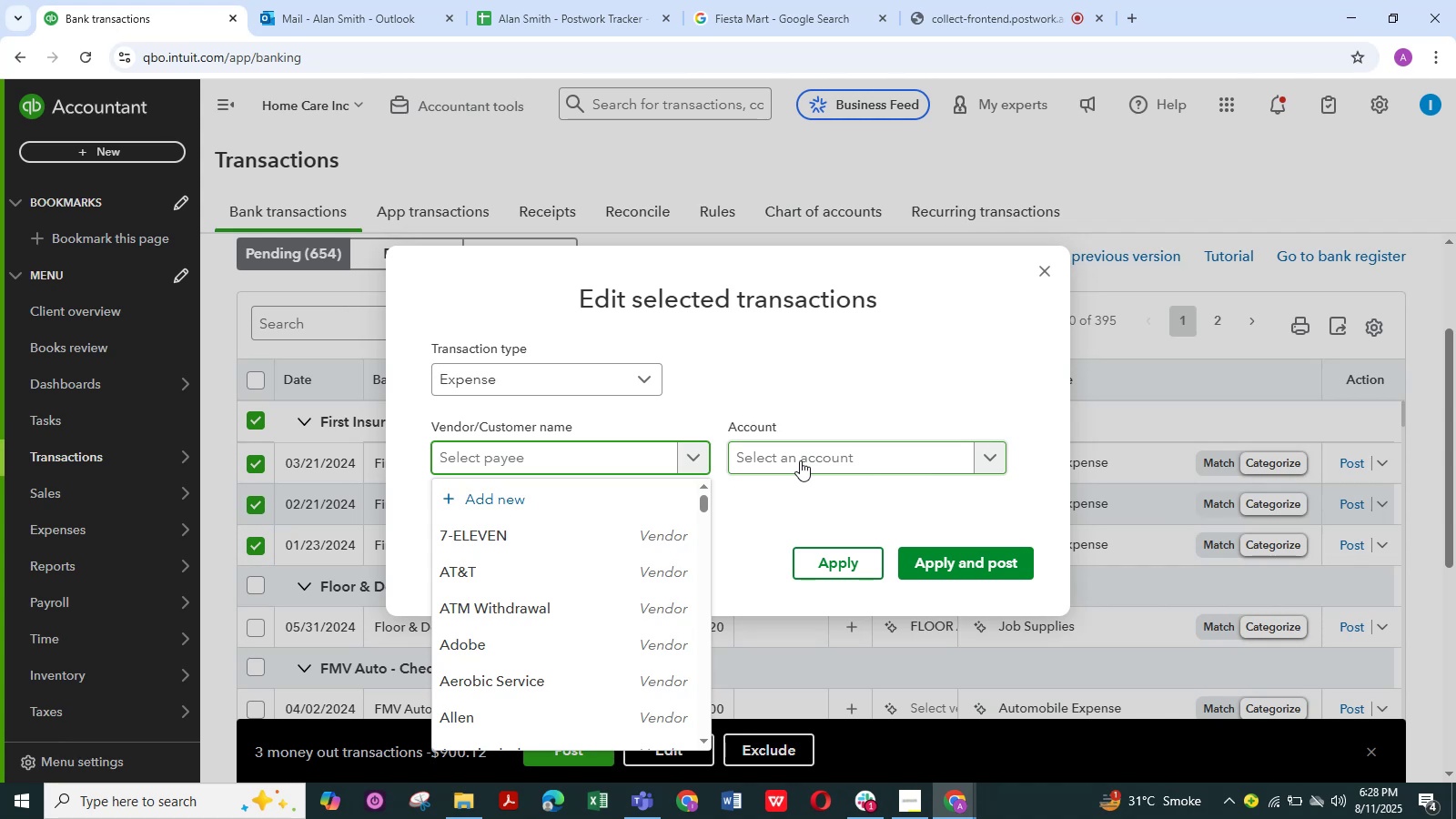 
type(First Insurance)
 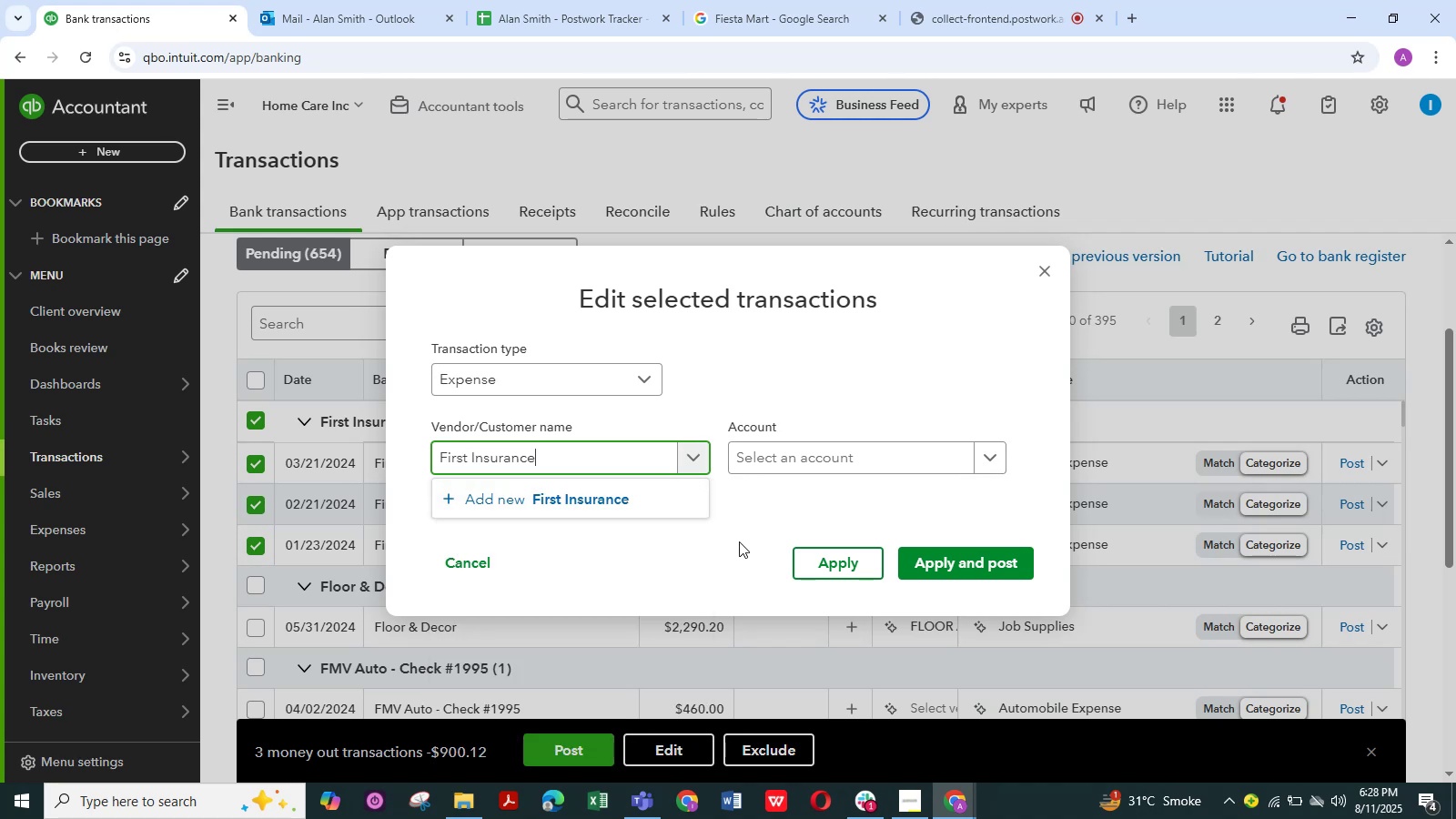 
left_click([680, 505])
 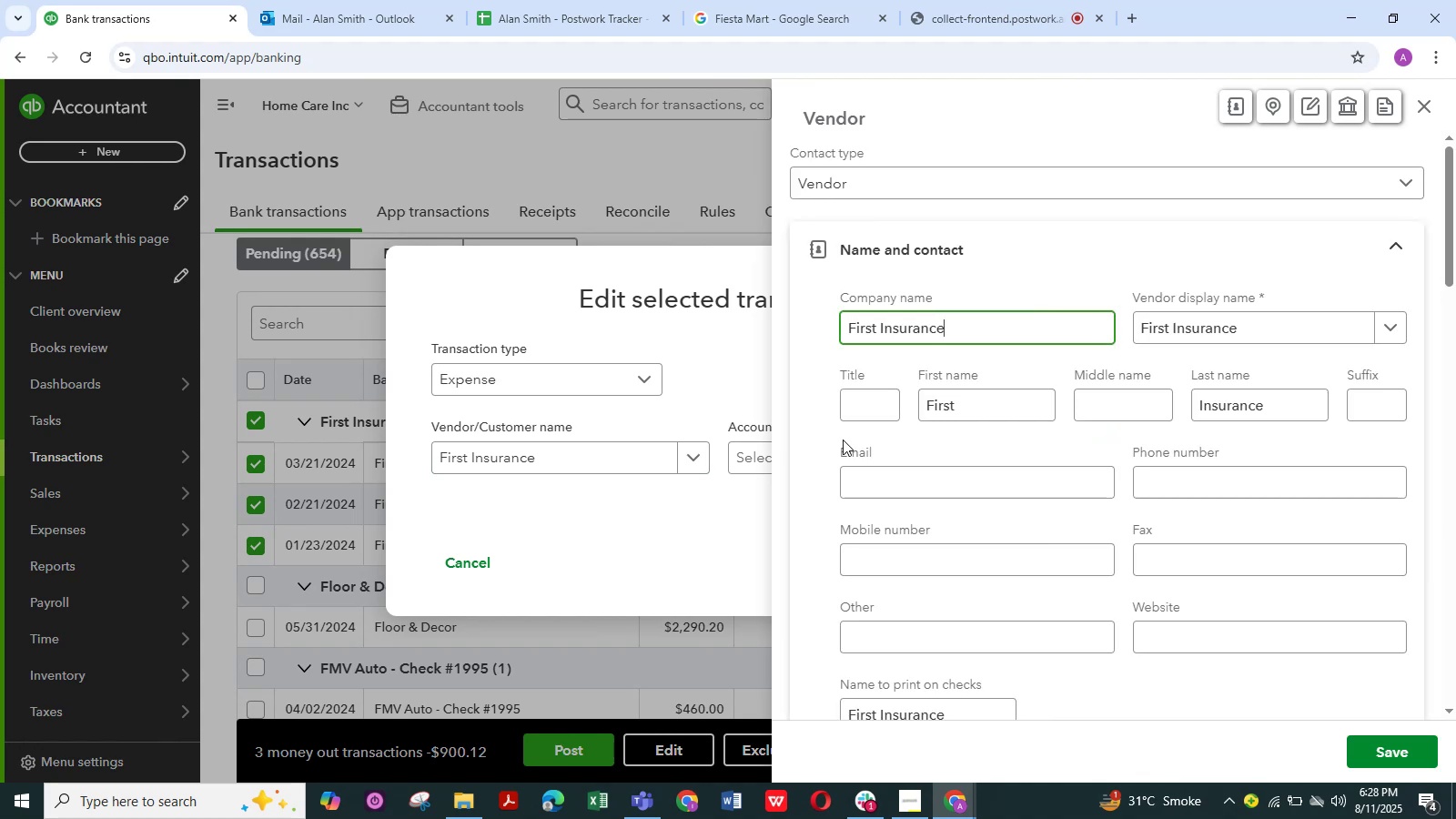 
wait(5.94)
 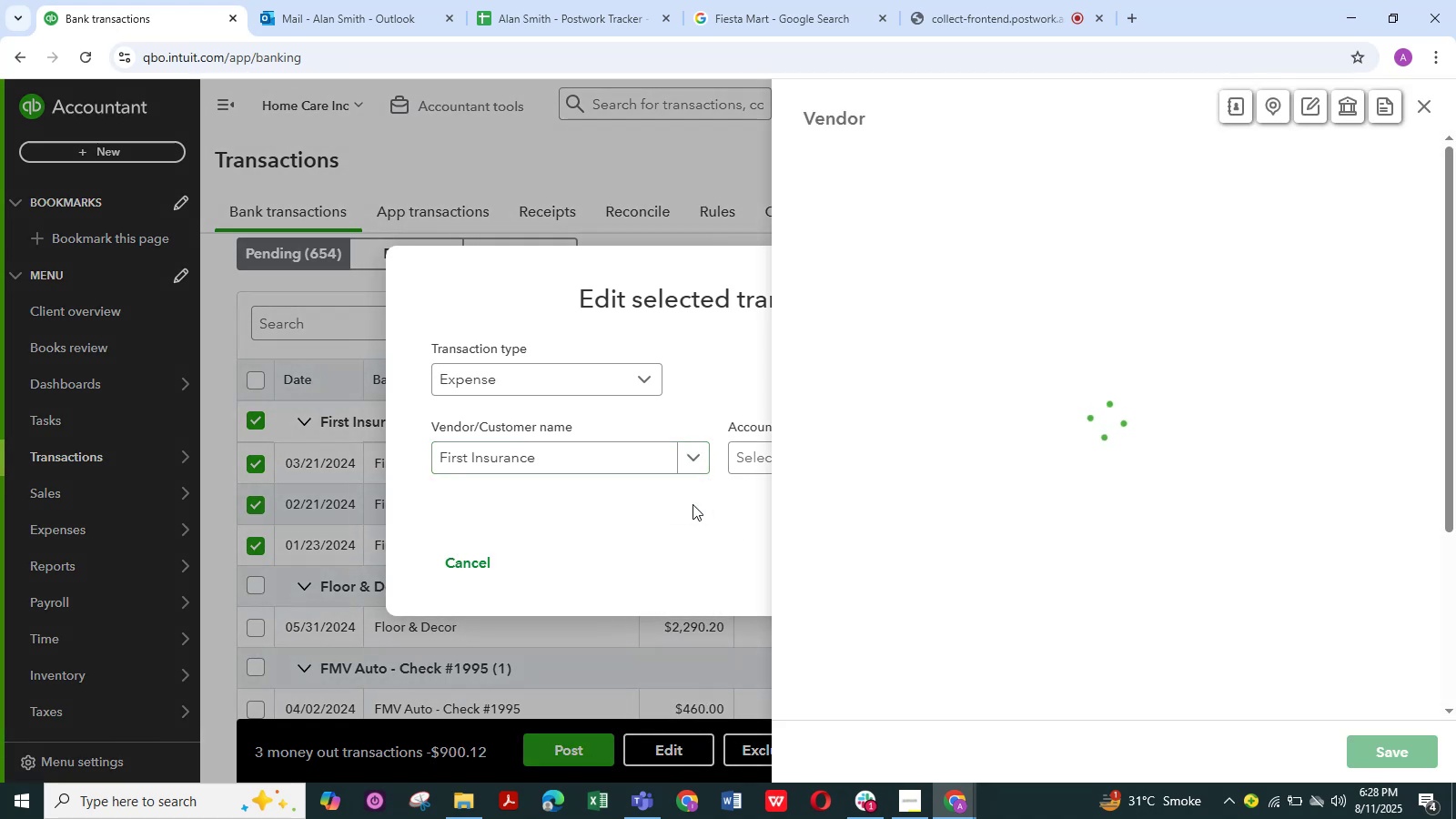 
left_click([1404, 757])
 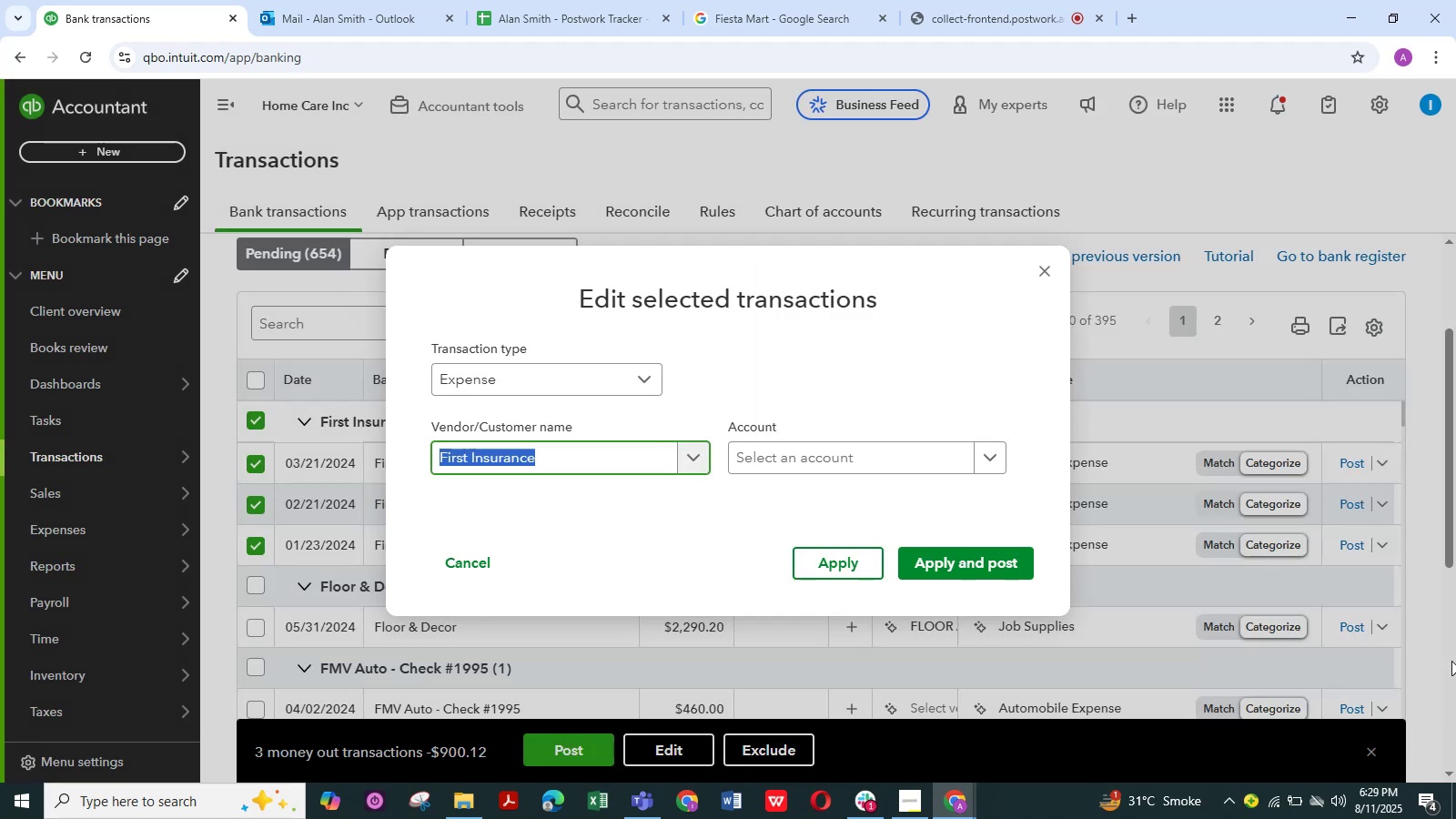 
wait(8.86)
 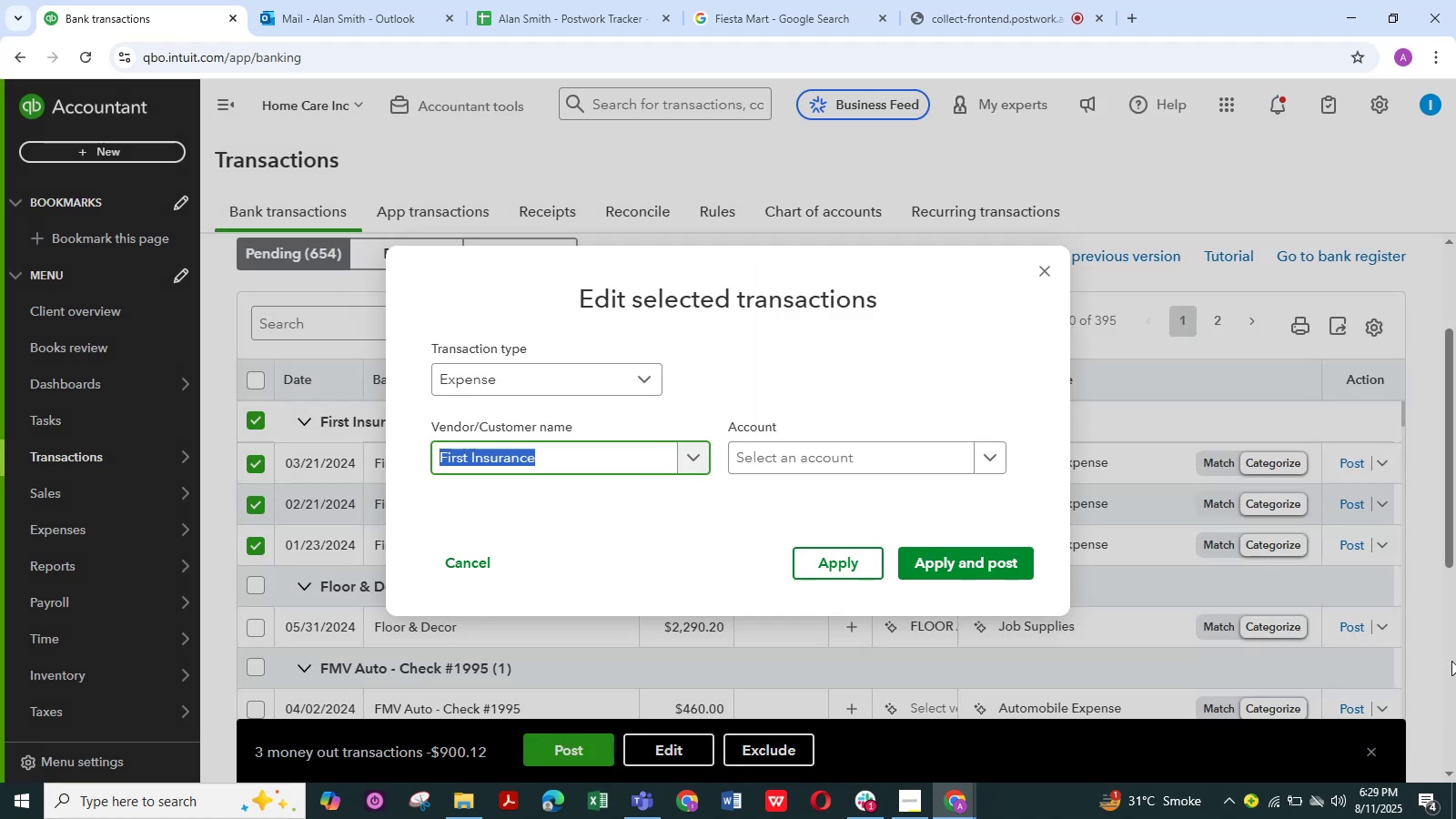 
left_click([892, 467])
 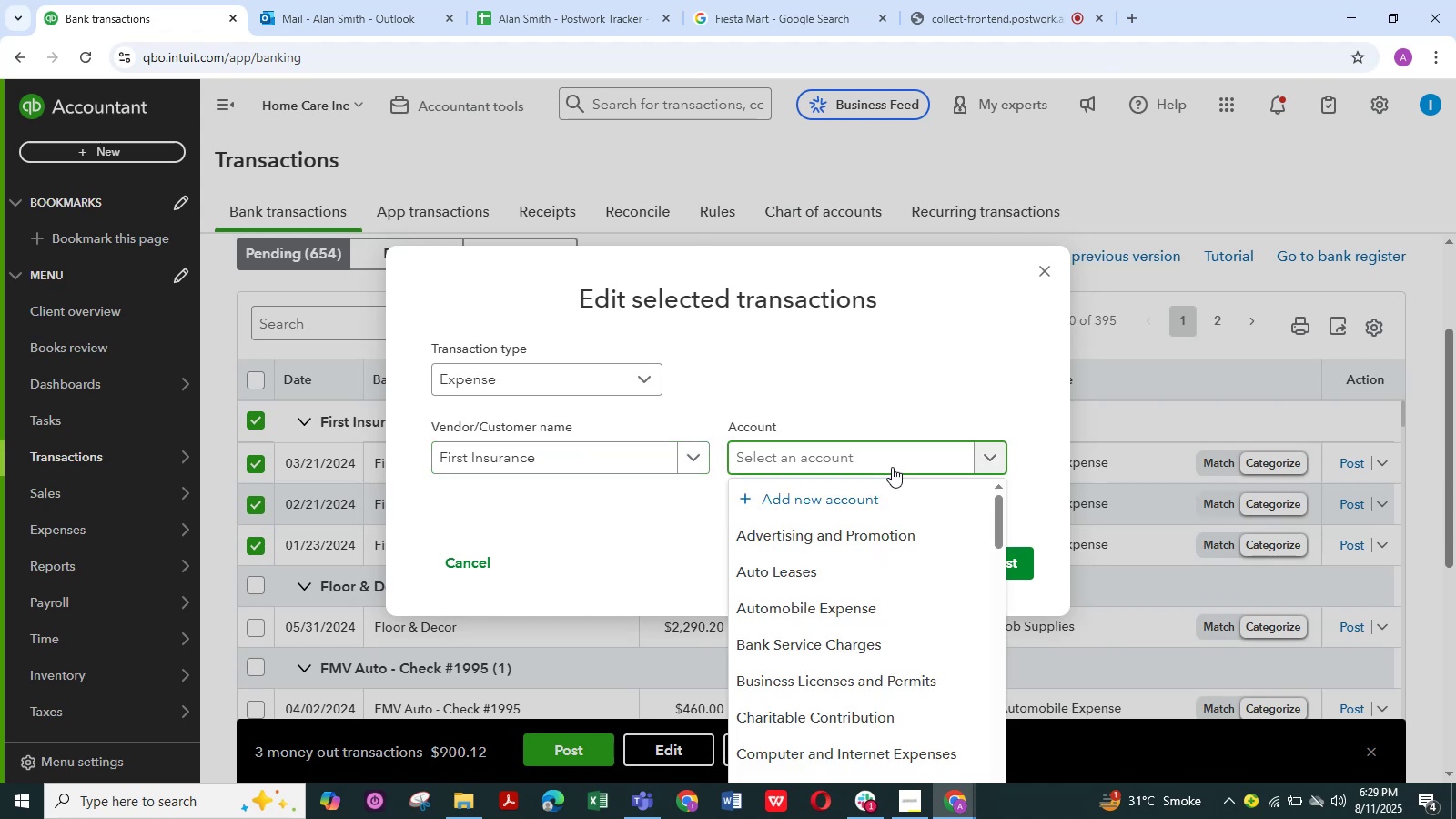 
type(Insurance)
 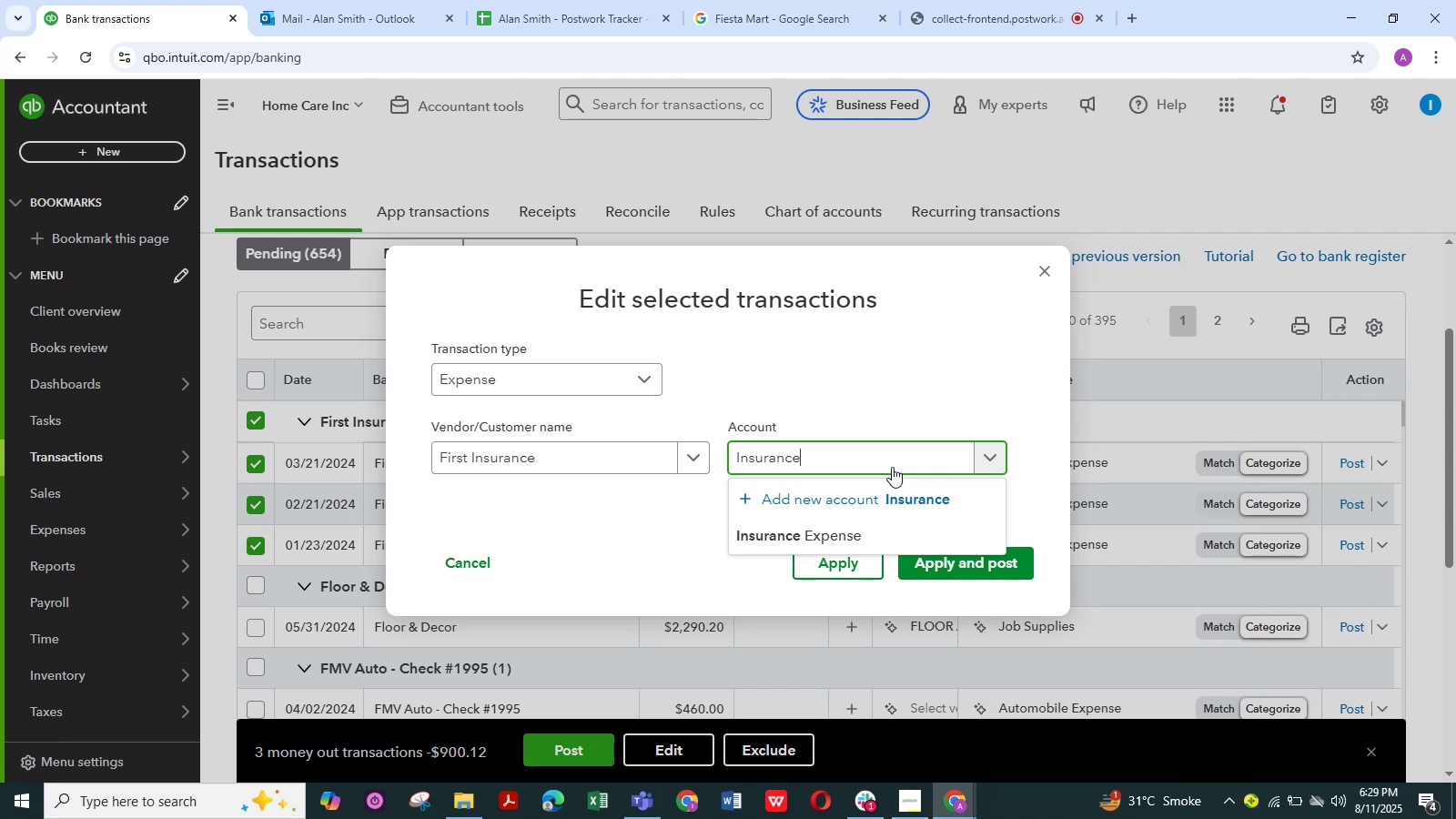 
wait(25.32)
 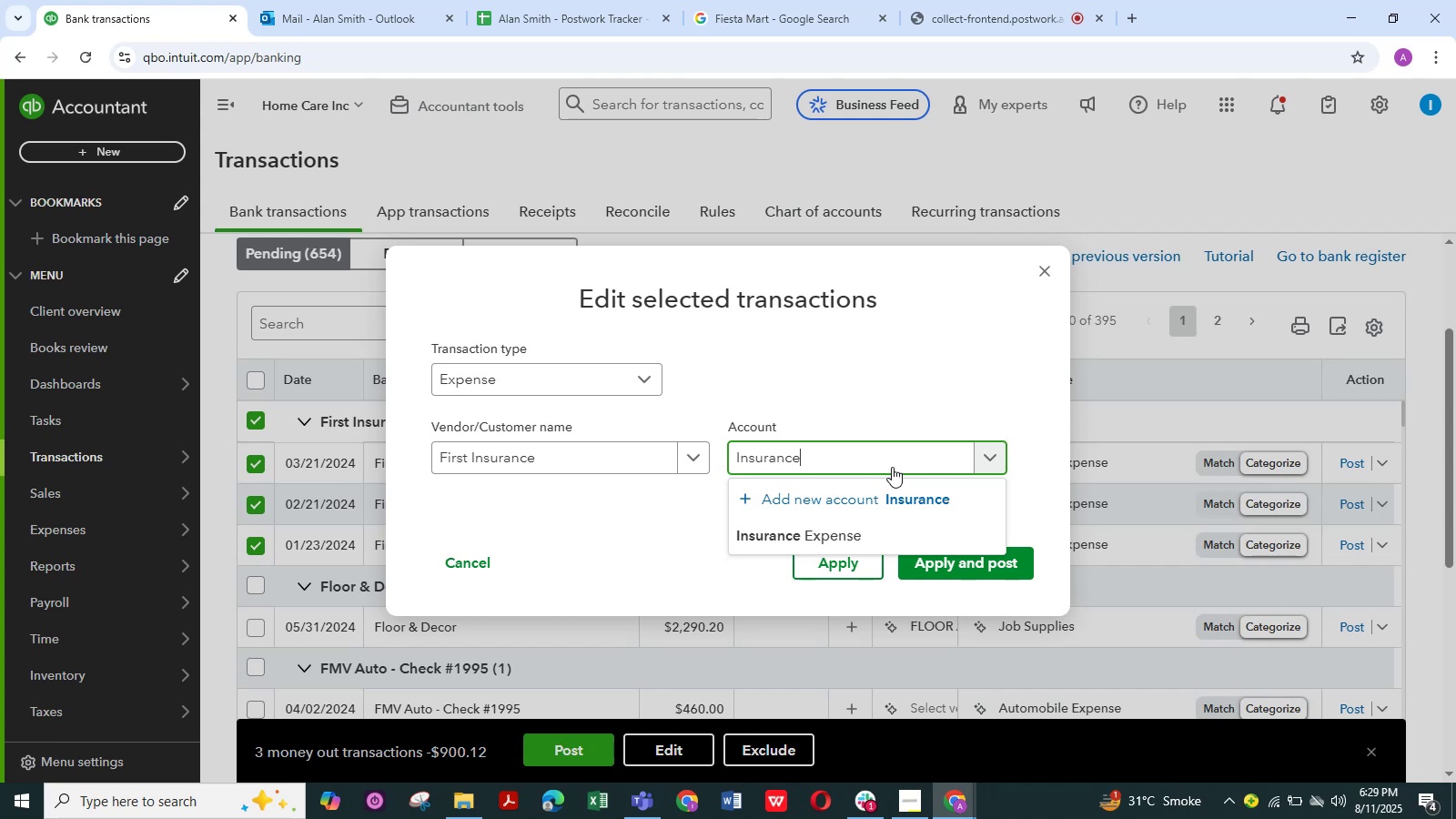 
left_click([950, 554])
 